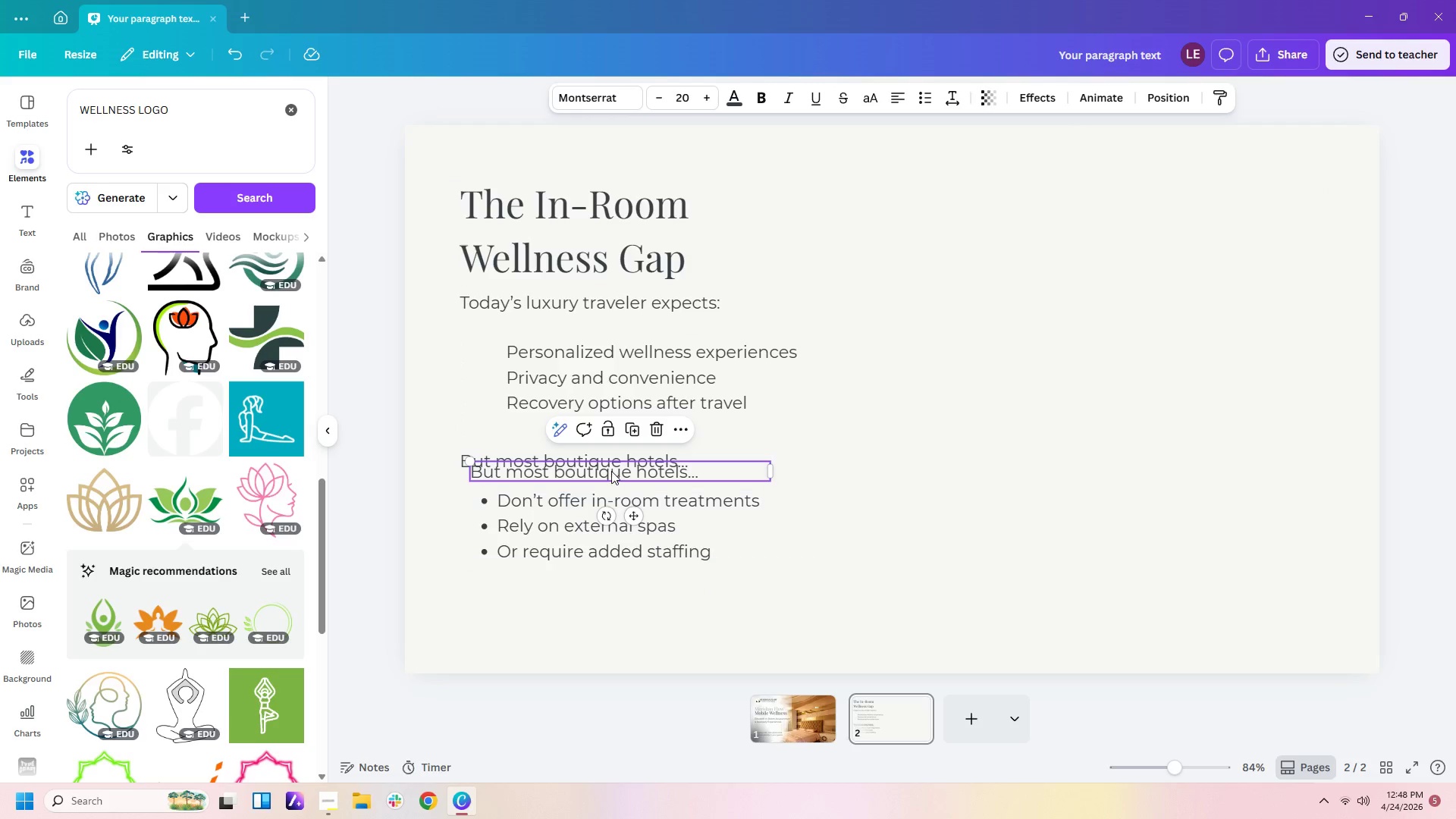 
left_click_drag(start_coordinate=[611, 471], to_coordinate=[601, 607])
 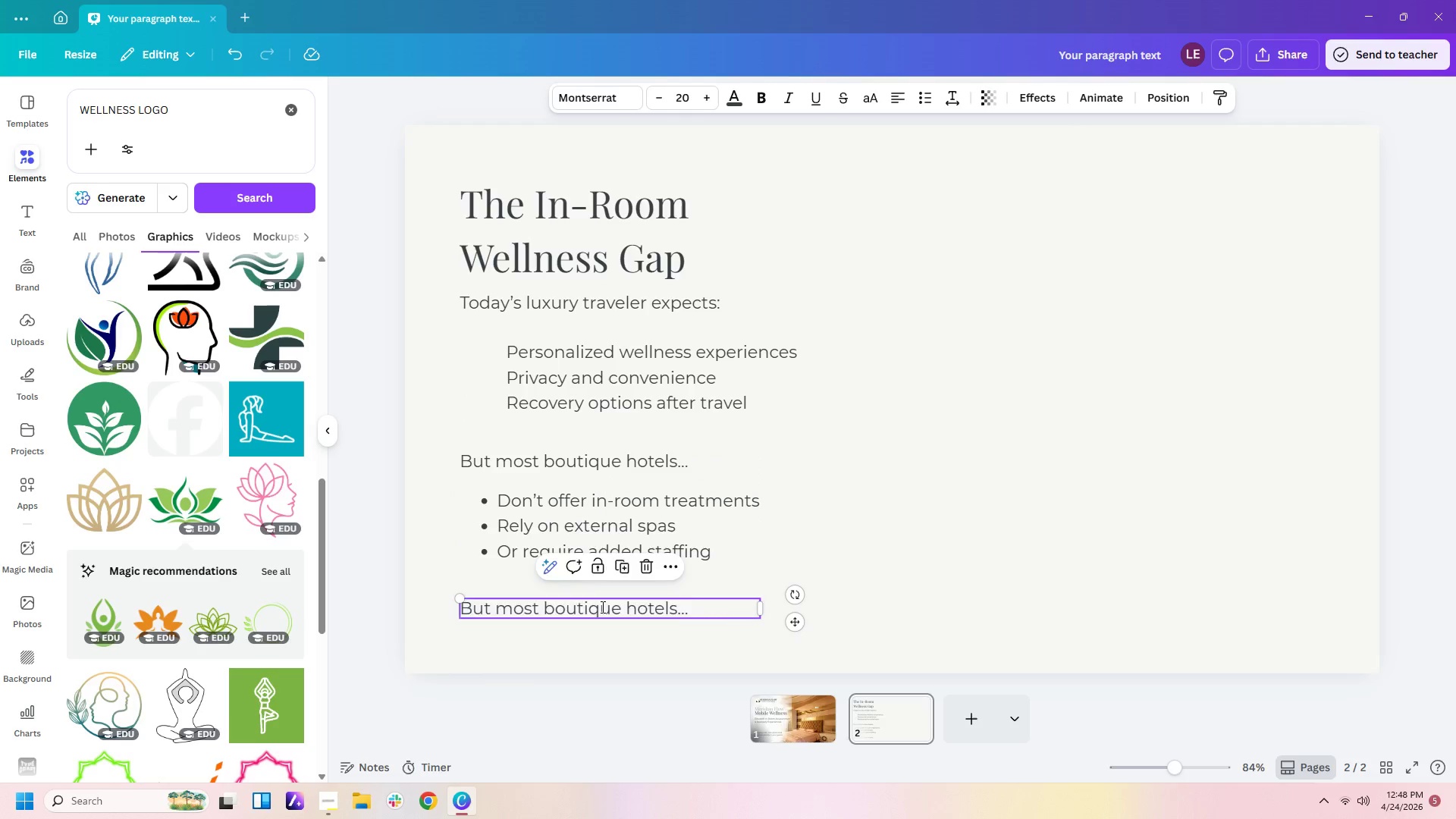 
double_click([601, 607])
 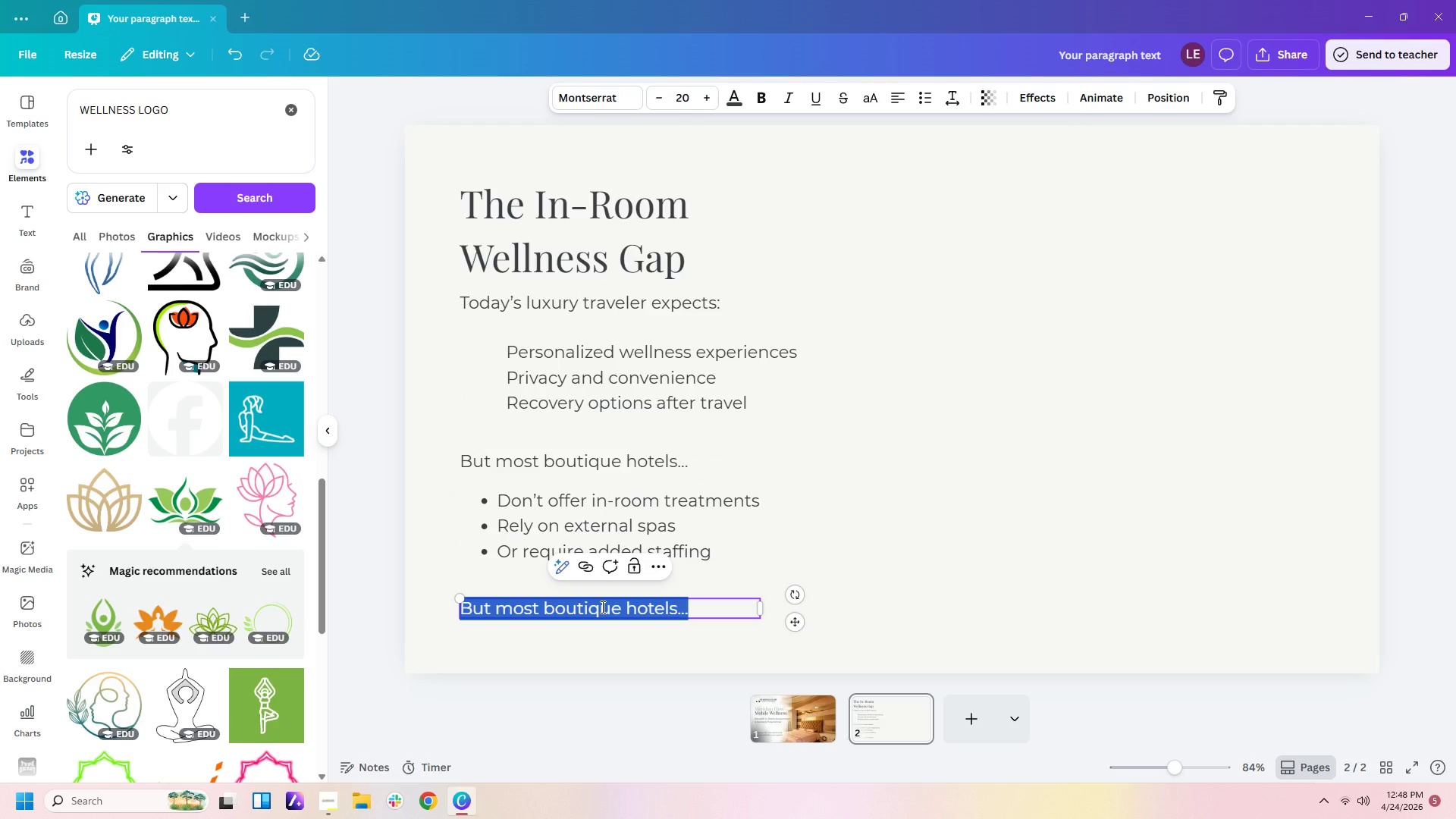 
type(Missed opportunities)
key(Backspace)
key(Backspace)
key(Backspace)
type(y to elevate the  guest experine)
key(Backspace)
key(Backspace)
type(ence.)
 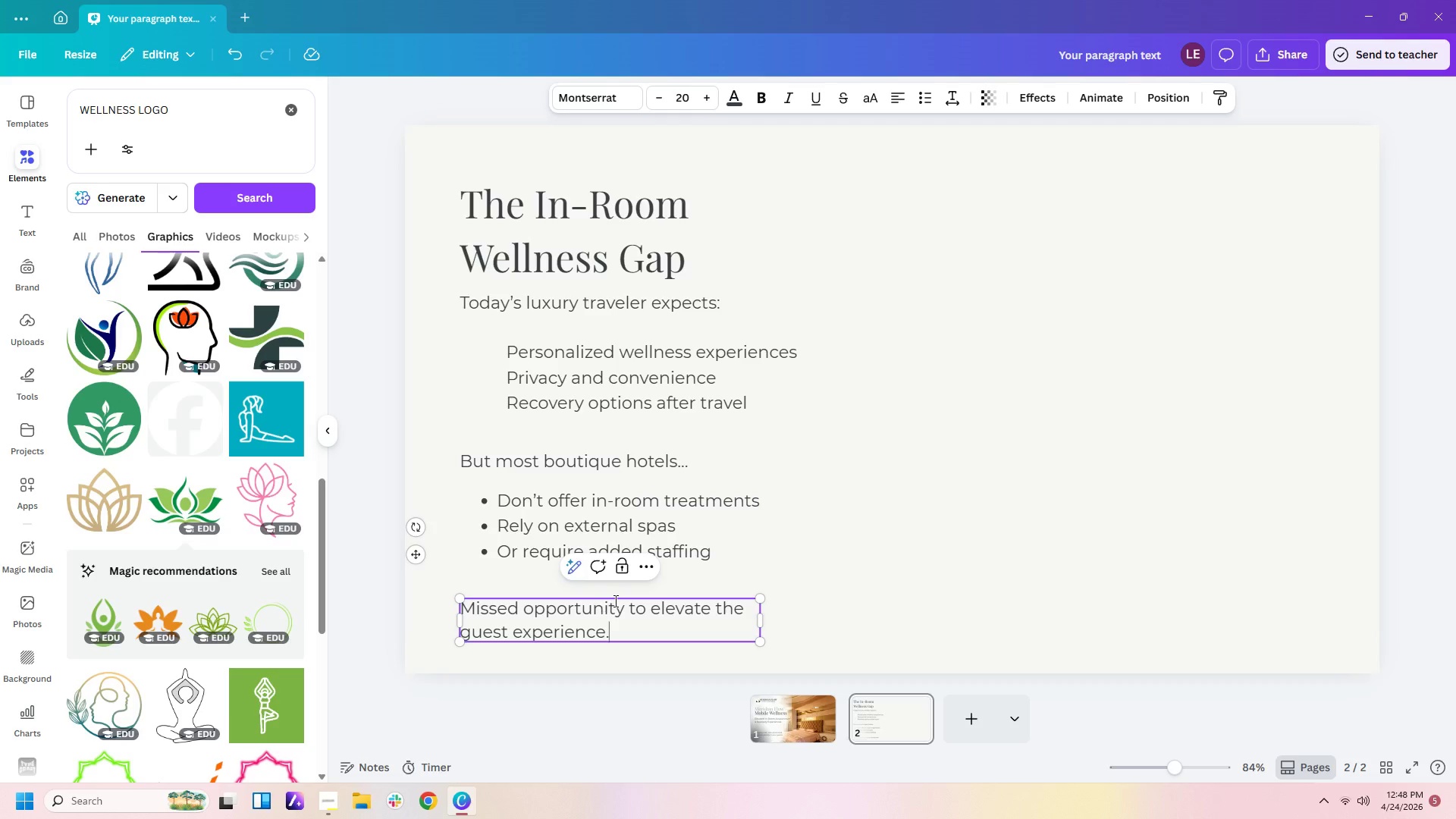 
left_click([1169, 491])
 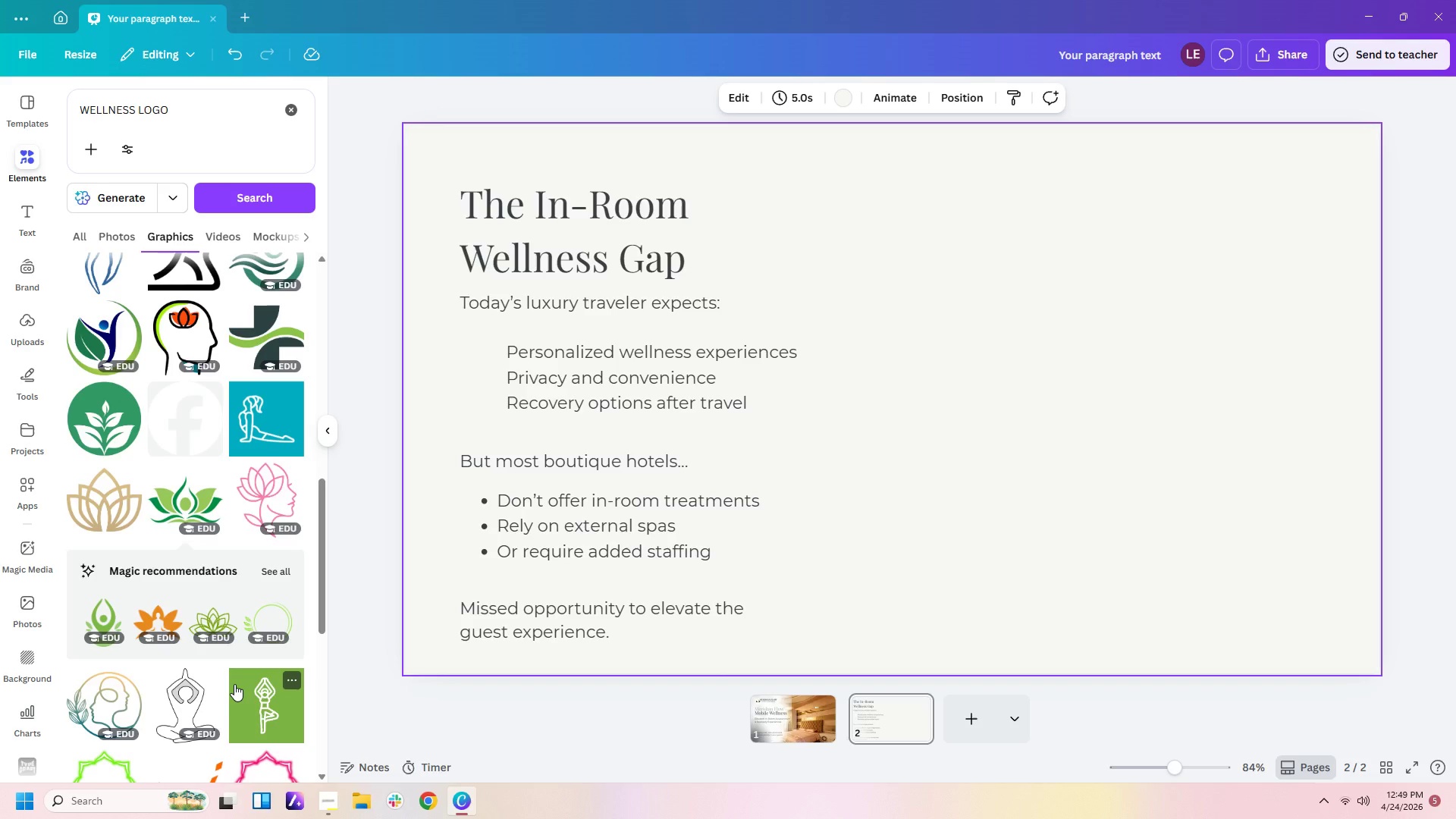 
wait(39.58)
 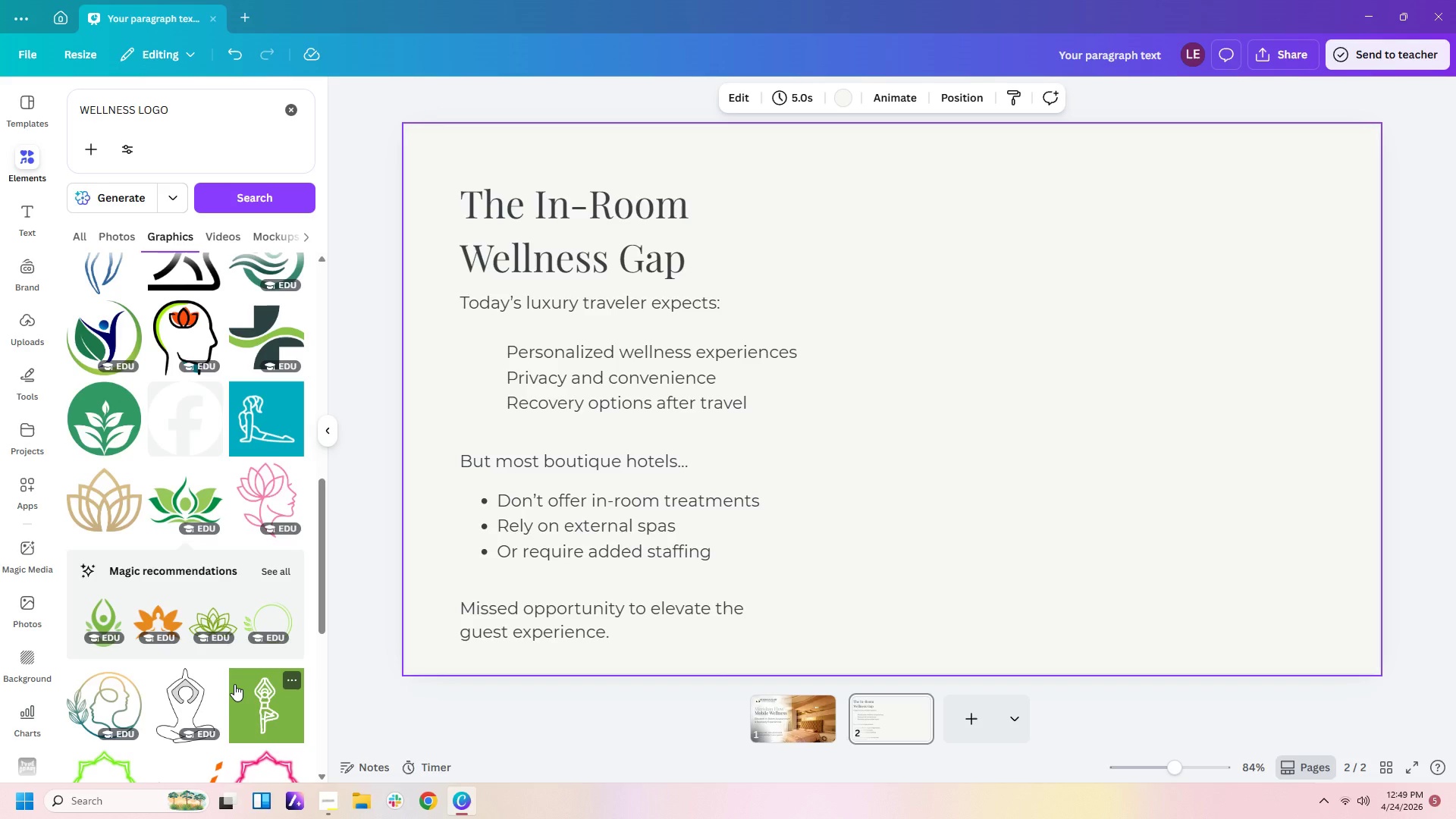 
left_click([27, 162])
 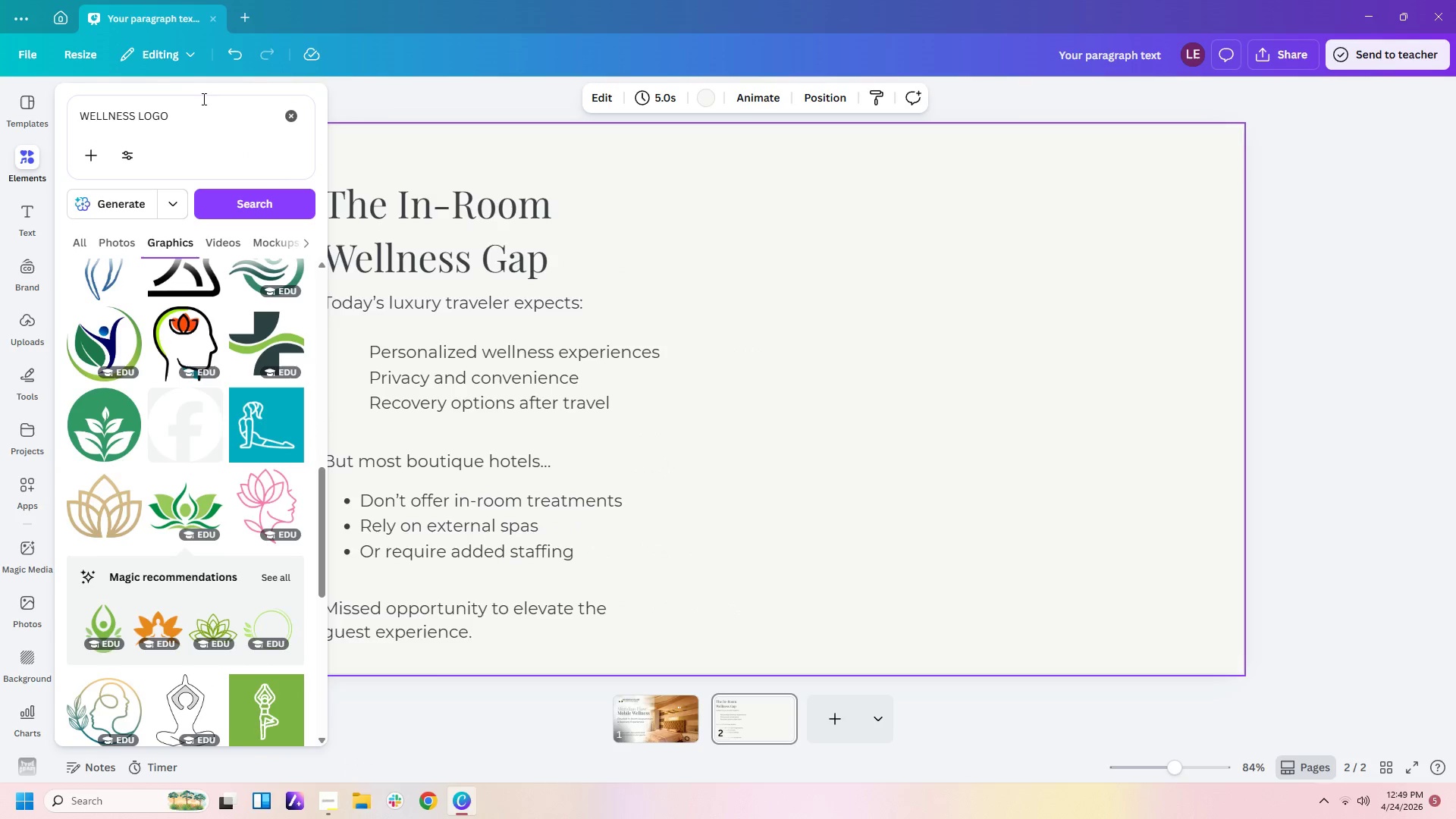 
left_click_drag(start_coordinate=[198, 121], to_coordinate=[0, 0])
 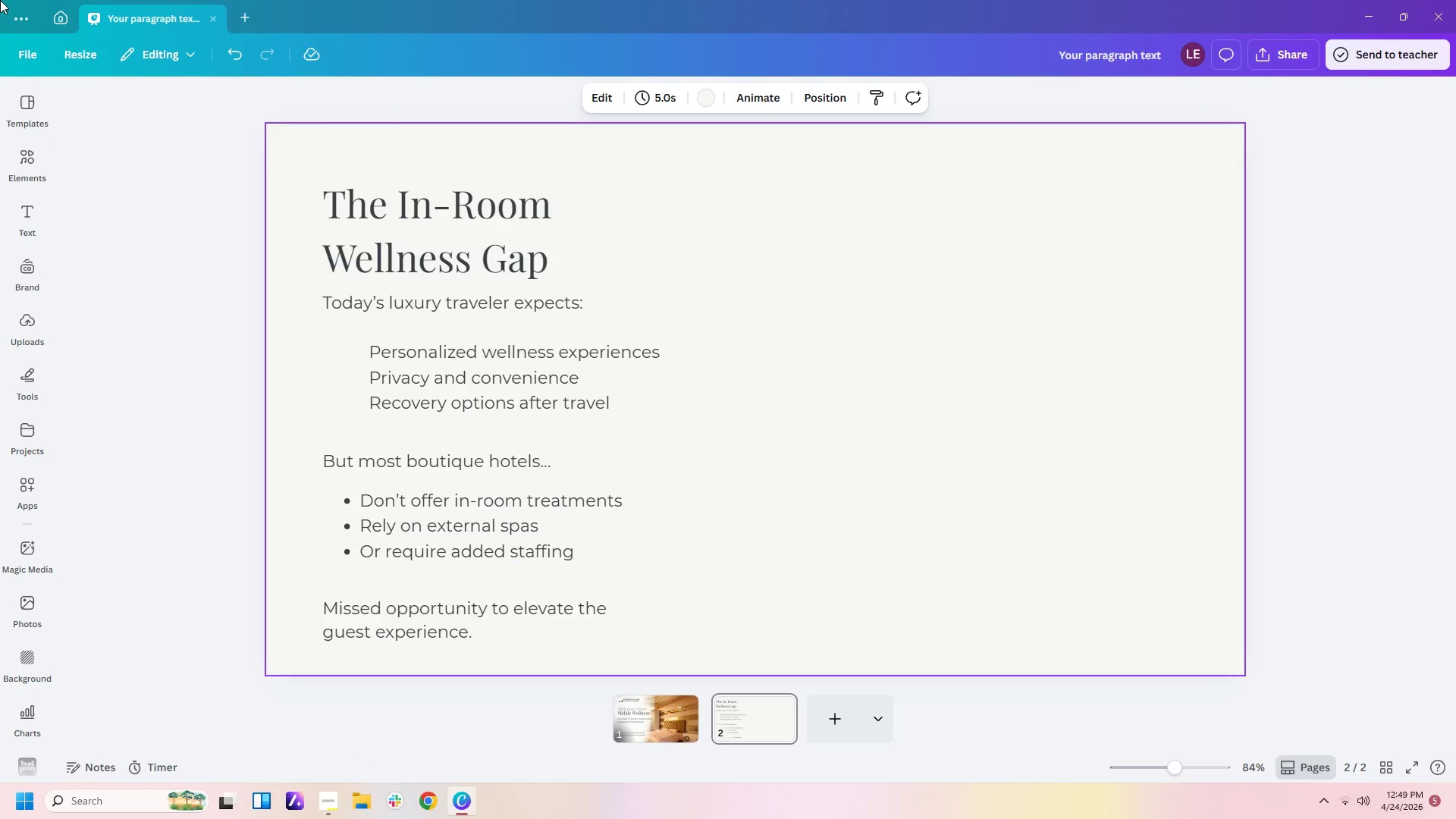 
type(lady i)
 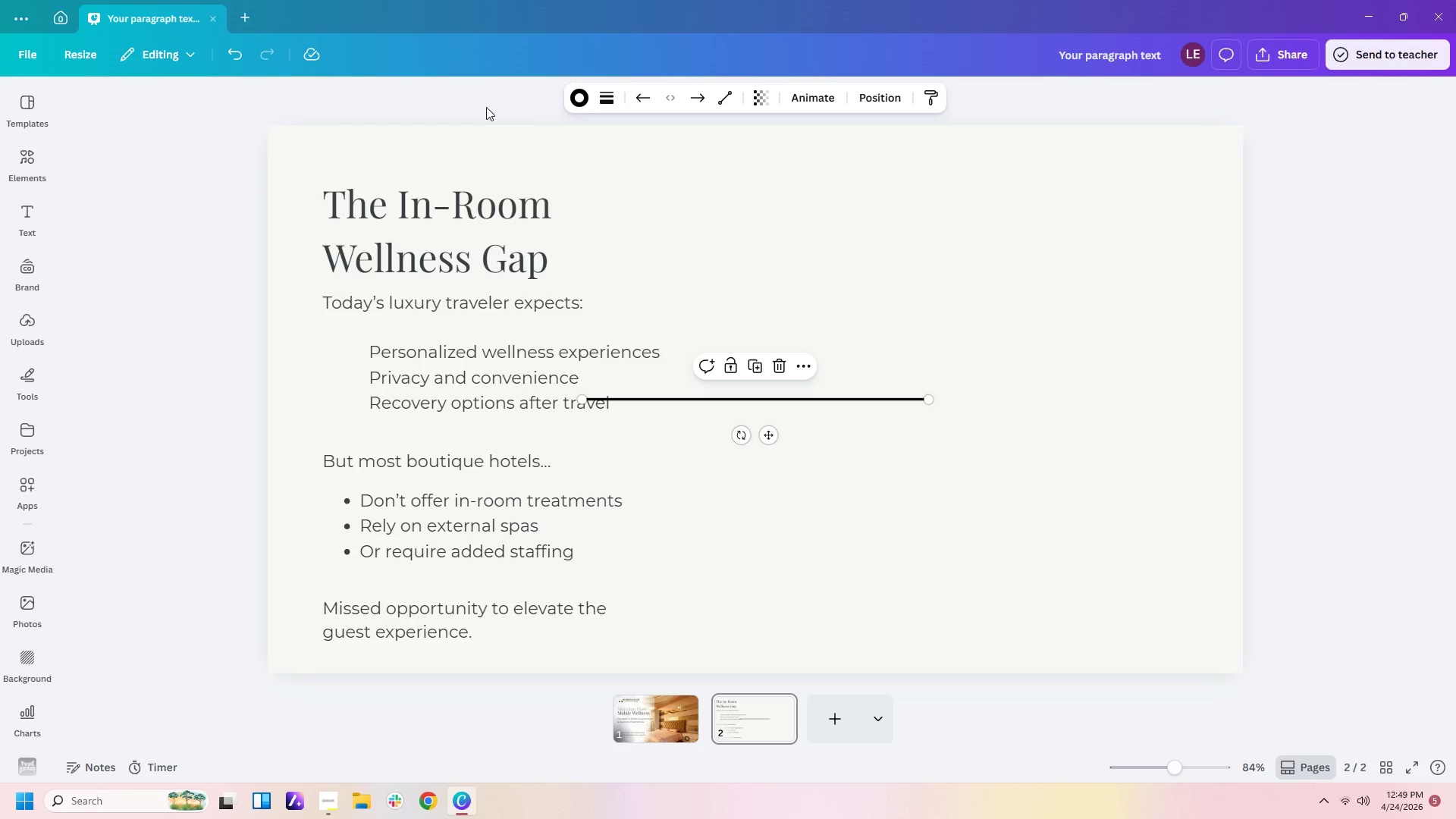 
left_click([757, 570])
 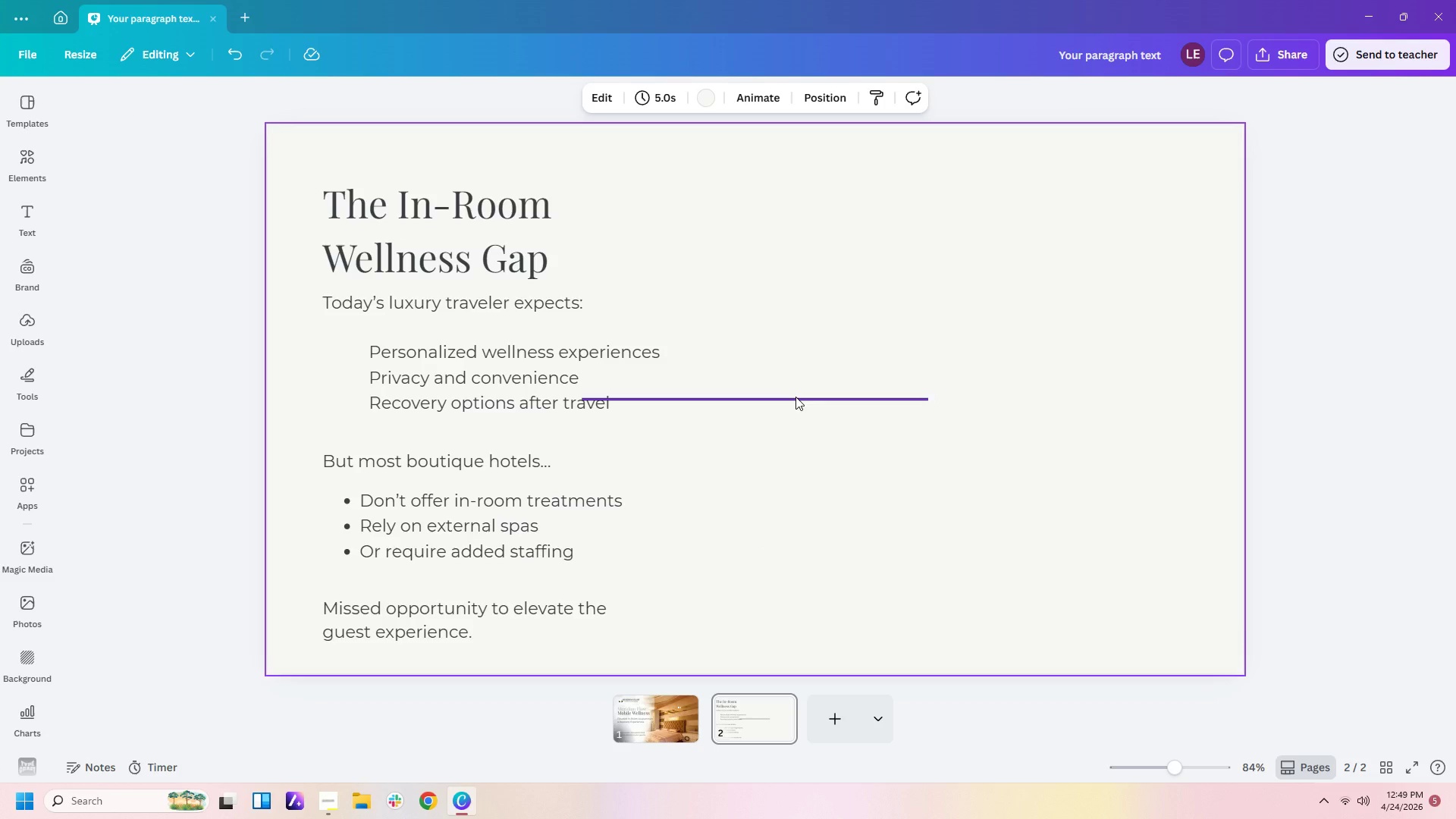 
left_click_drag(start_coordinate=[795, 397], to_coordinate=[532, 281])
 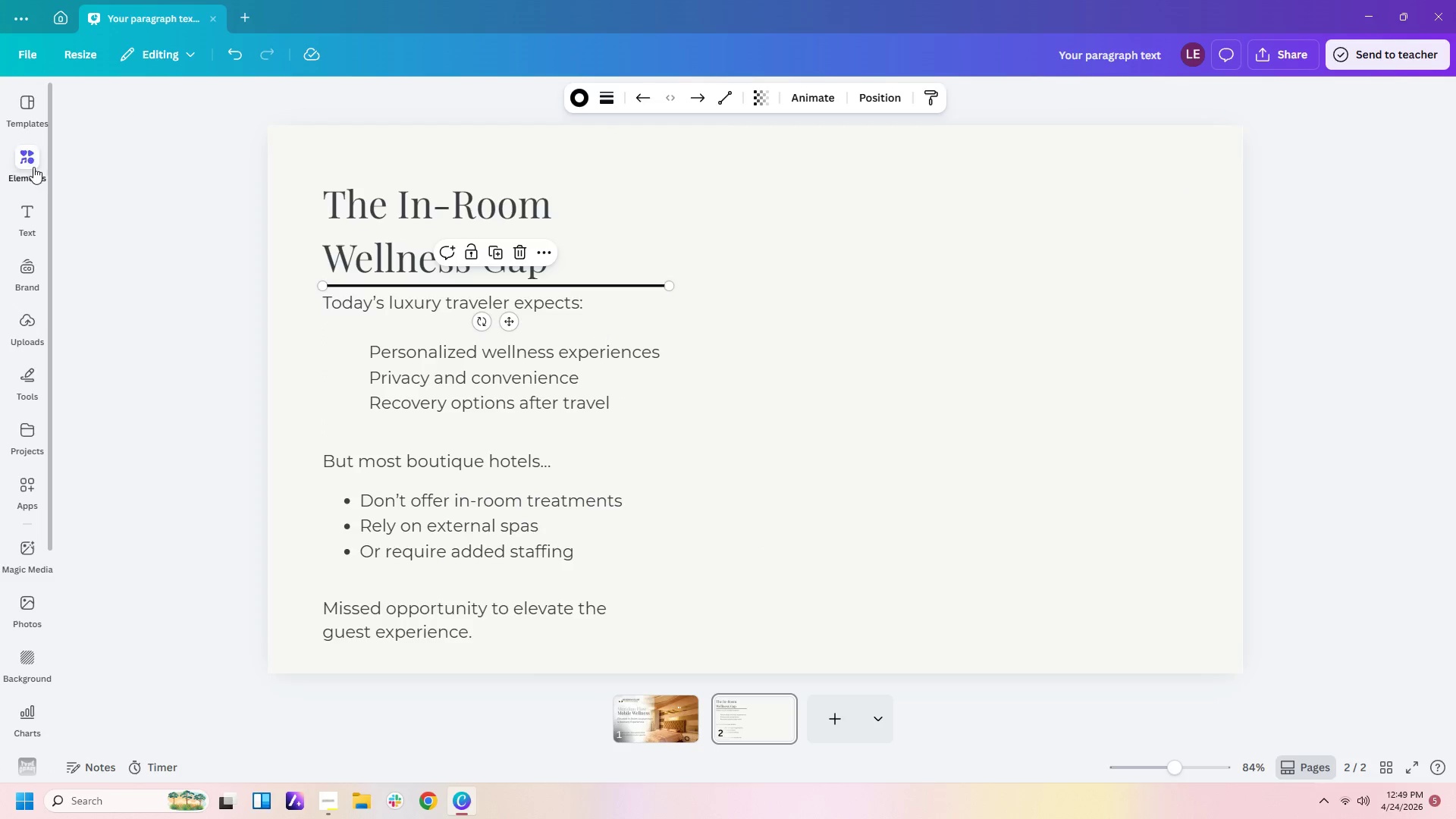 
left_click([20, 161])
 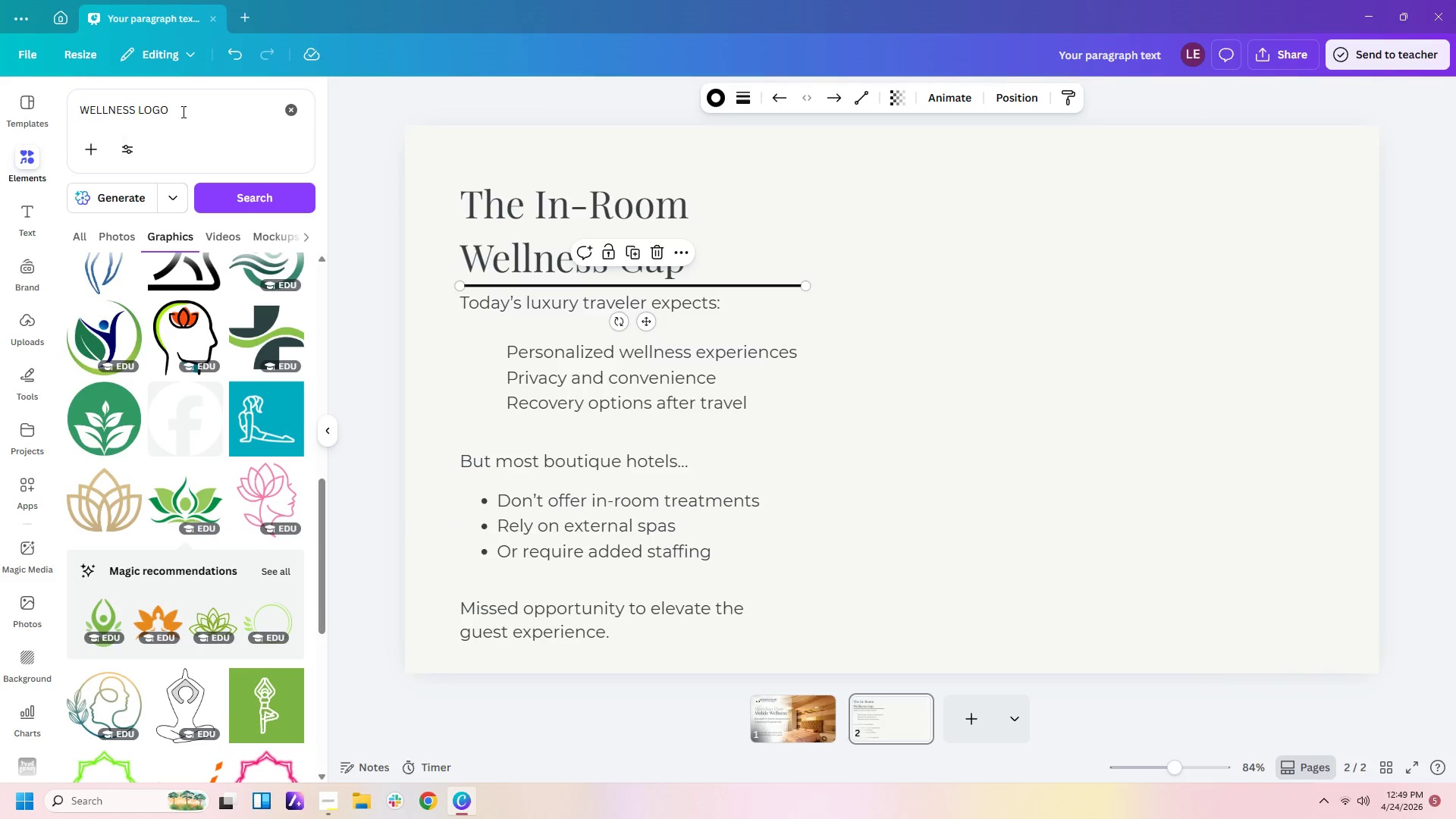 
left_click_drag(start_coordinate=[182, 111], to_coordinate=[0, 83])
 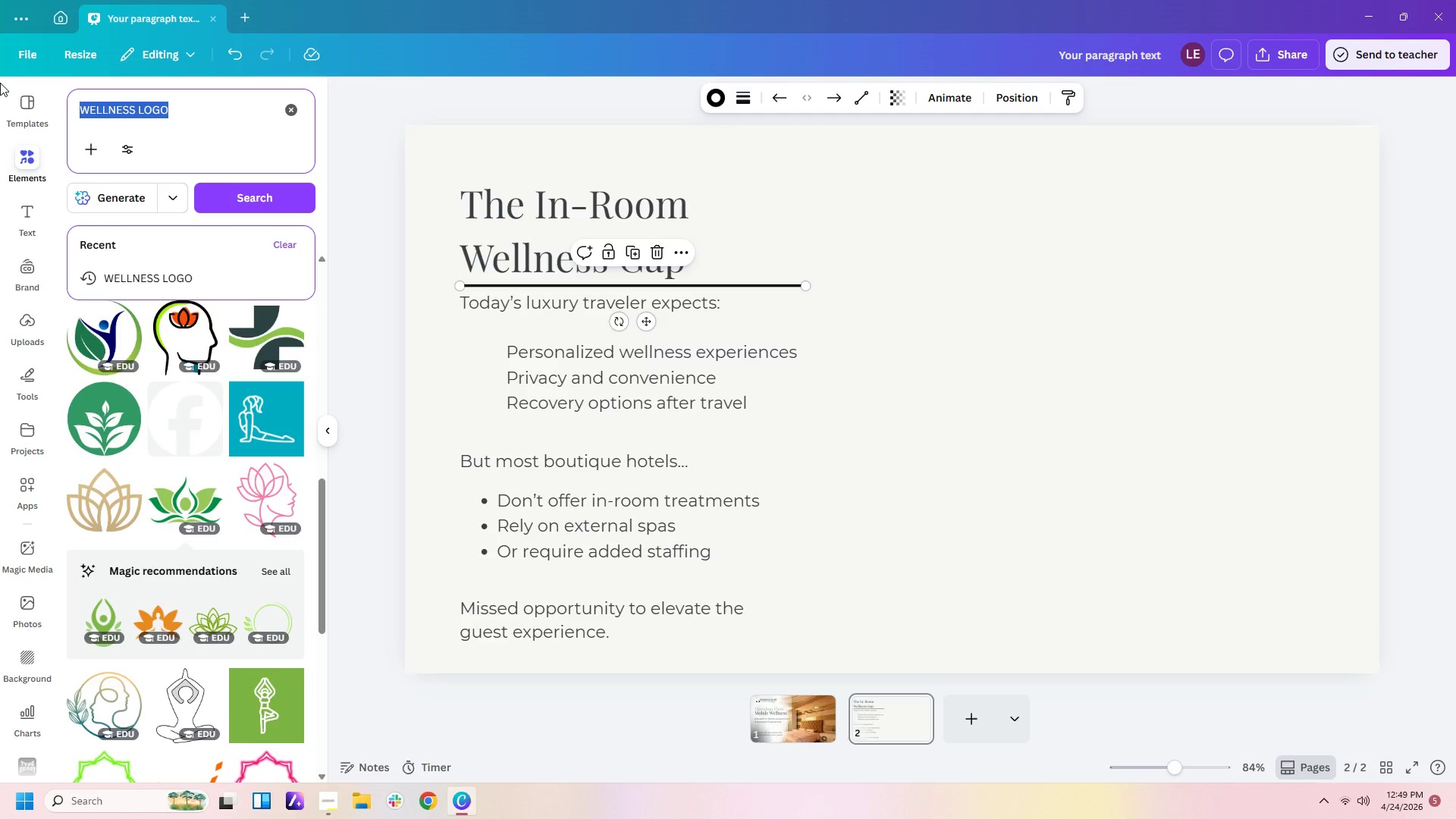 
type(lady se)
key(Backspace)
type(itting on the edge of luxyury)
key(Backspace)
key(Backspace)
key(Backspace)
key(Backspace)
type(ury hotel nbed)
key(Backspace)
key(Backspace)
key(Backspace)
key(Backspace)
type(bed holding glas )
key(Backspace)
type(s of water )
 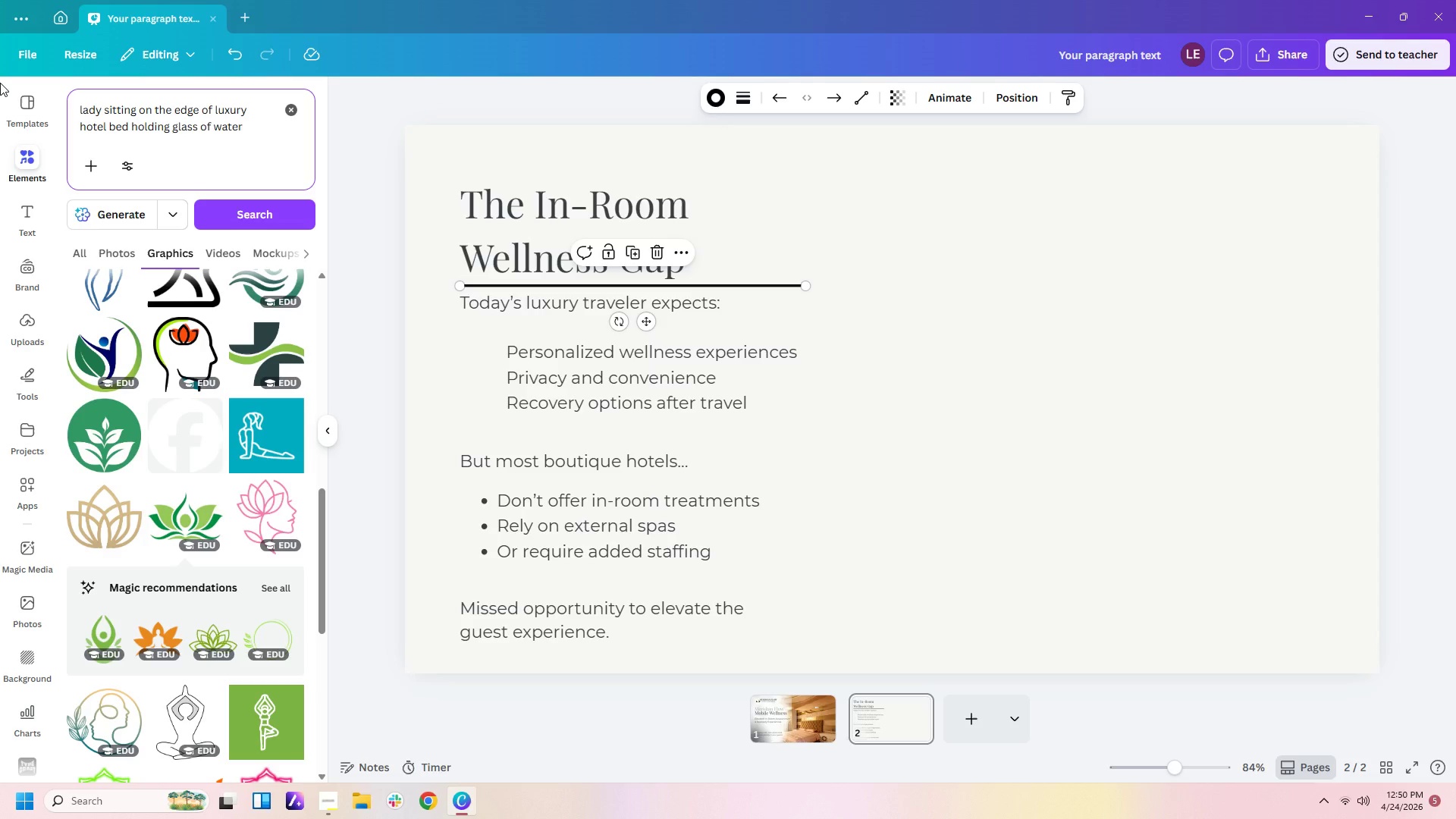 
wait(16.55)
 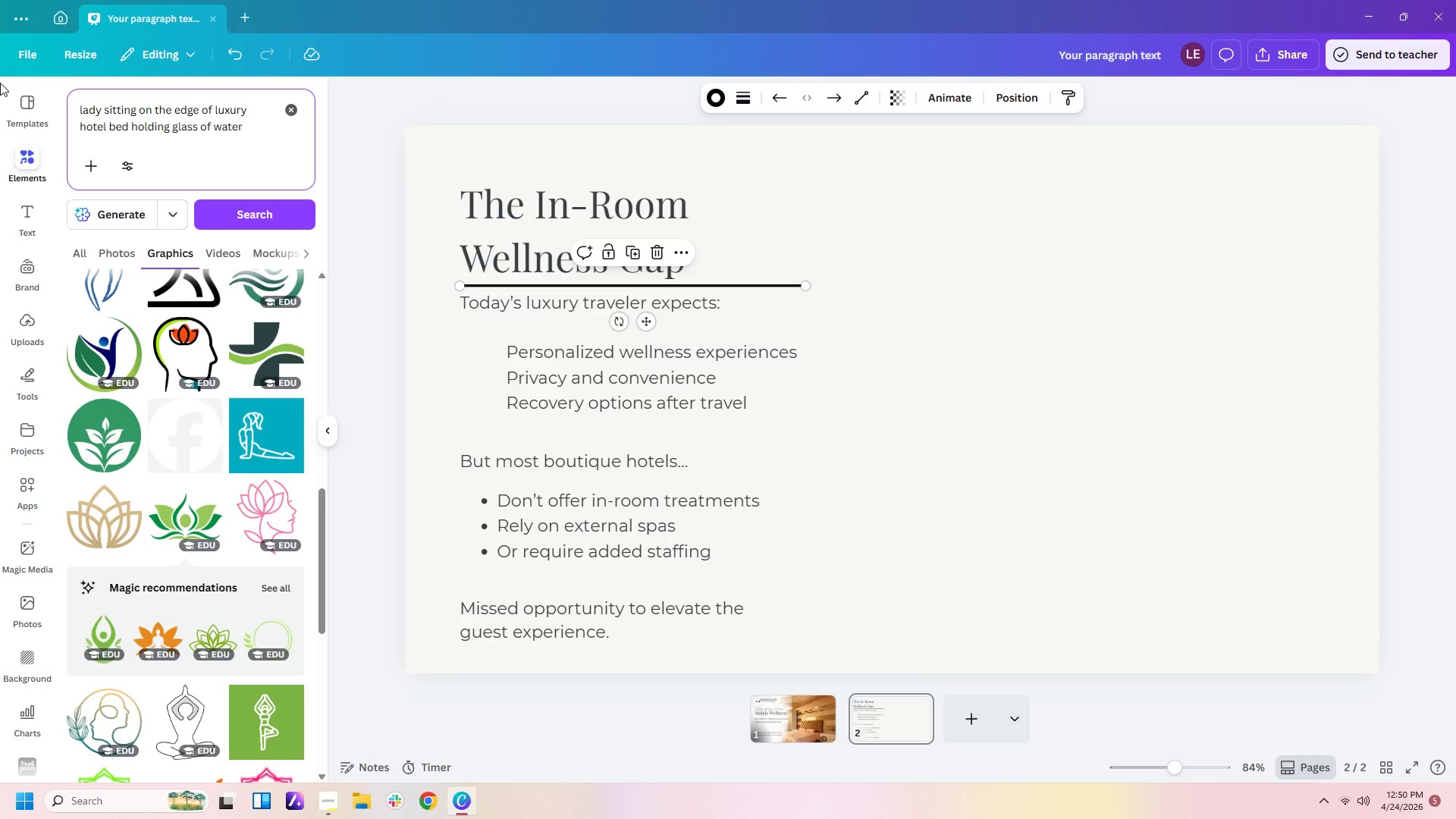 
key(Enter)
 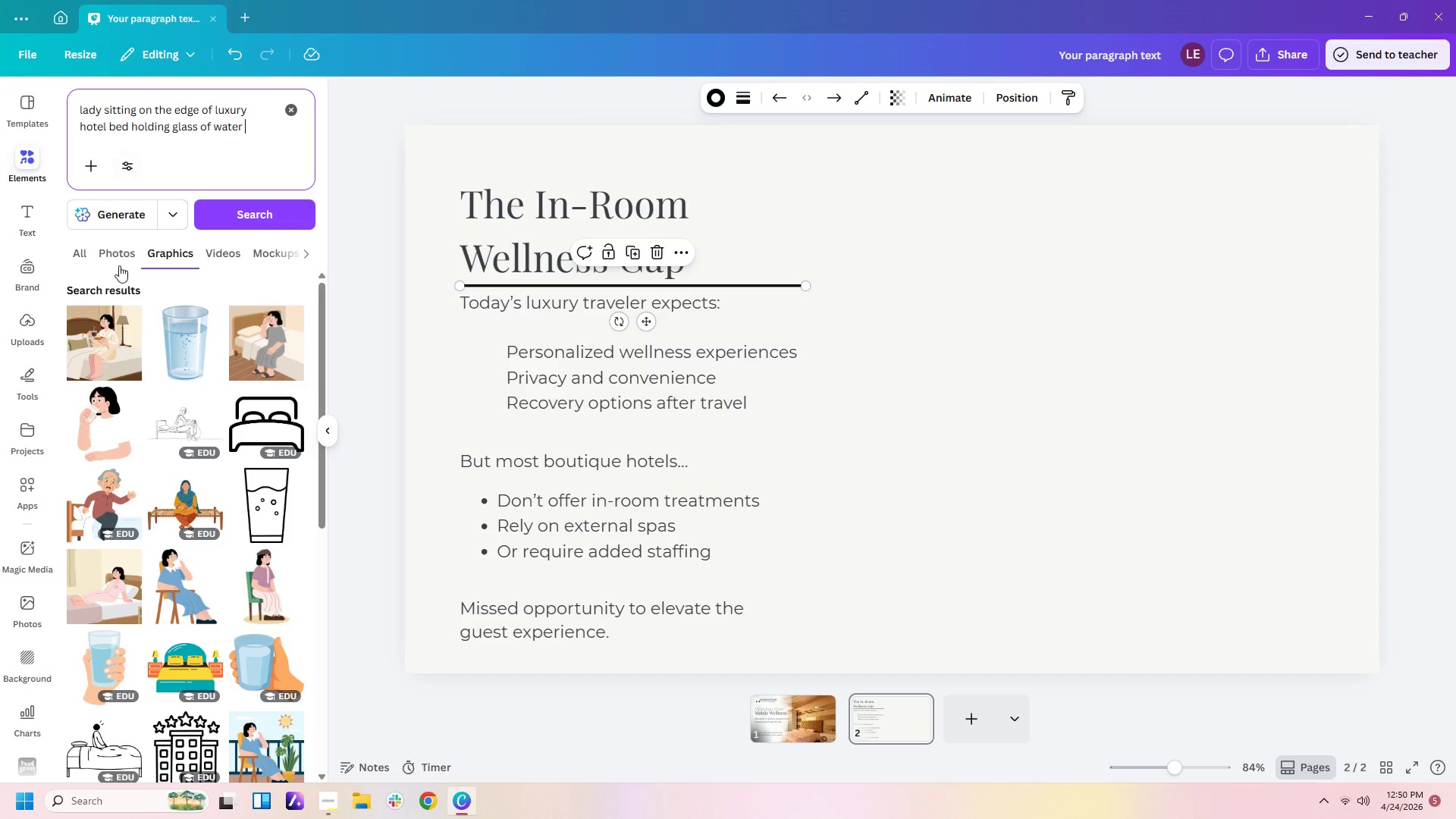 
left_click([125, 259])
 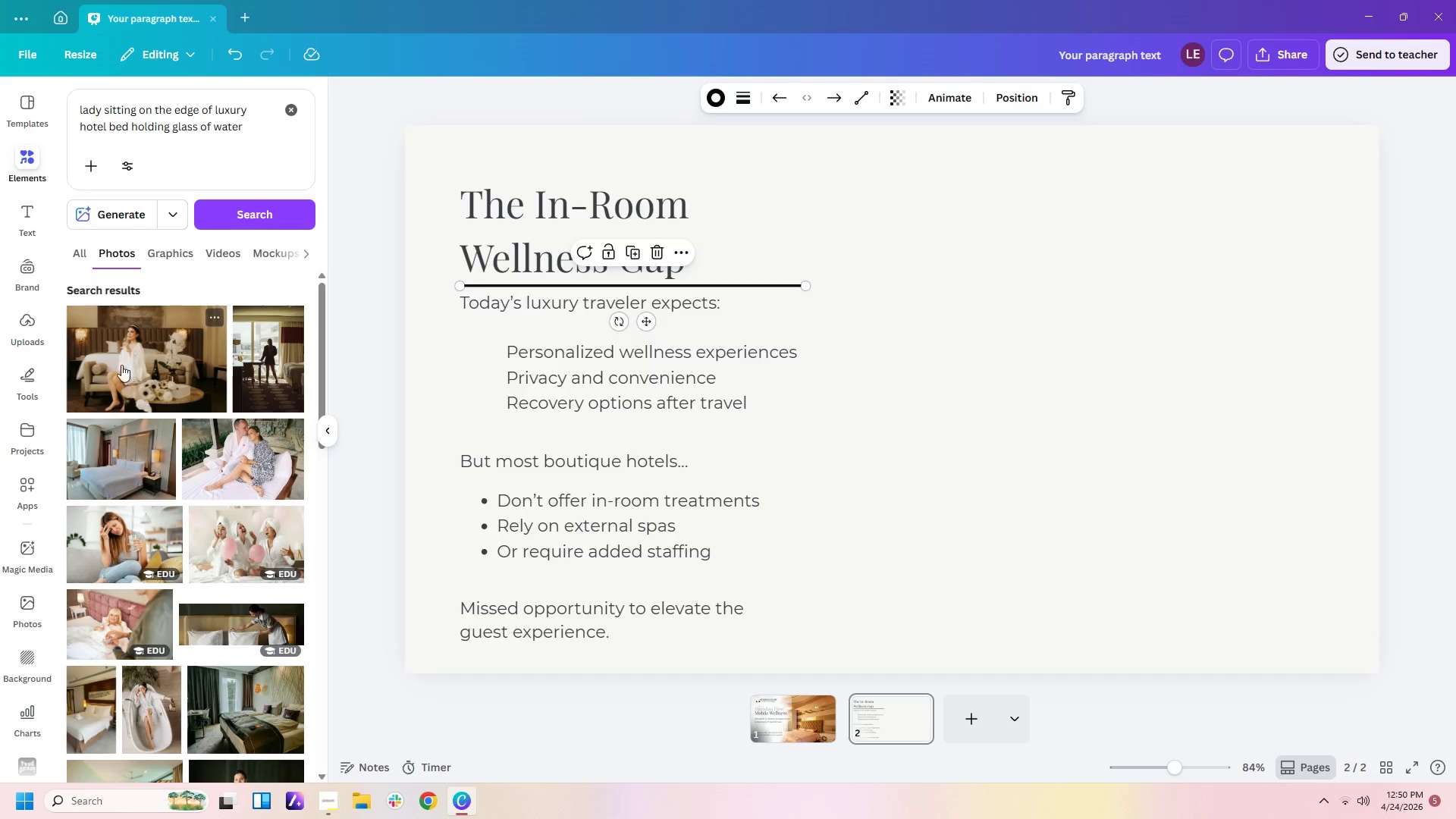 
wait(5.44)
 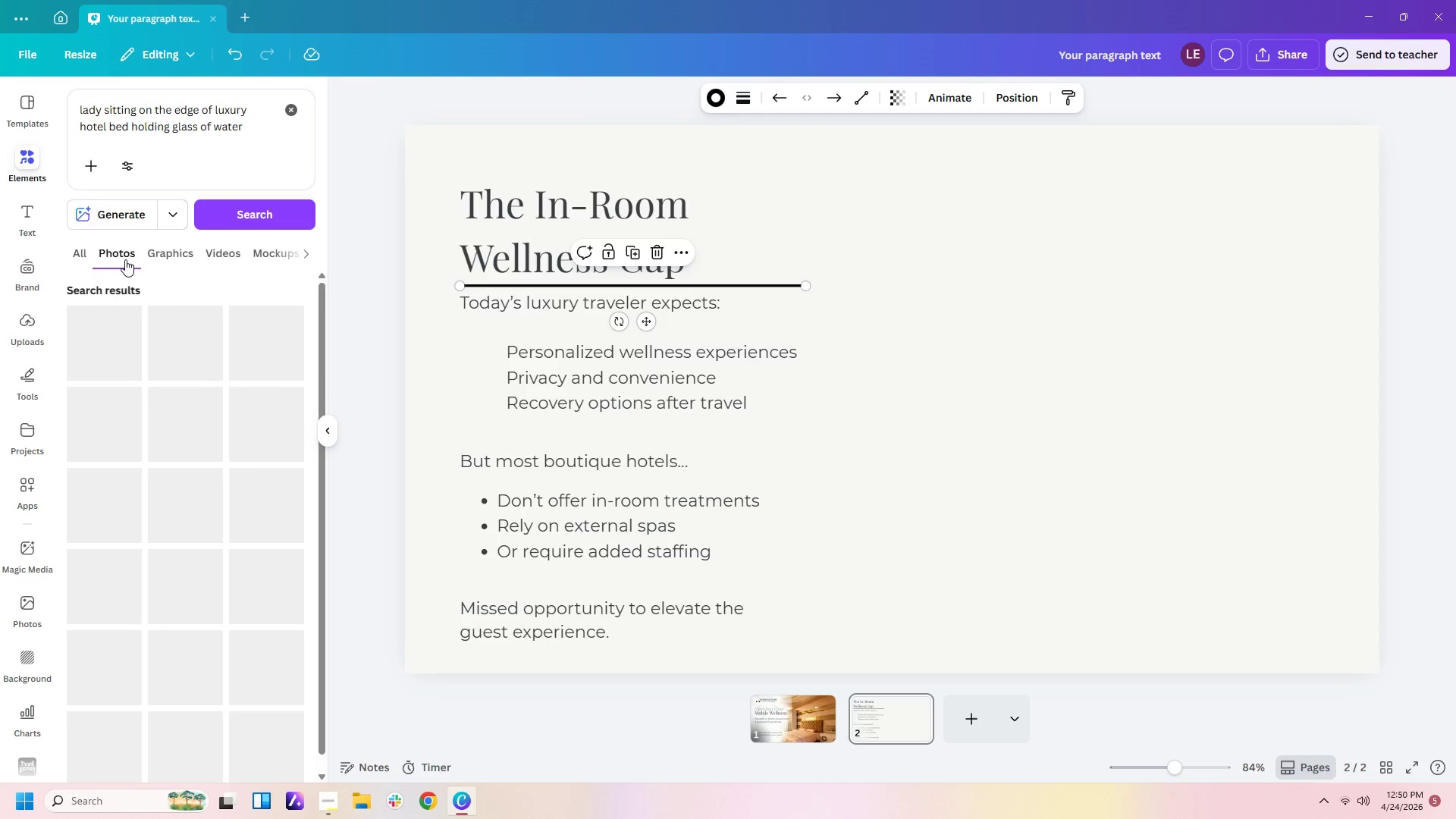 
left_click([115, 450])
 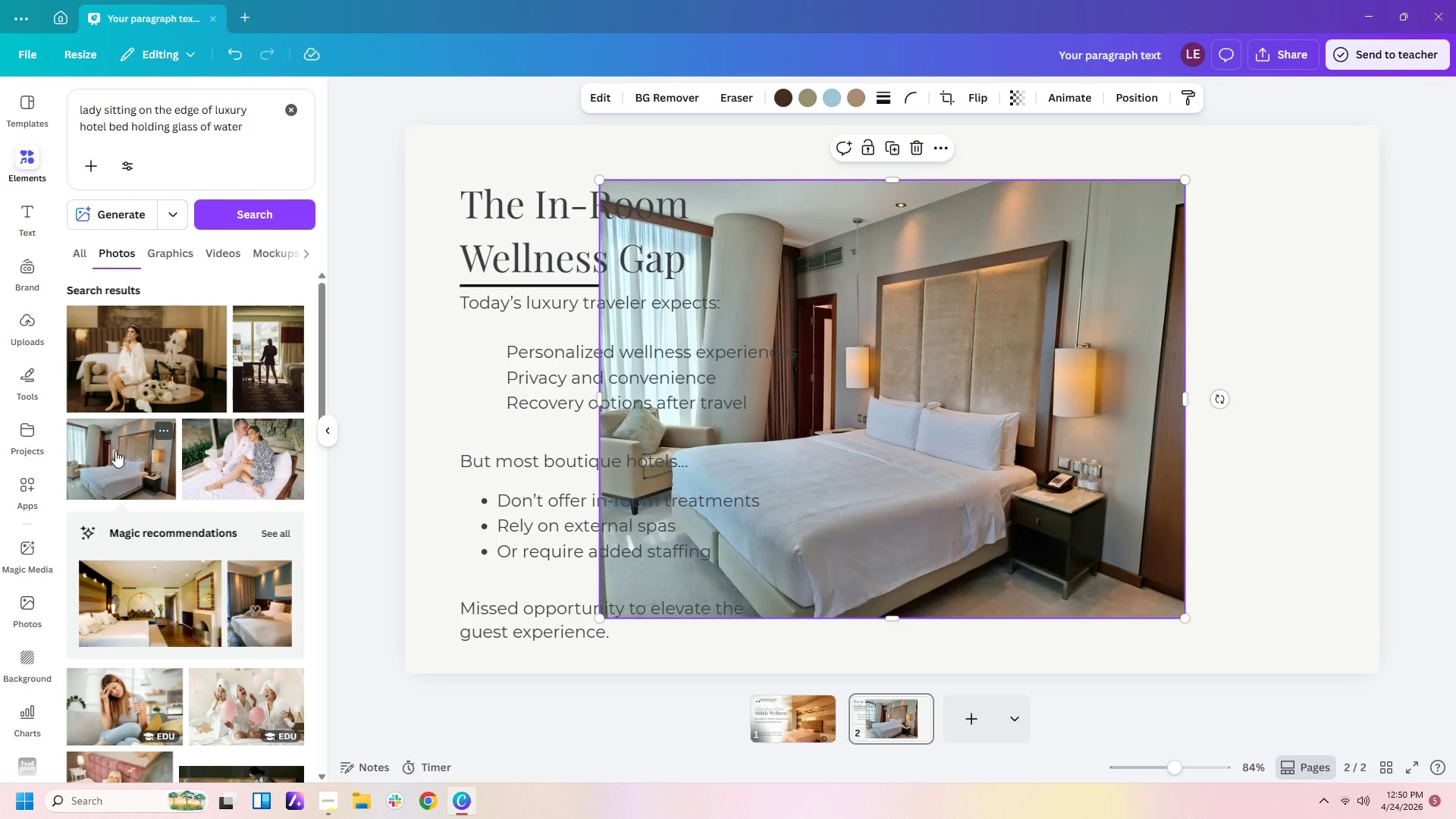 
scroll: coordinate [135, 495], scroll_direction: down, amount: 2.0
 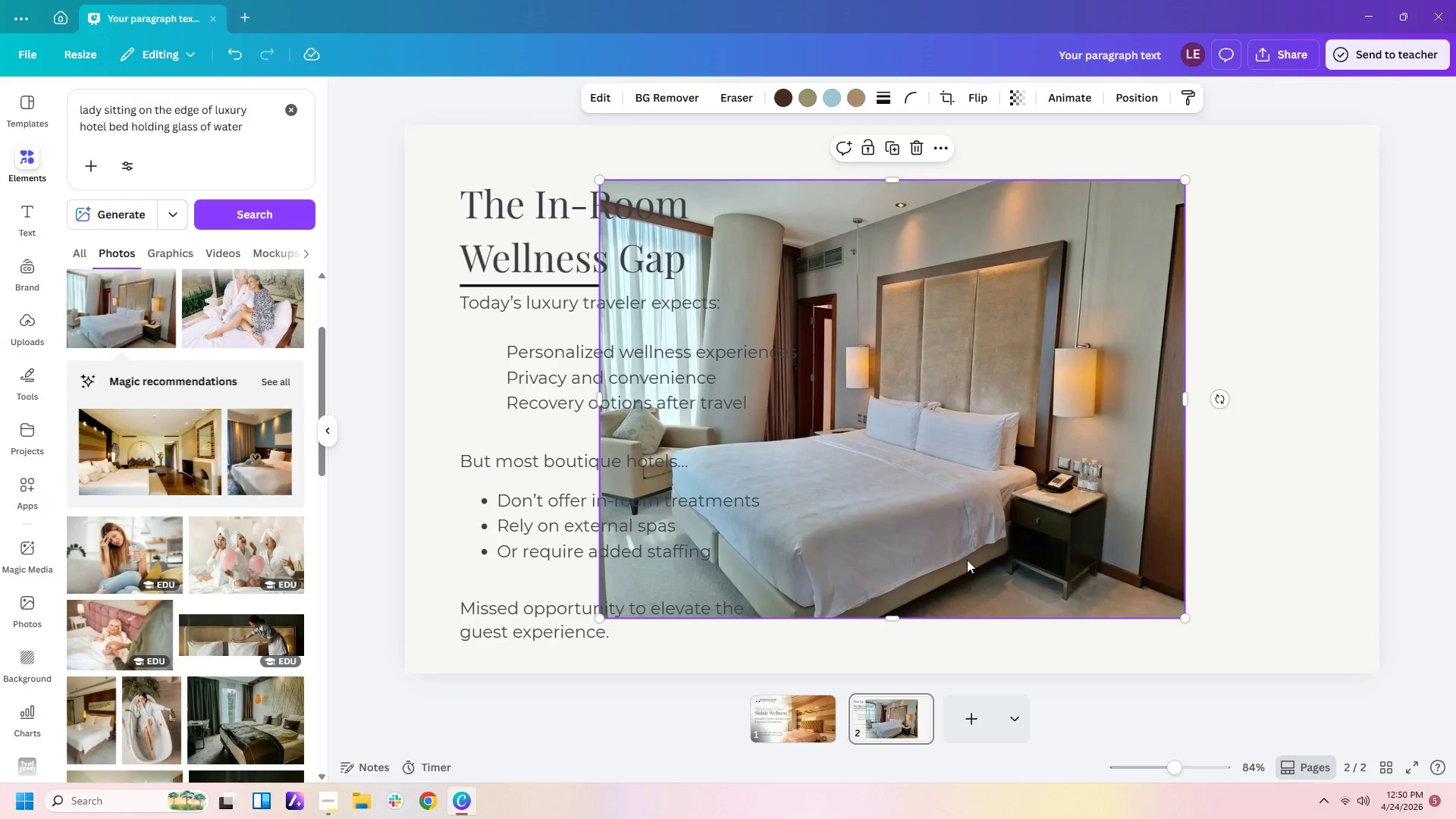 
left_click([909, 505])
 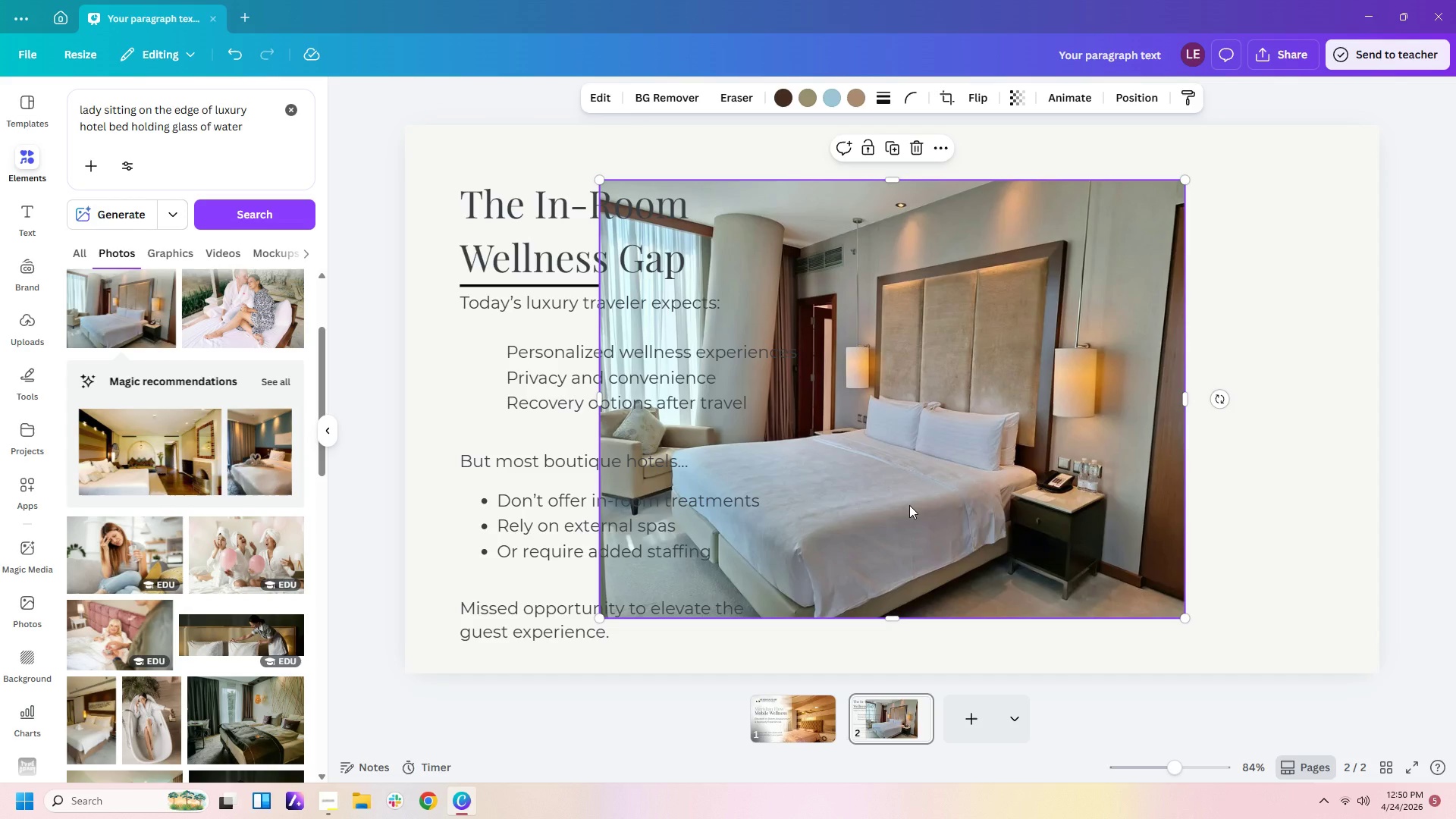 
key(Delete)
 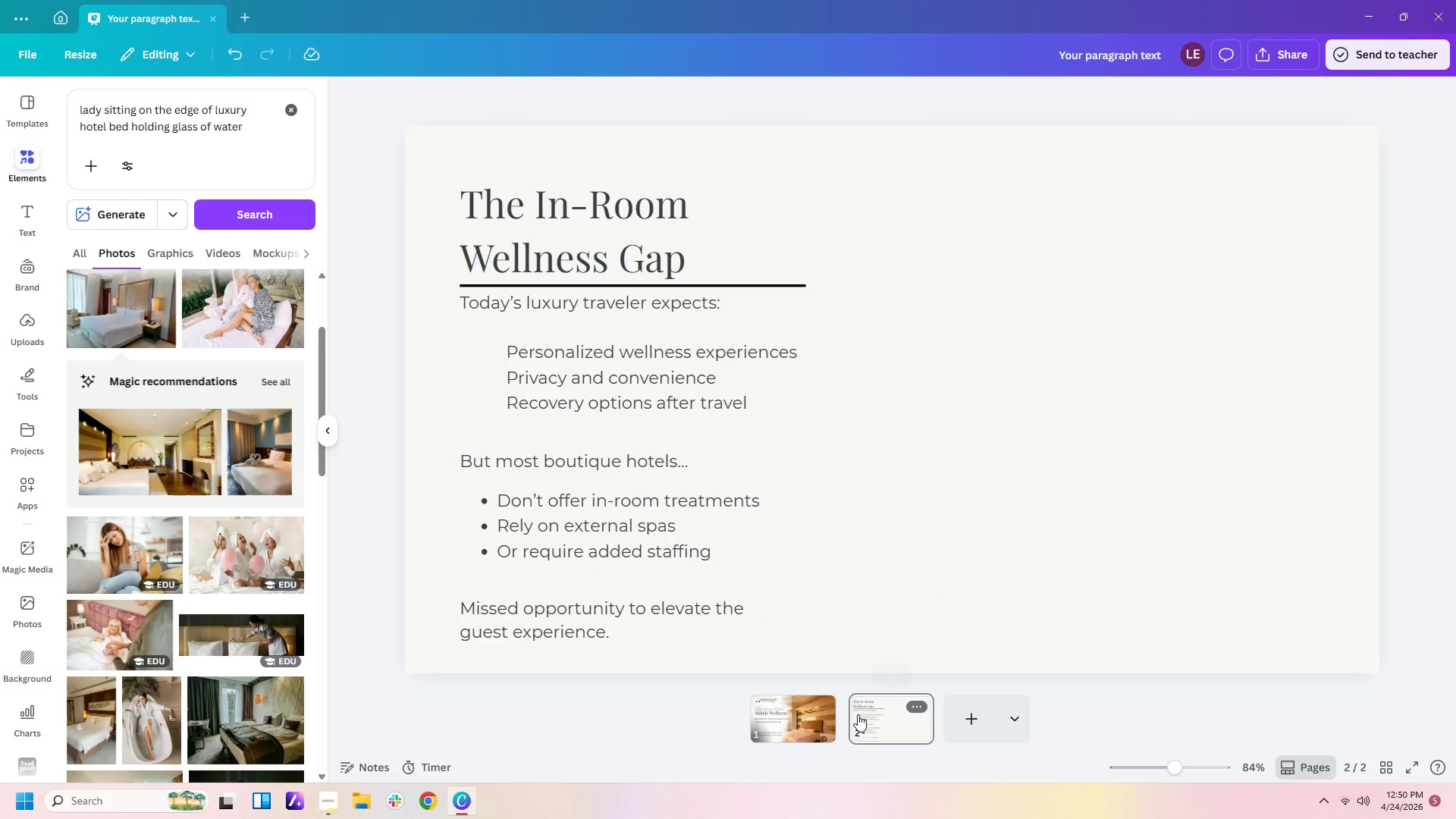 
left_click([824, 717])
 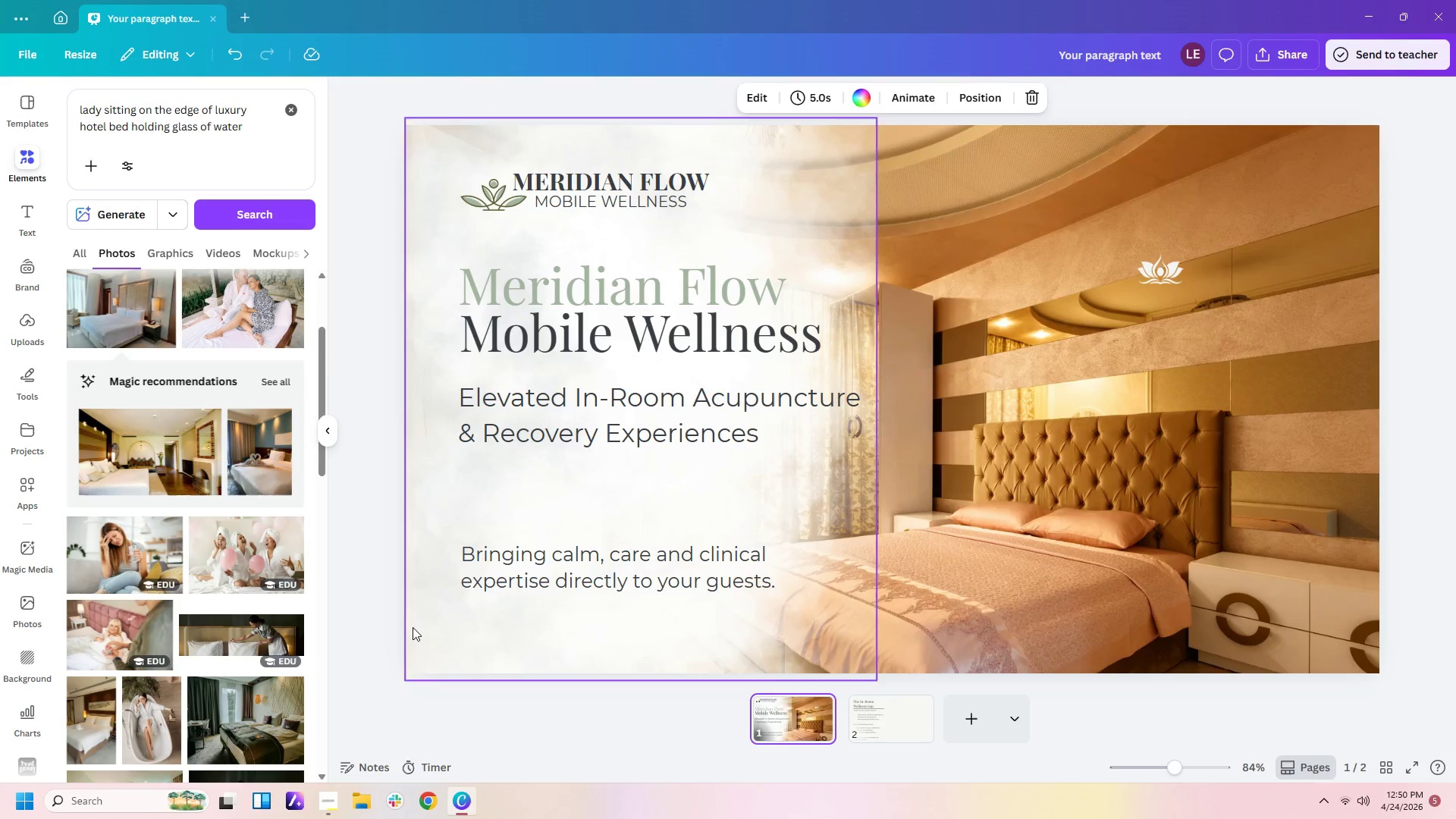 
scroll: coordinate [203, 581], scroll_direction: down, amount: 2.0
 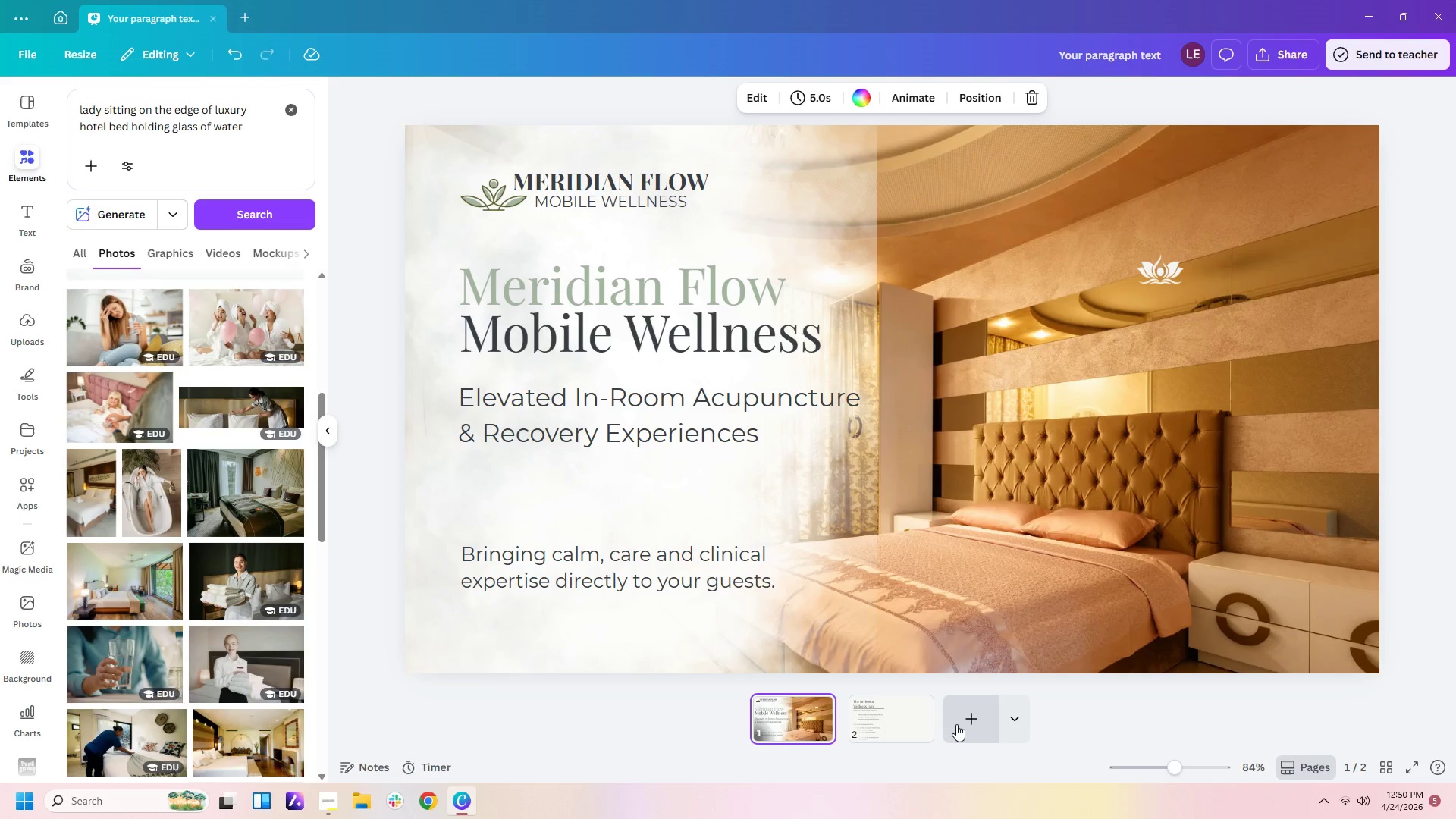 
left_click([911, 721])
 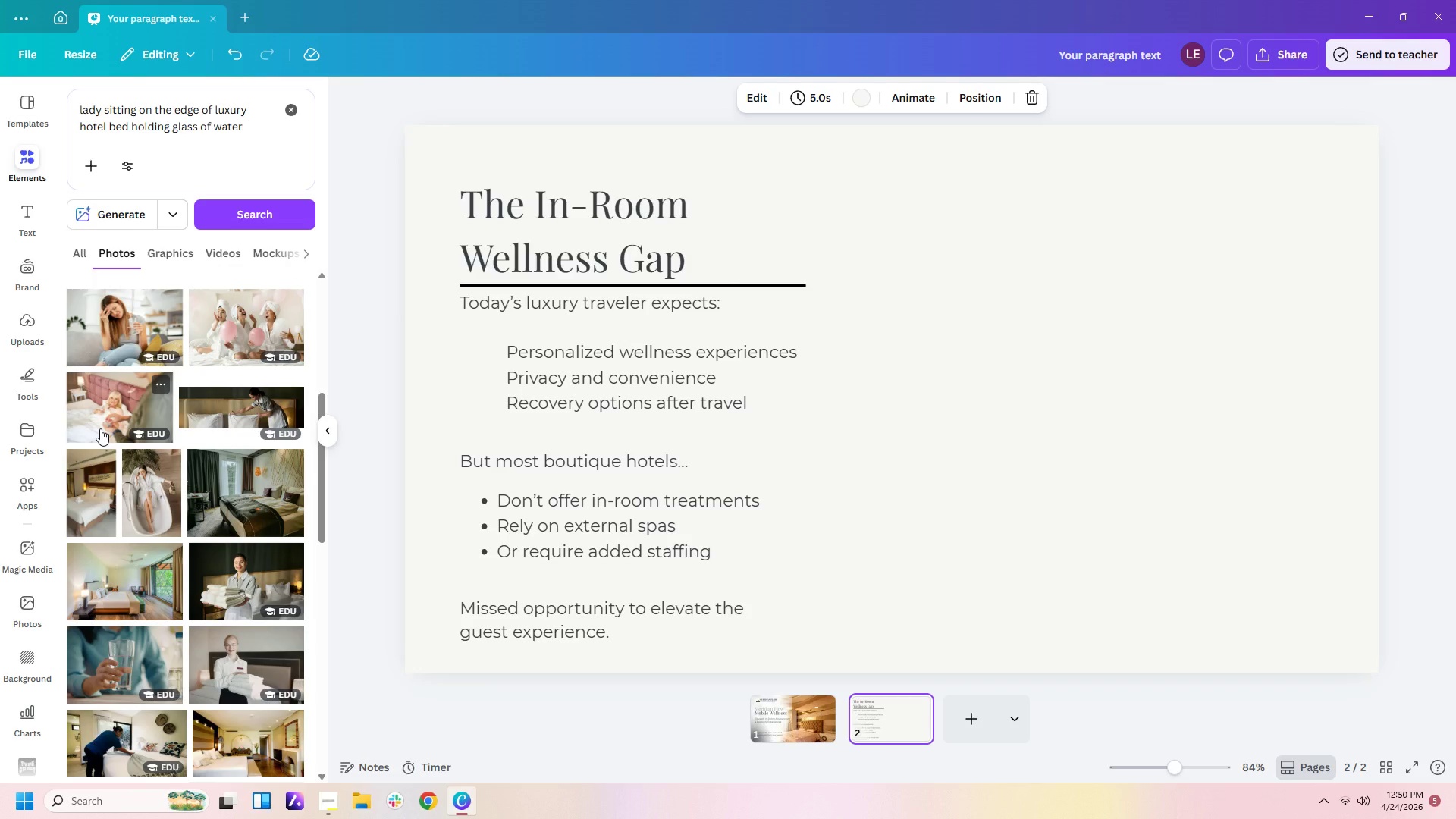 
scroll: coordinate [269, 513], scroll_direction: up, amount: 3.0
 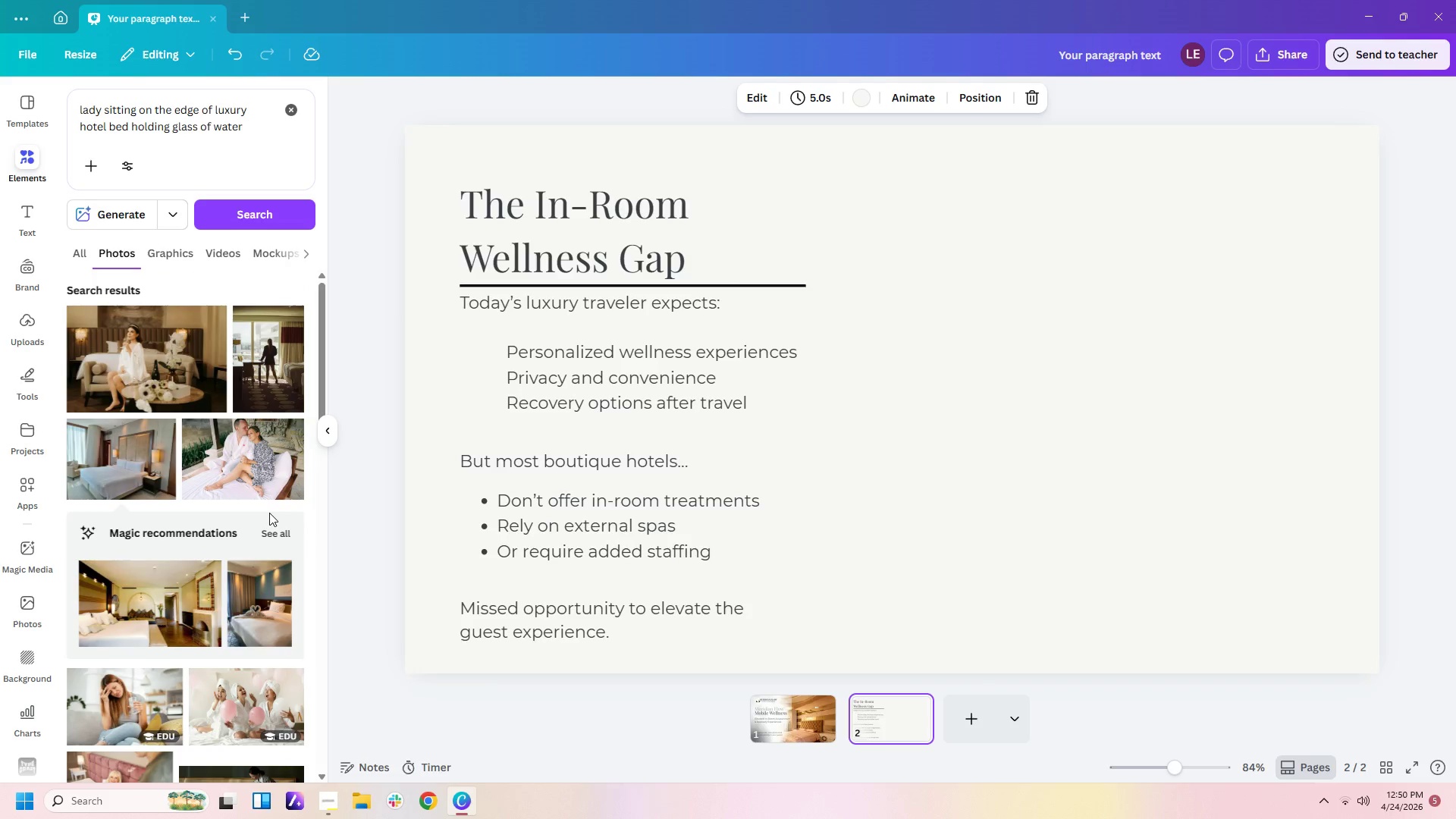 
left_click([149, 447])
 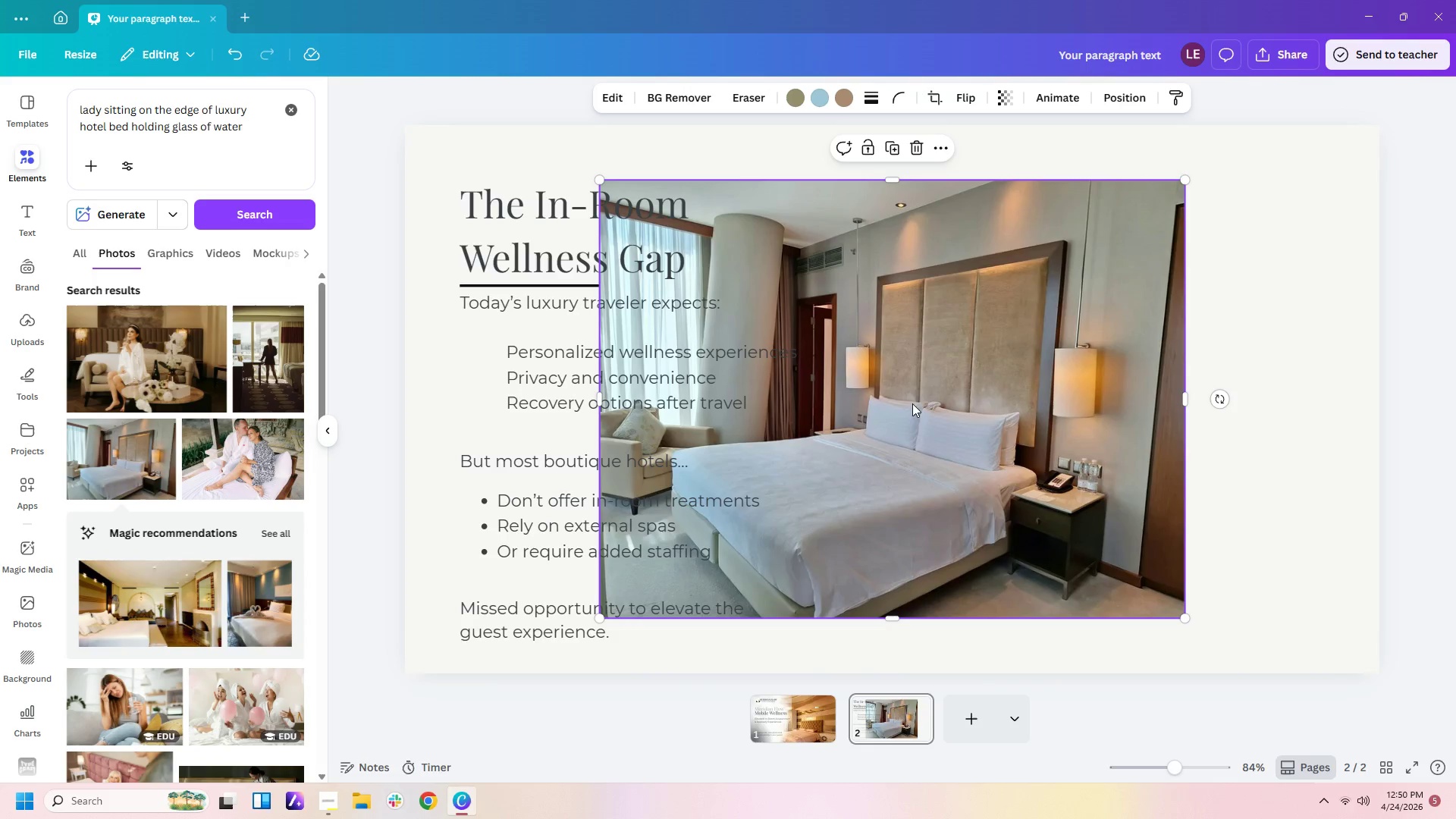 
key(Delete)
 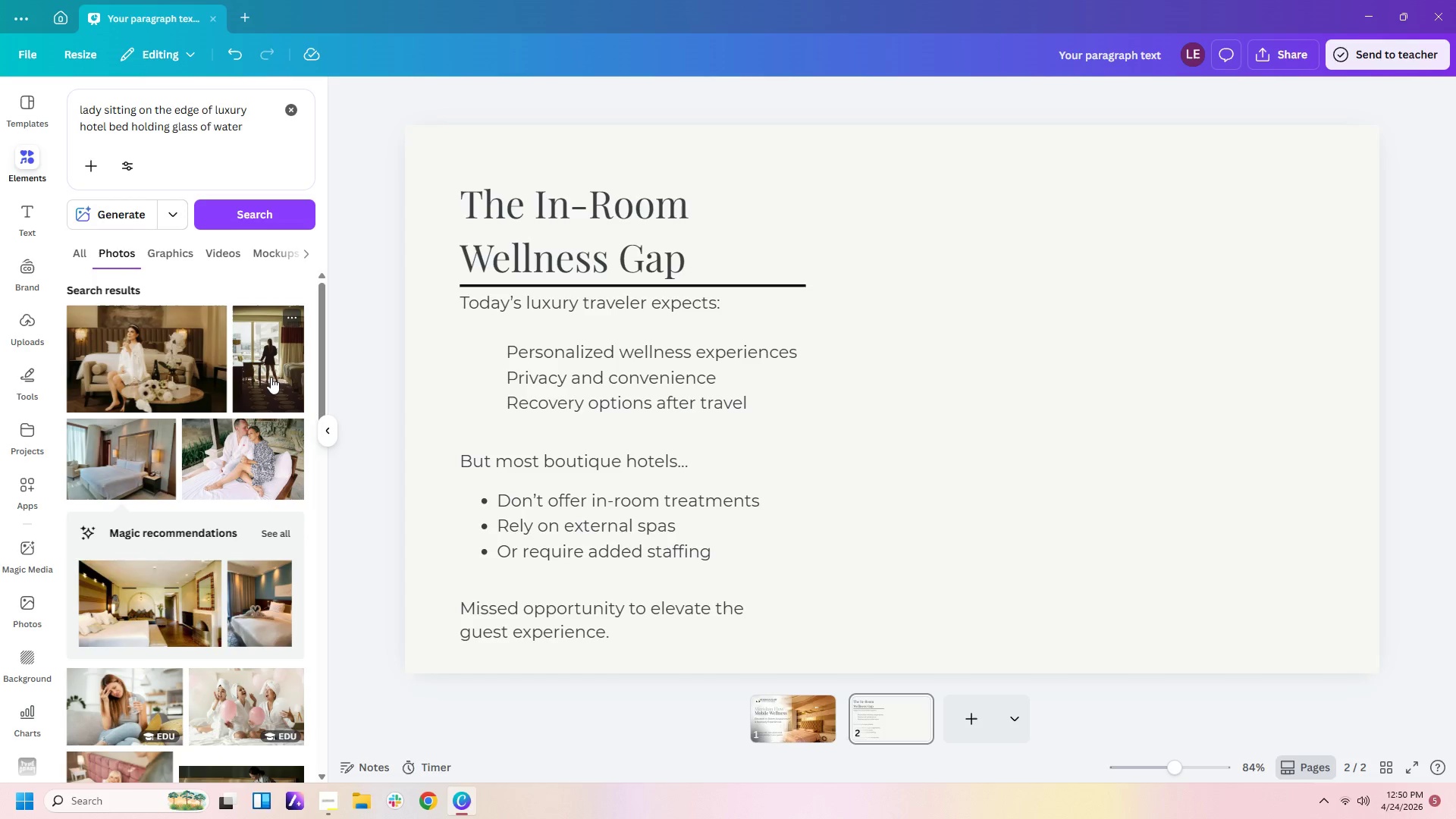 
left_click([269, 377])
 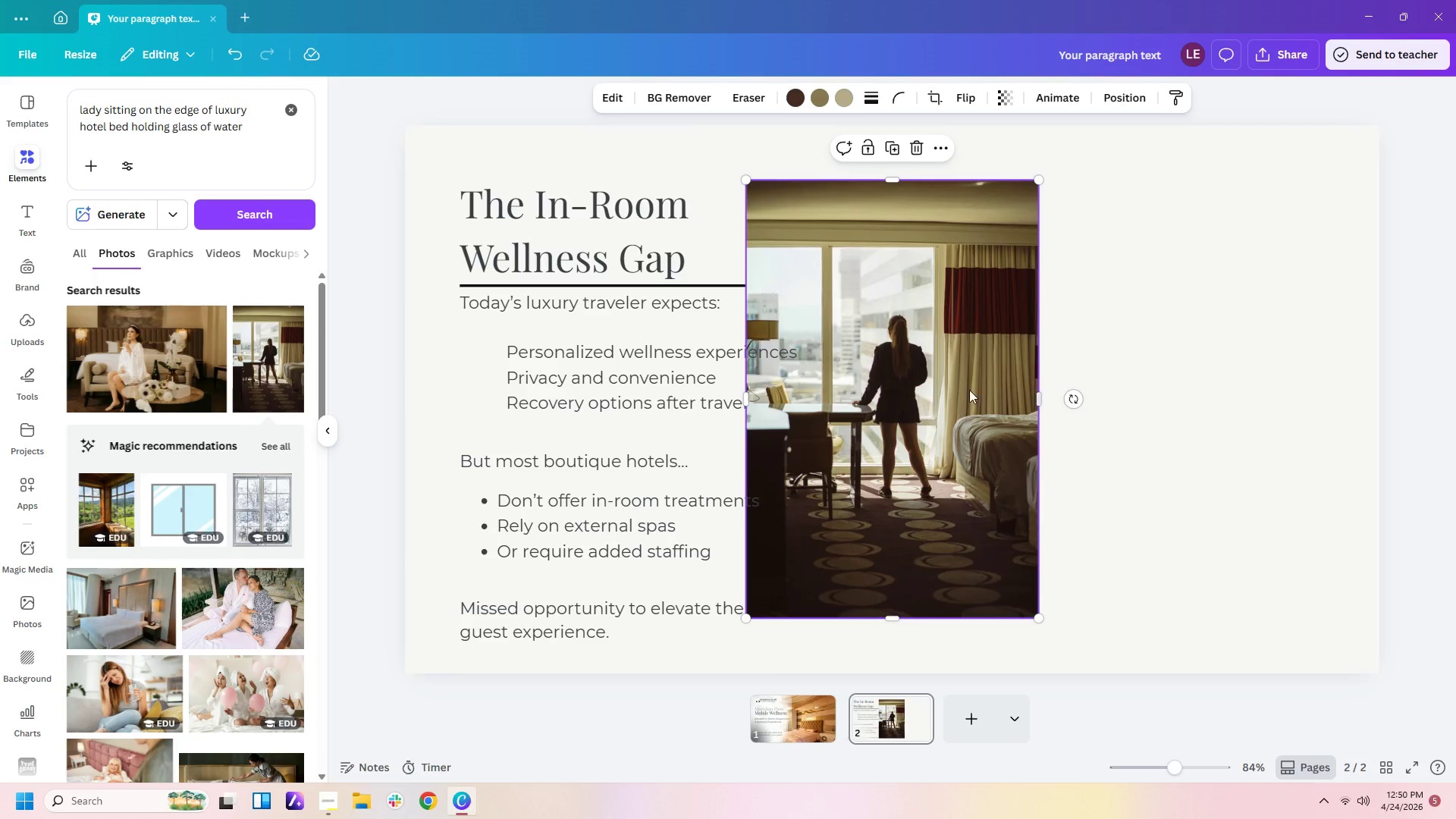 
wait(6.78)
 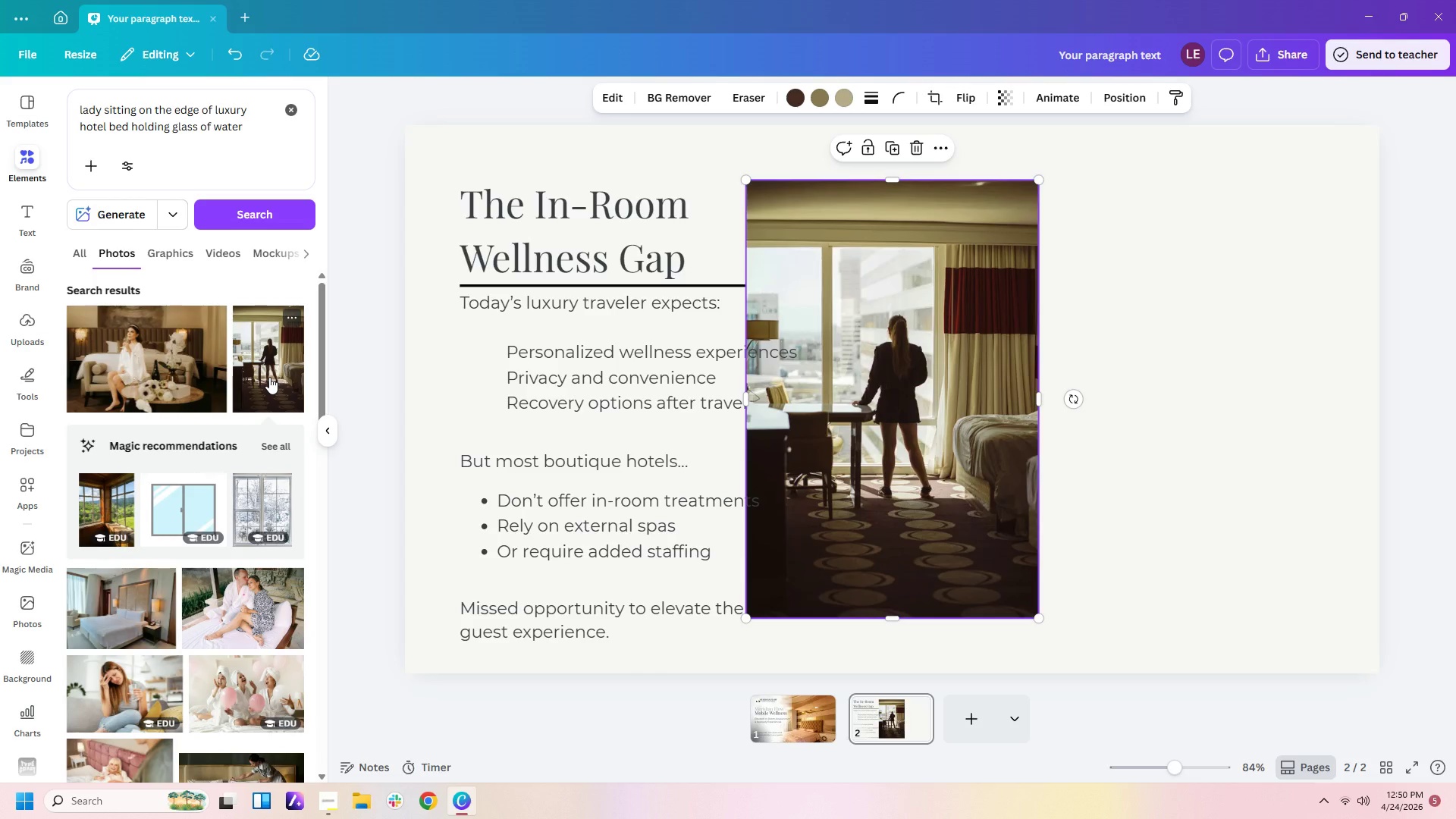 
left_click_drag(start_coordinate=[912, 446], to_coordinate=[1077, 397])
 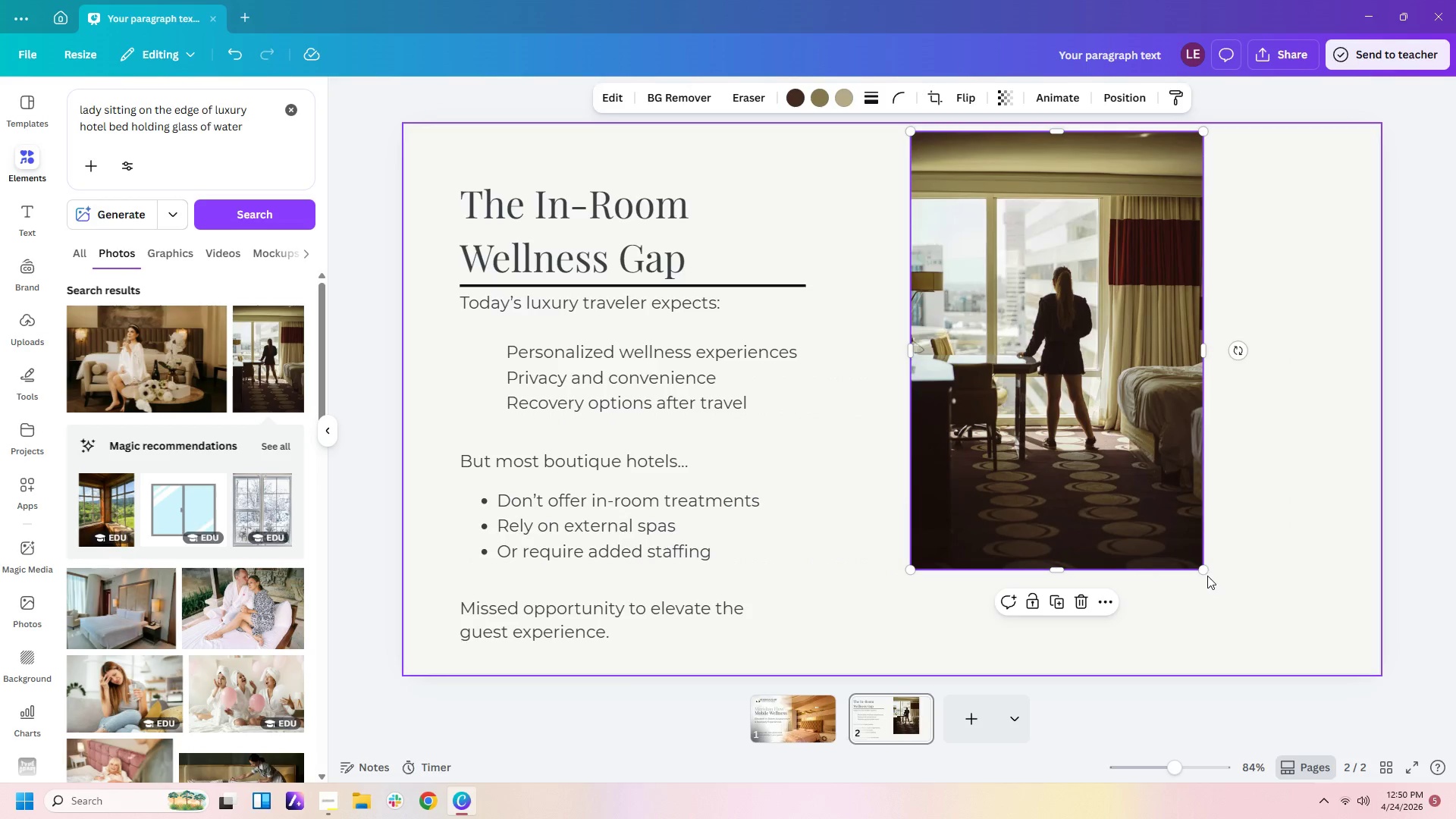 
left_click_drag(start_coordinate=[1201, 570], to_coordinate=[1329, 635])
 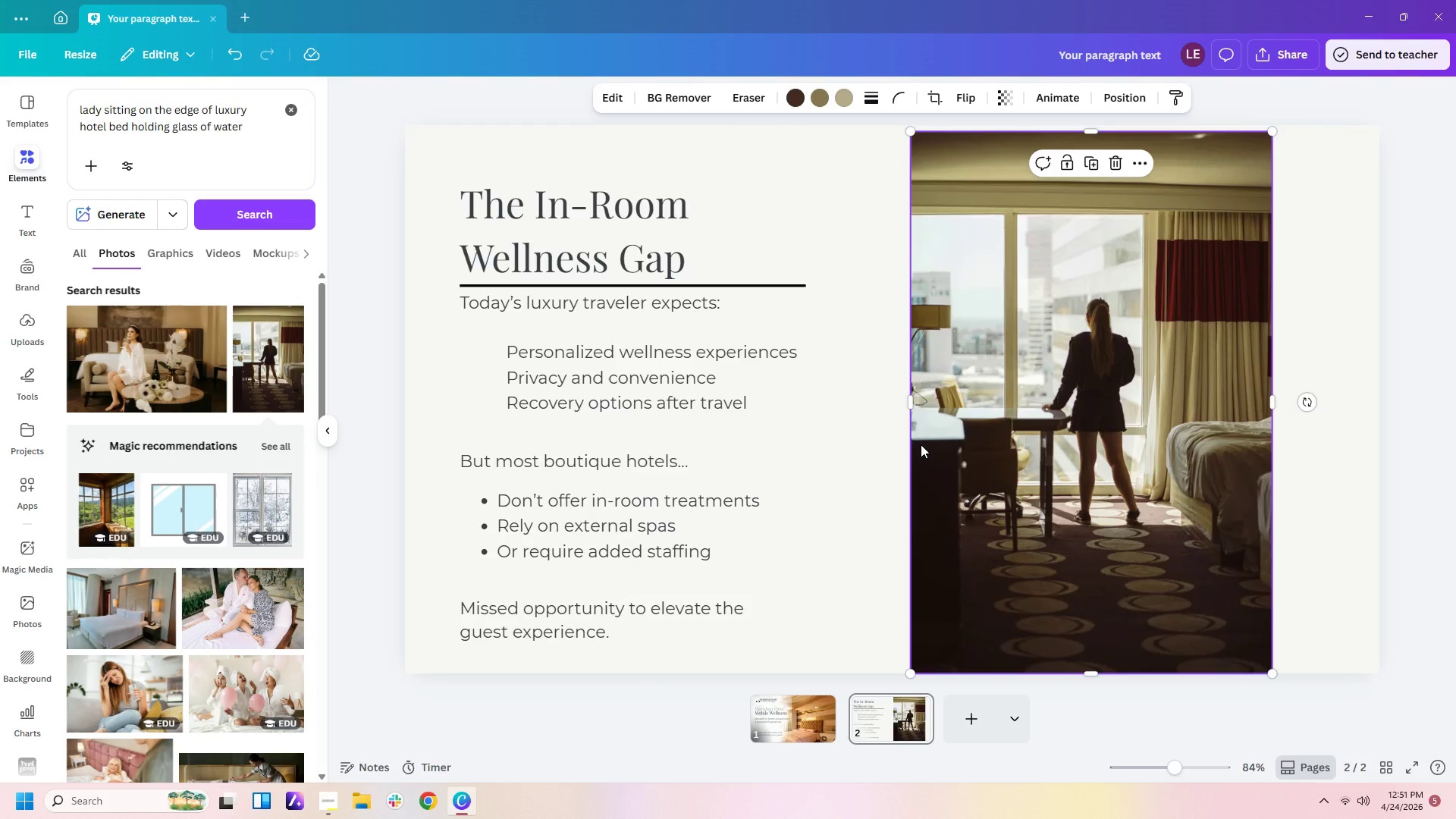 
key(Delete)
 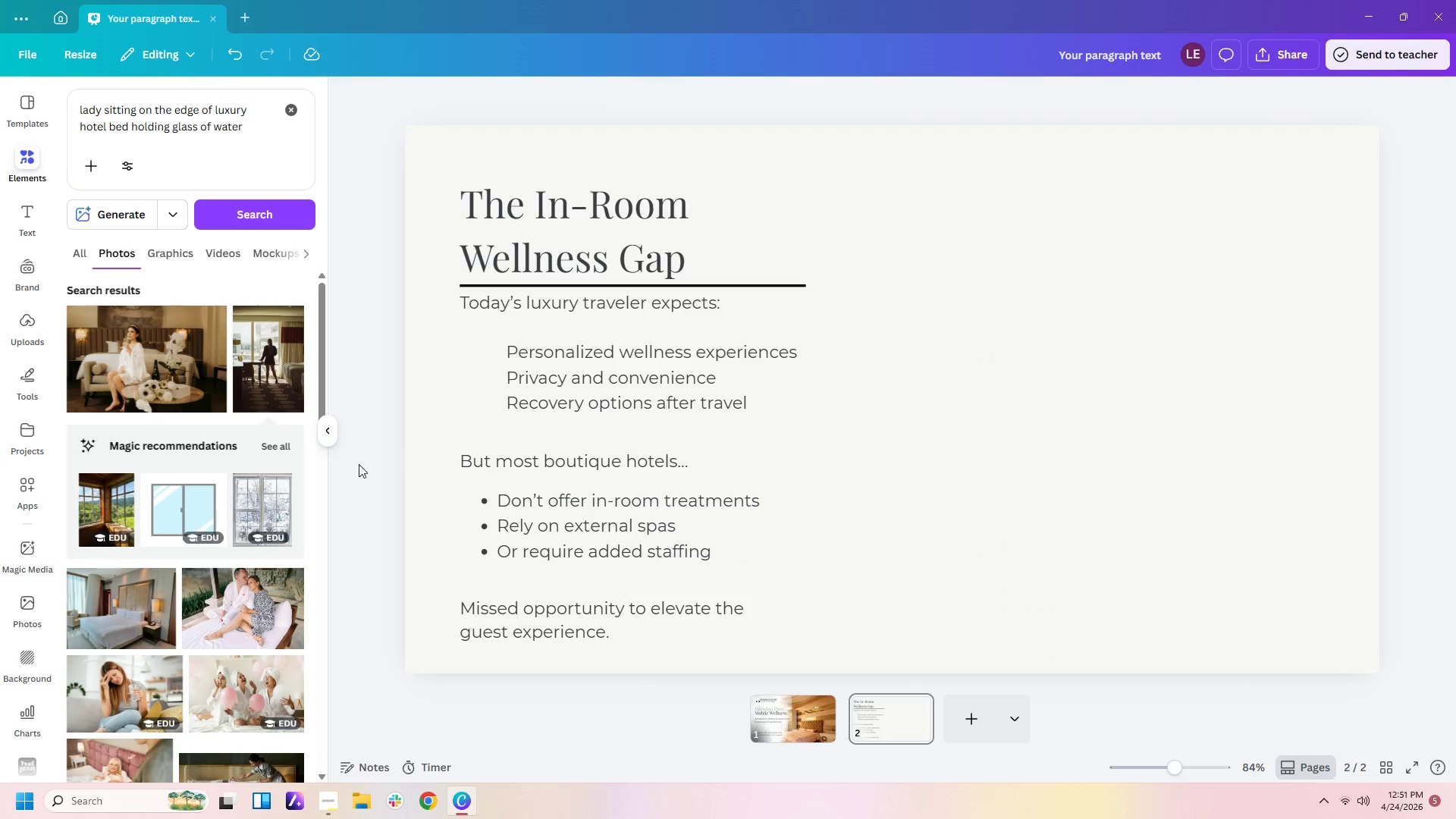 
scroll: coordinate [243, 506], scroll_direction: down, amount: 12.0
 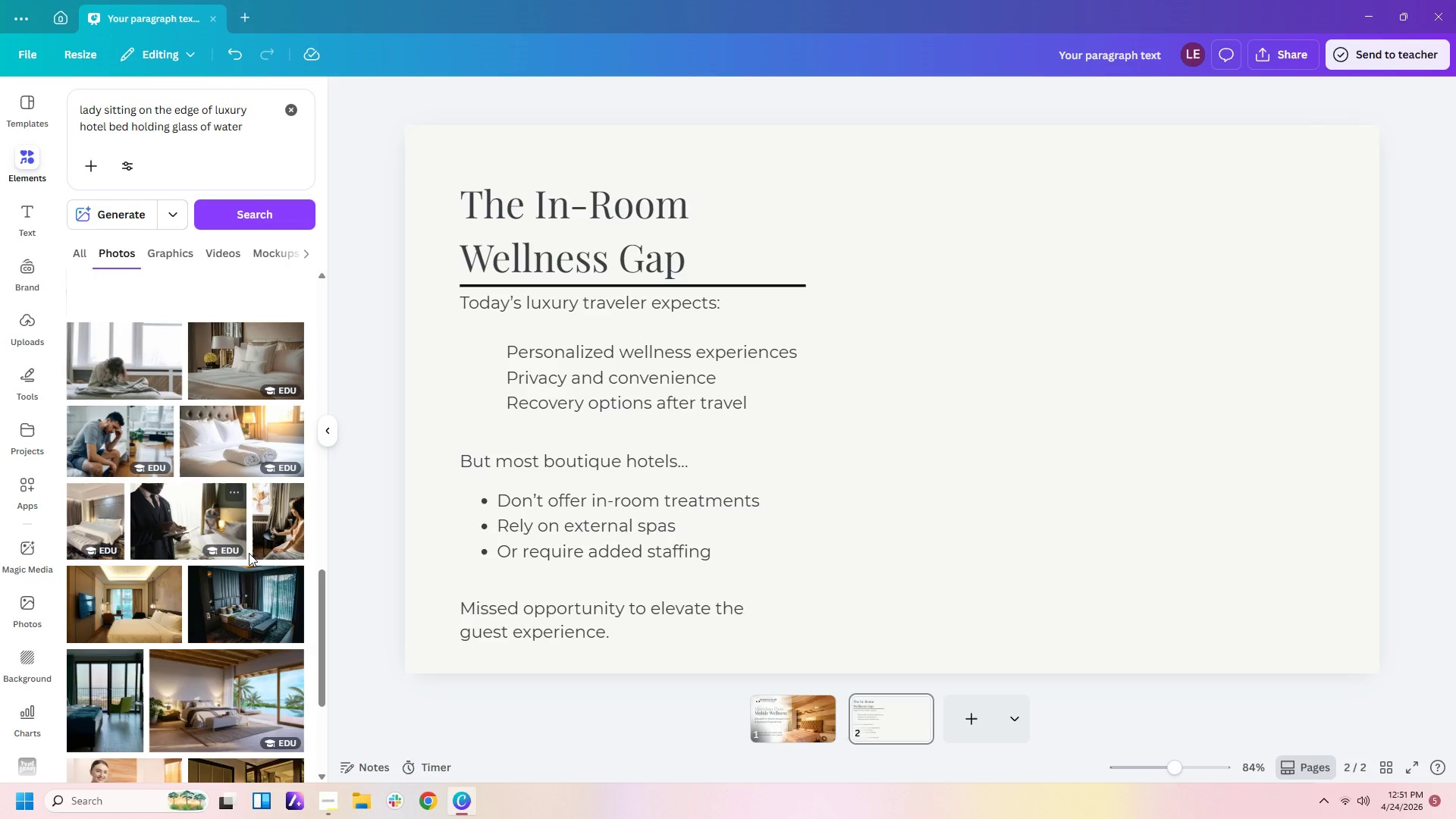 
left_click([265, 536])
 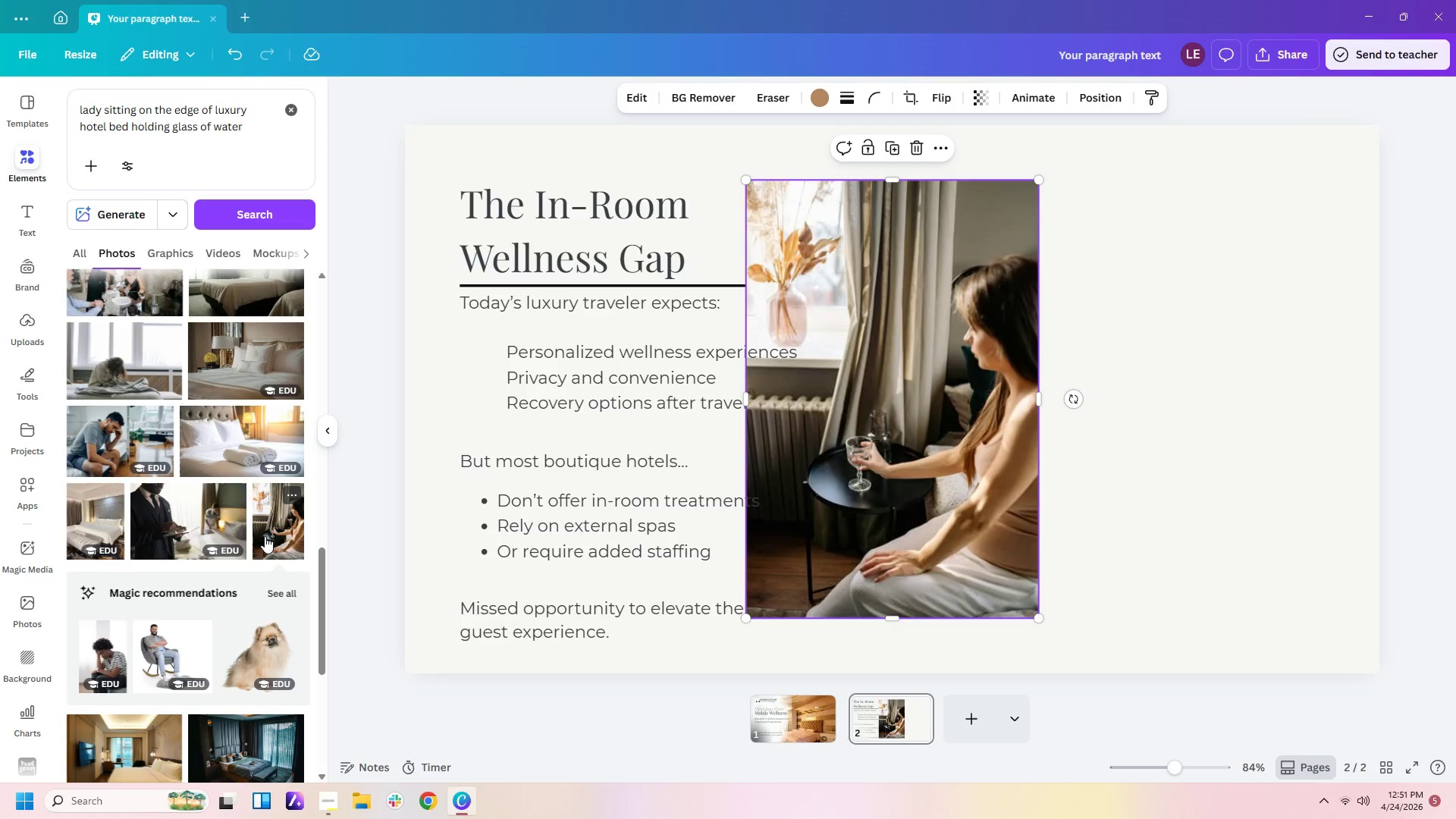 
key(Delete)
 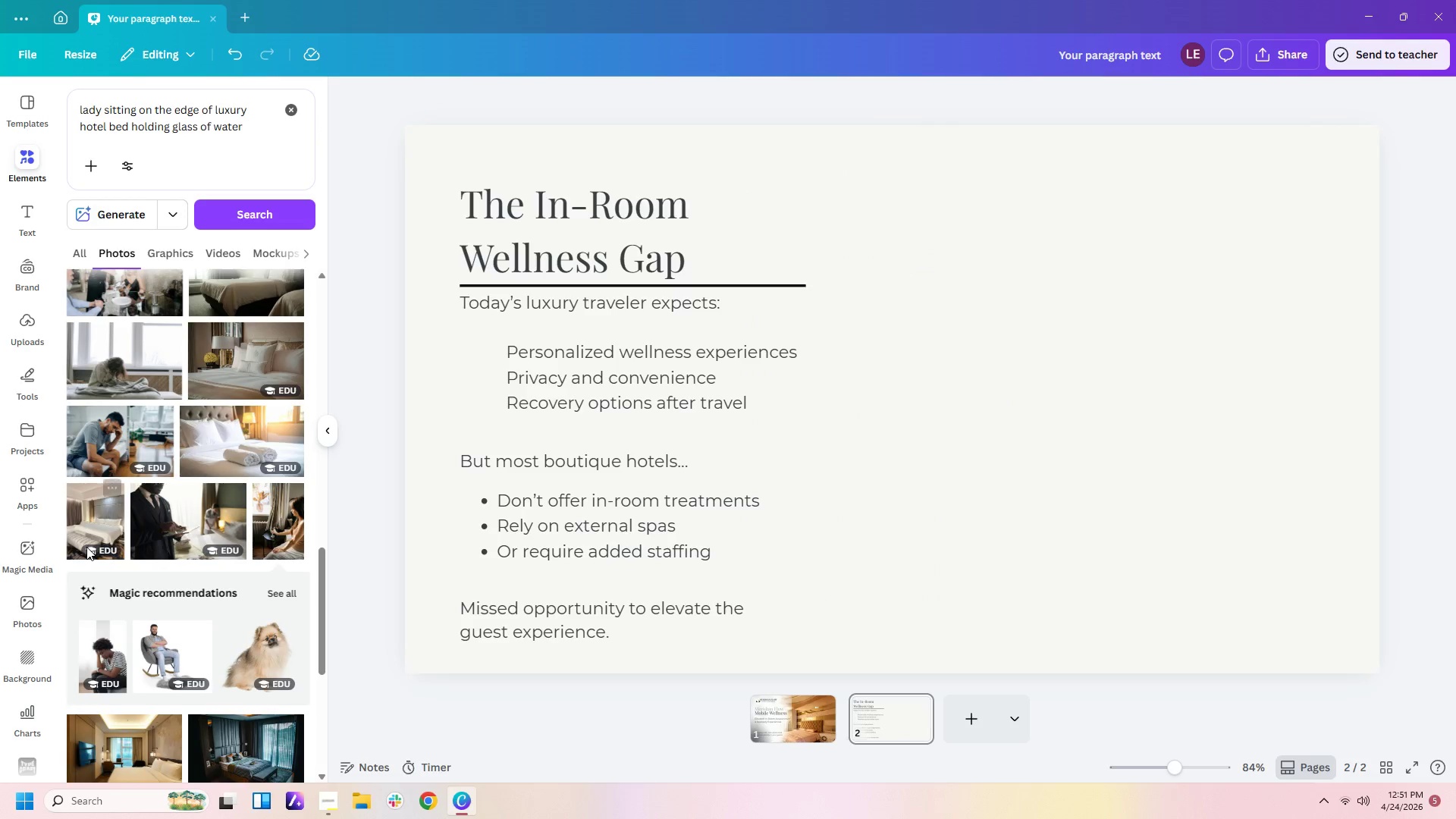 
scroll: coordinate [86, 547], scroll_direction: down, amount: 6.0
 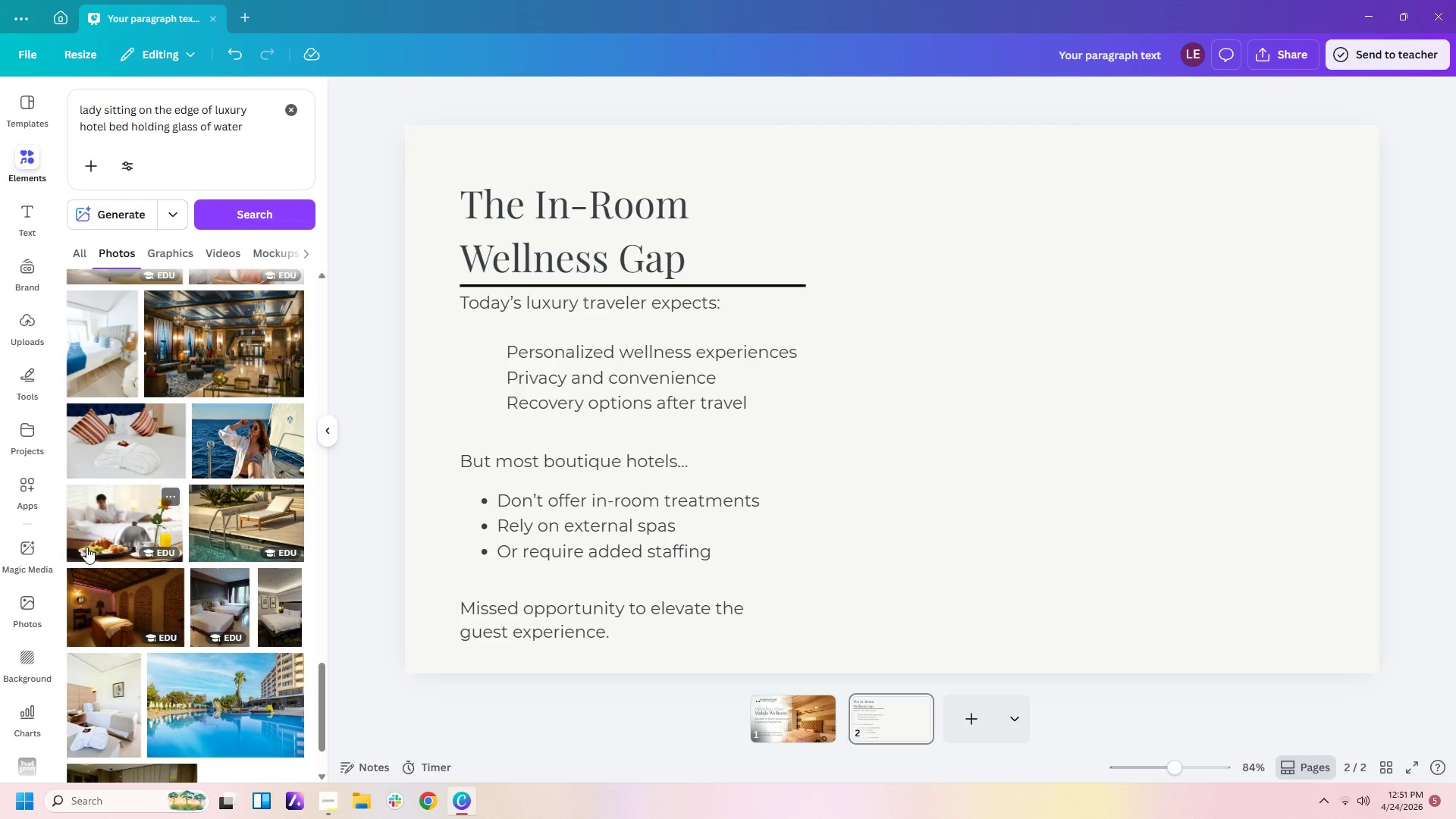 
left_click([106, 513])
 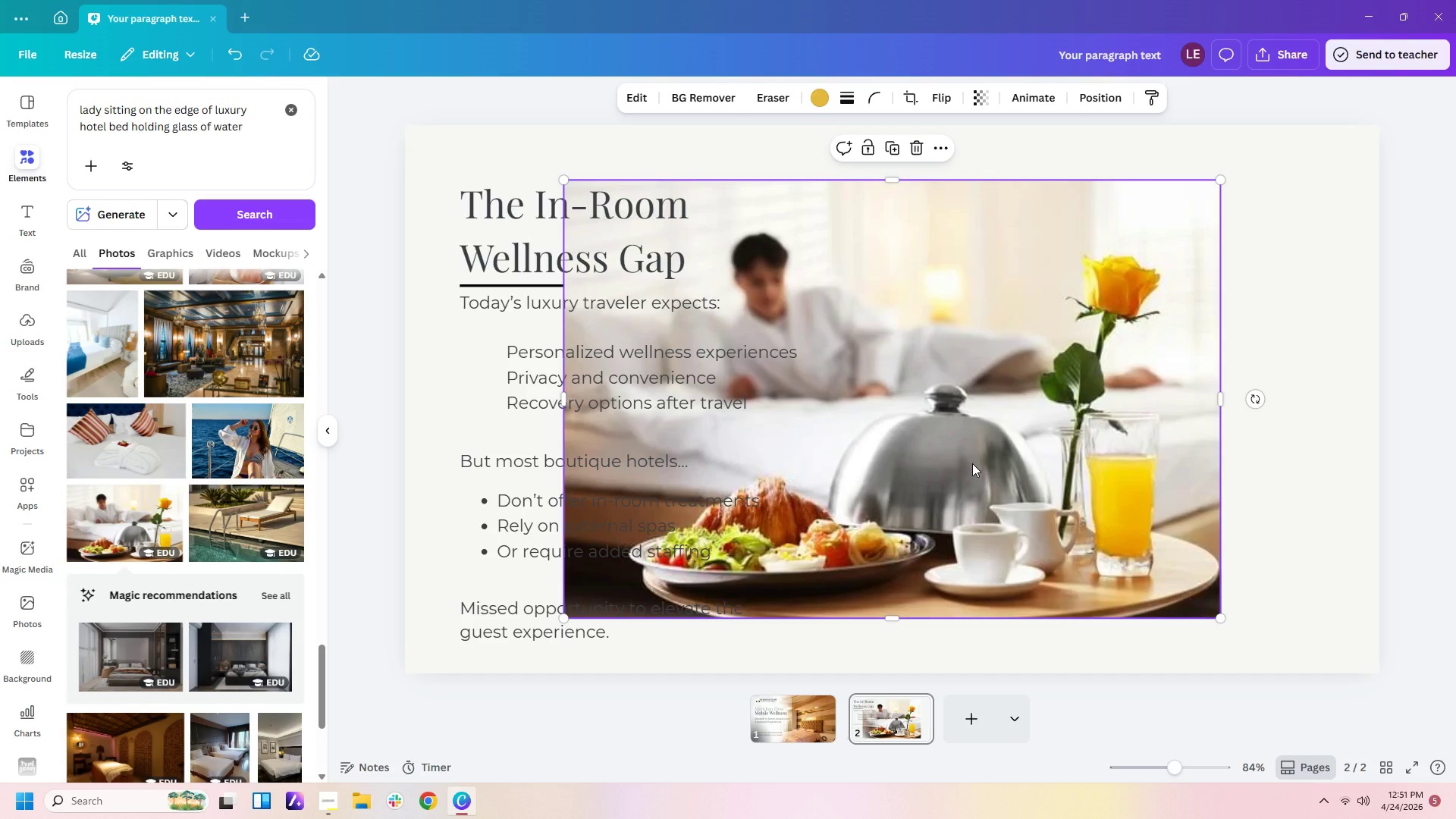 
key(Delete)
 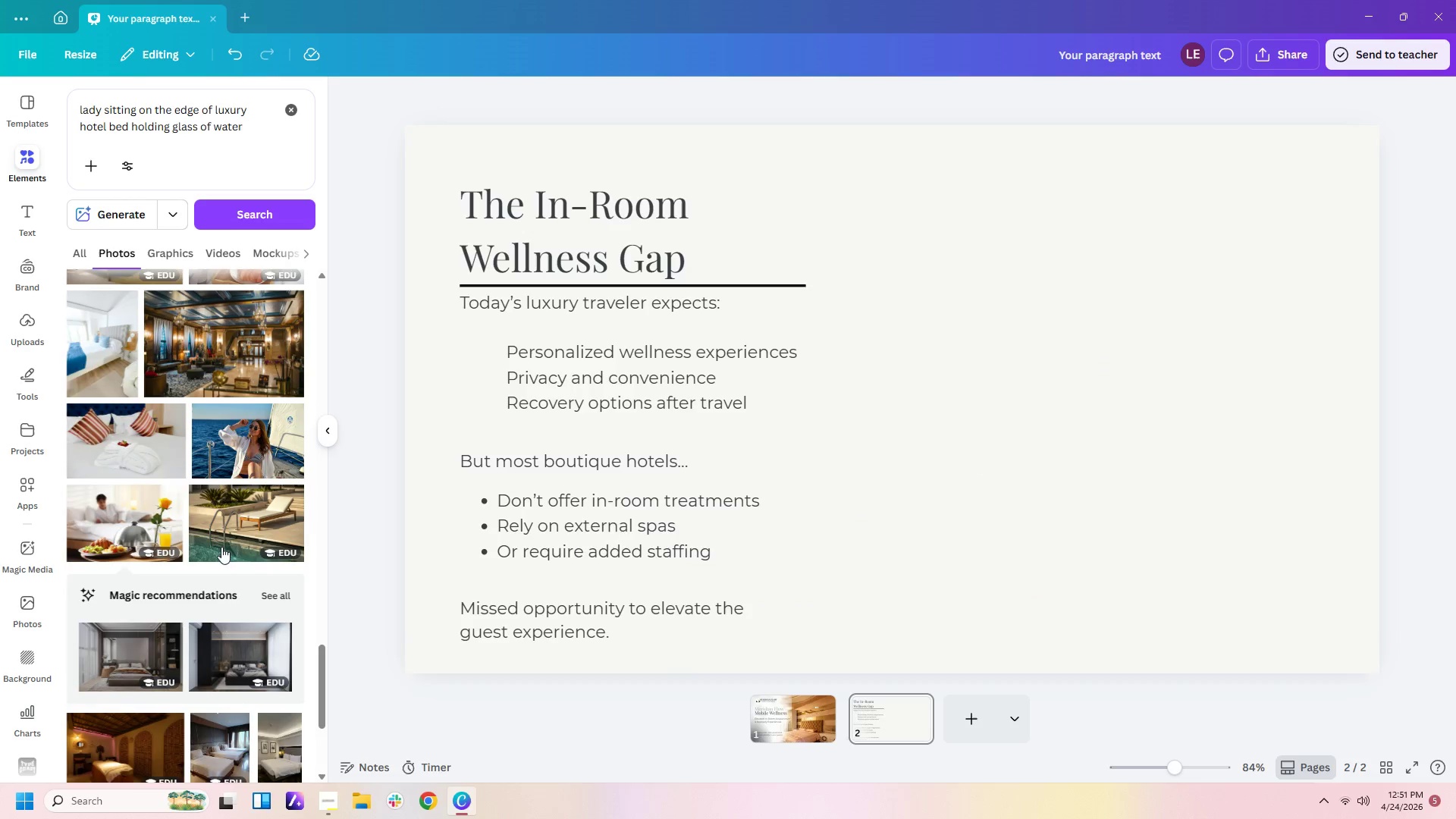 
scroll: coordinate [156, 532], scroll_direction: down, amount: 4.0
 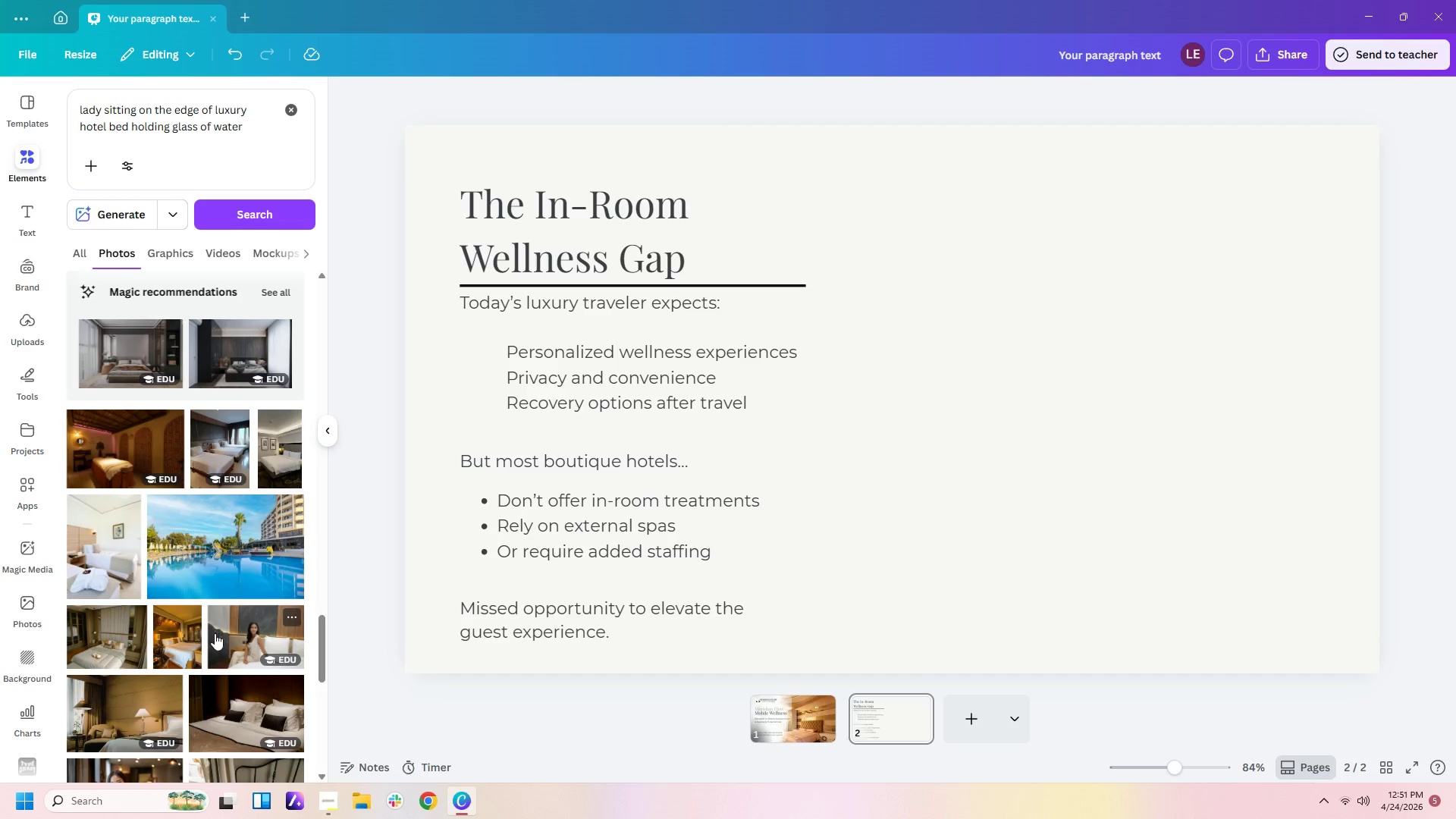 
left_click([227, 651])
 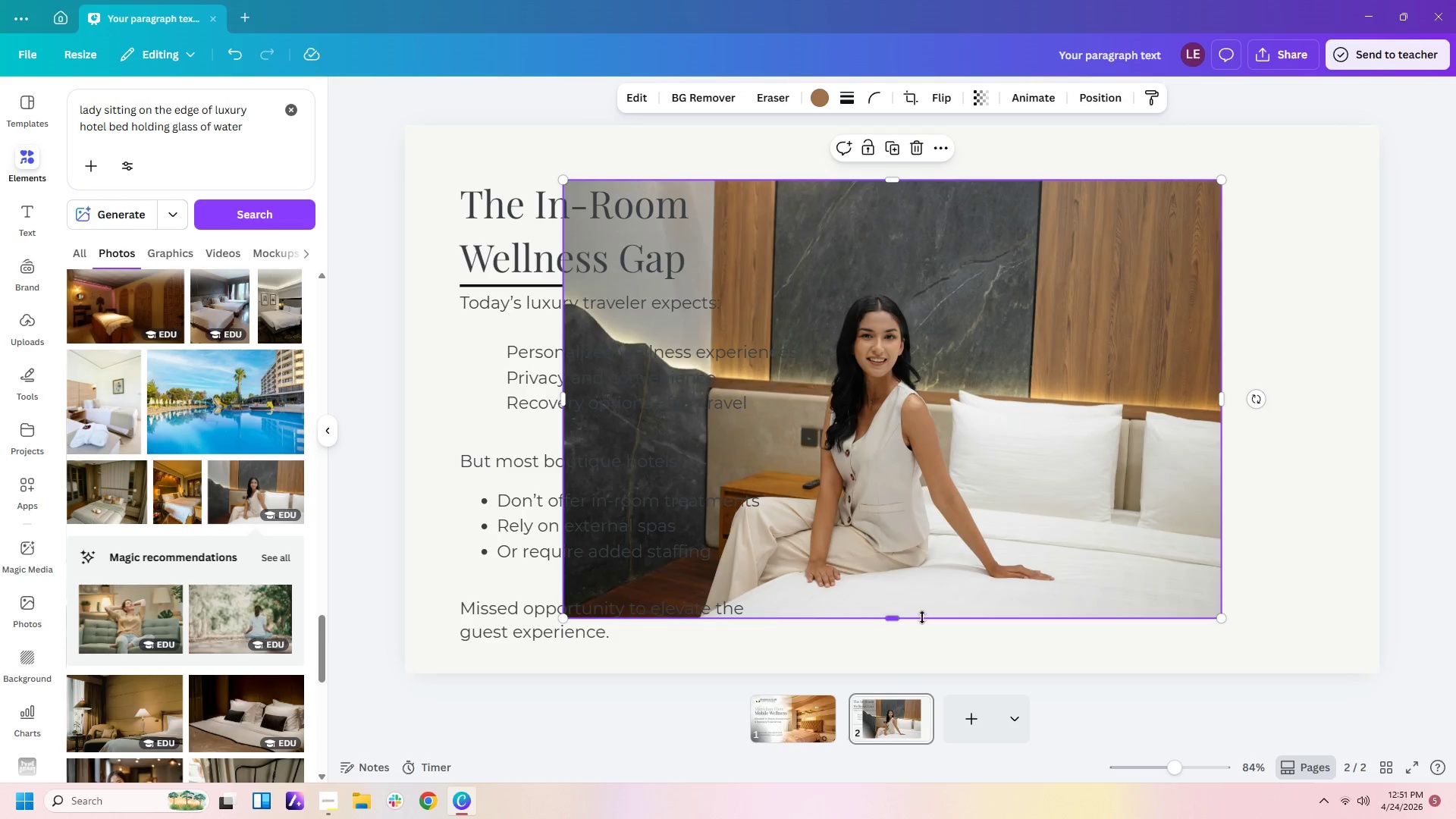 
key(Delete)
 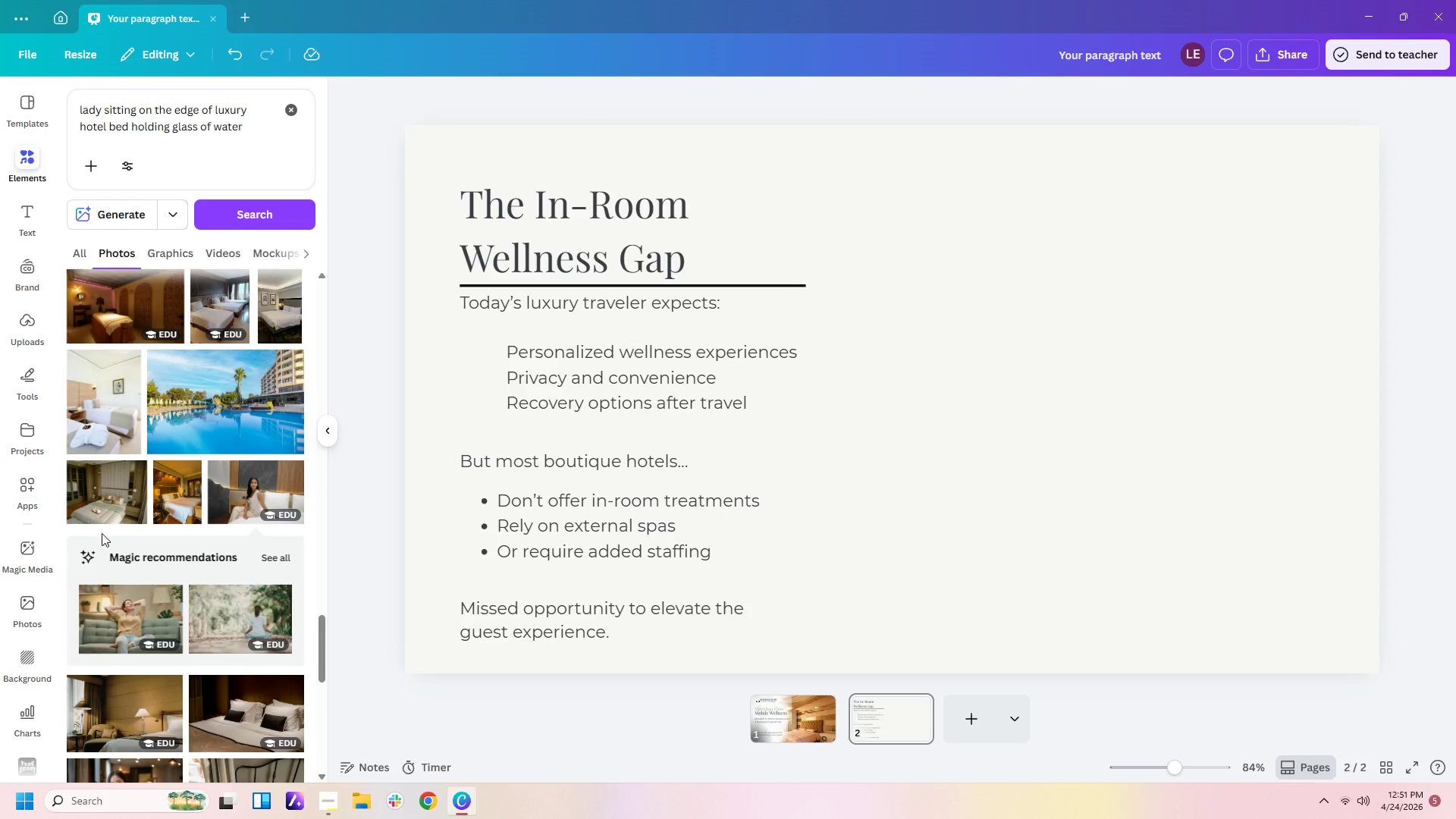 
scroll: coordinate [123, 550], scroll_direction: down, amount: 6.0
 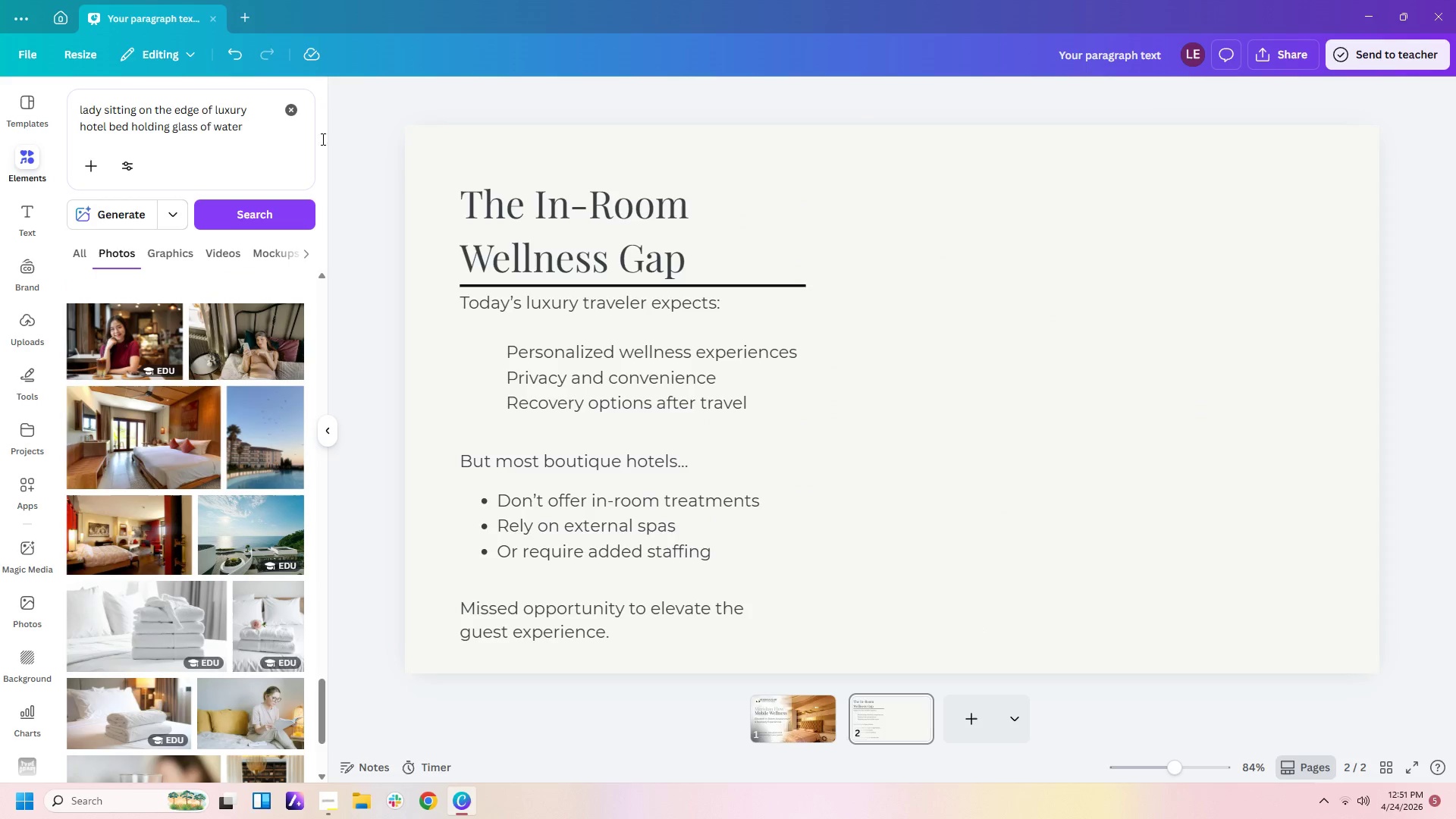 
left_click([253, 142])
 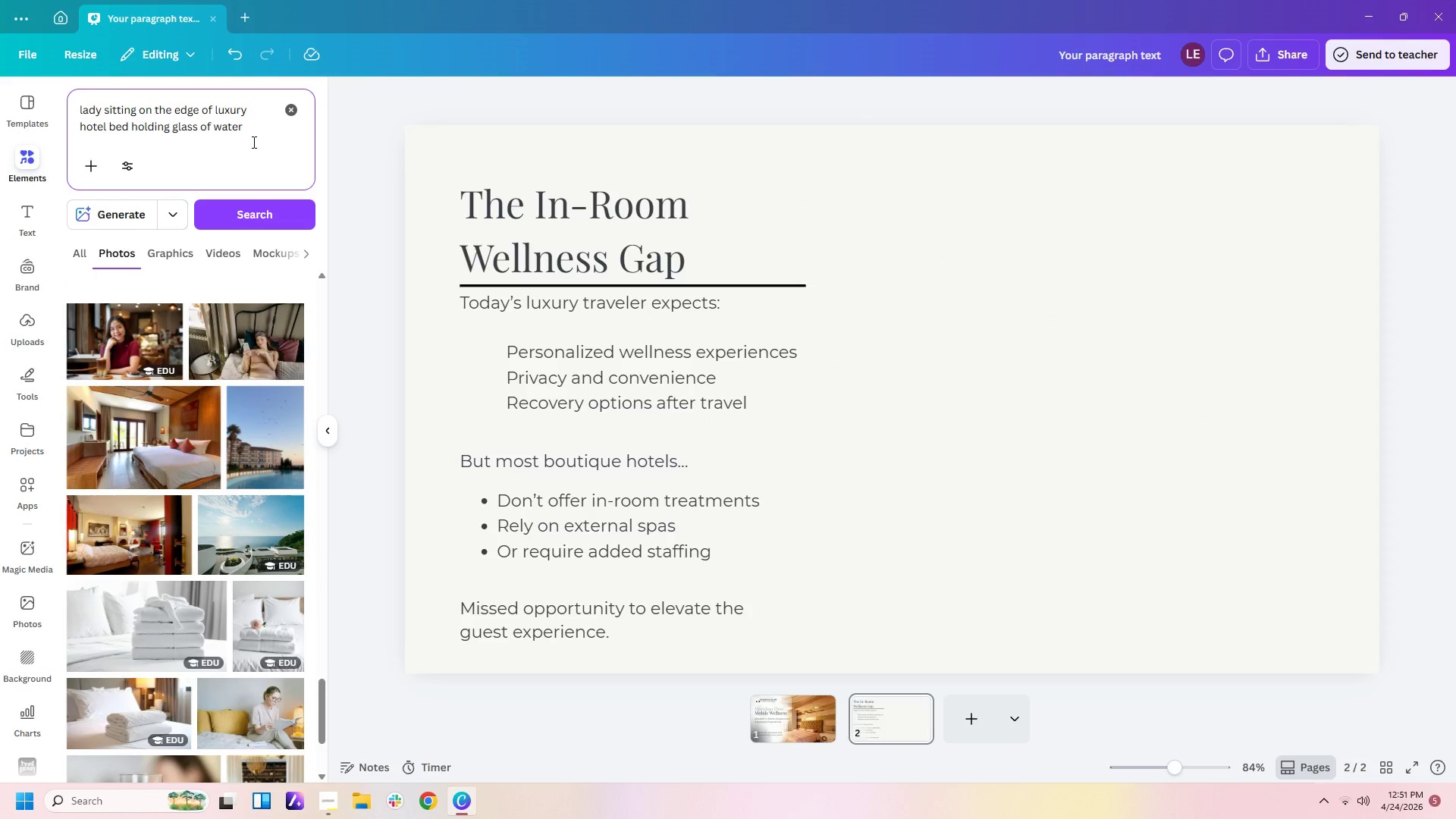 
type(staring on the glass window)
 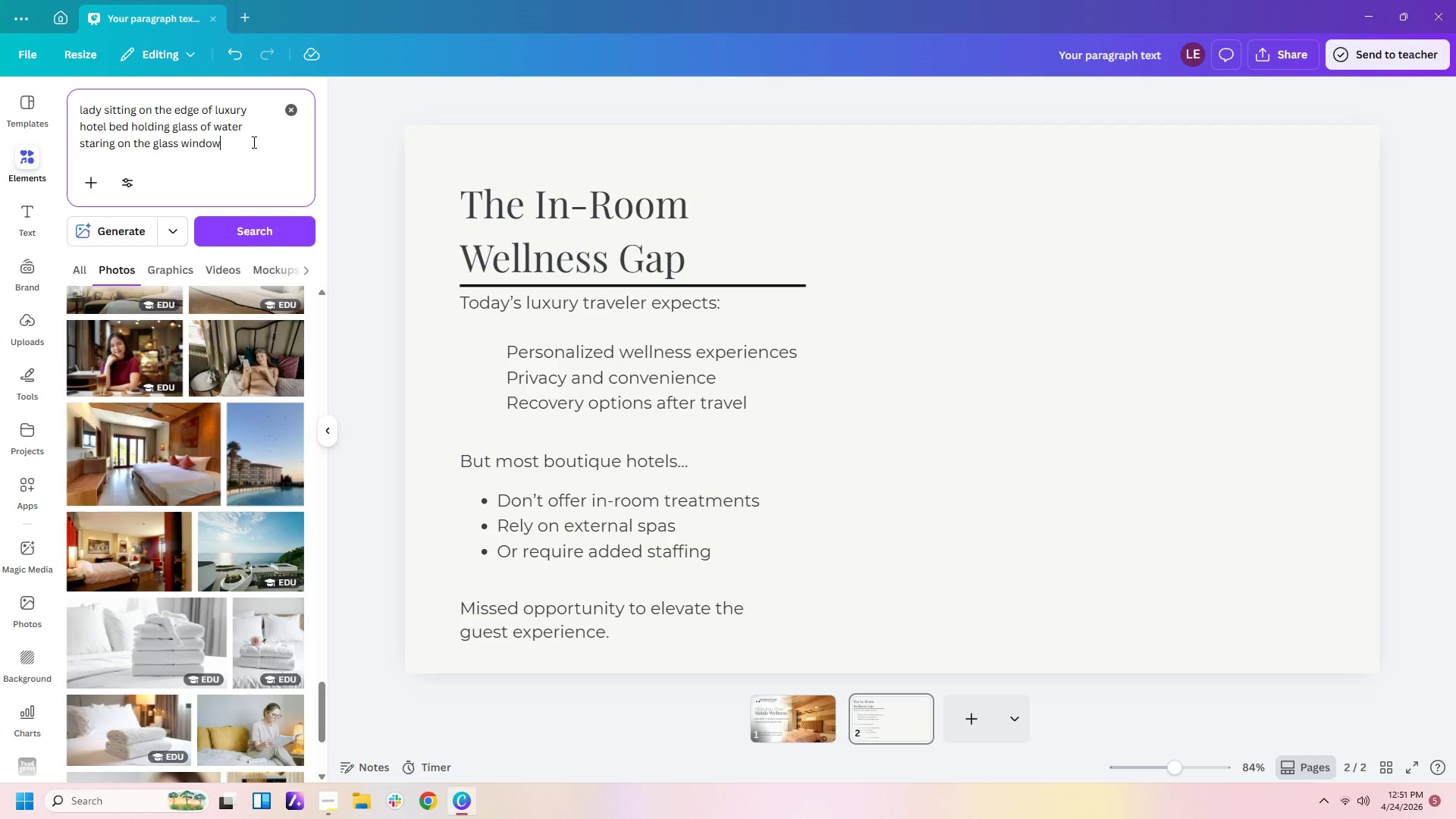 
key(Enter)
 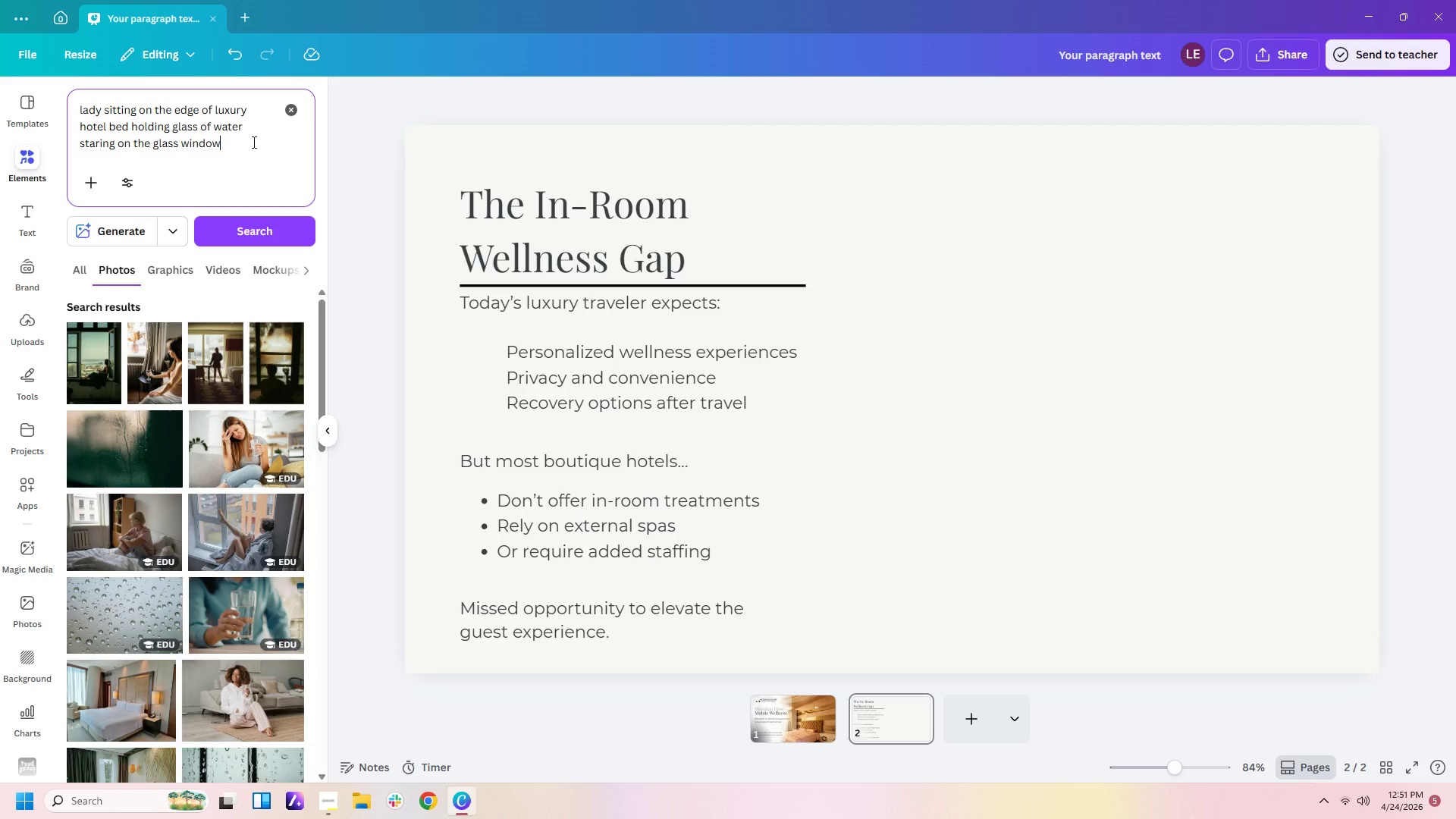 
left_click([155, 378])
 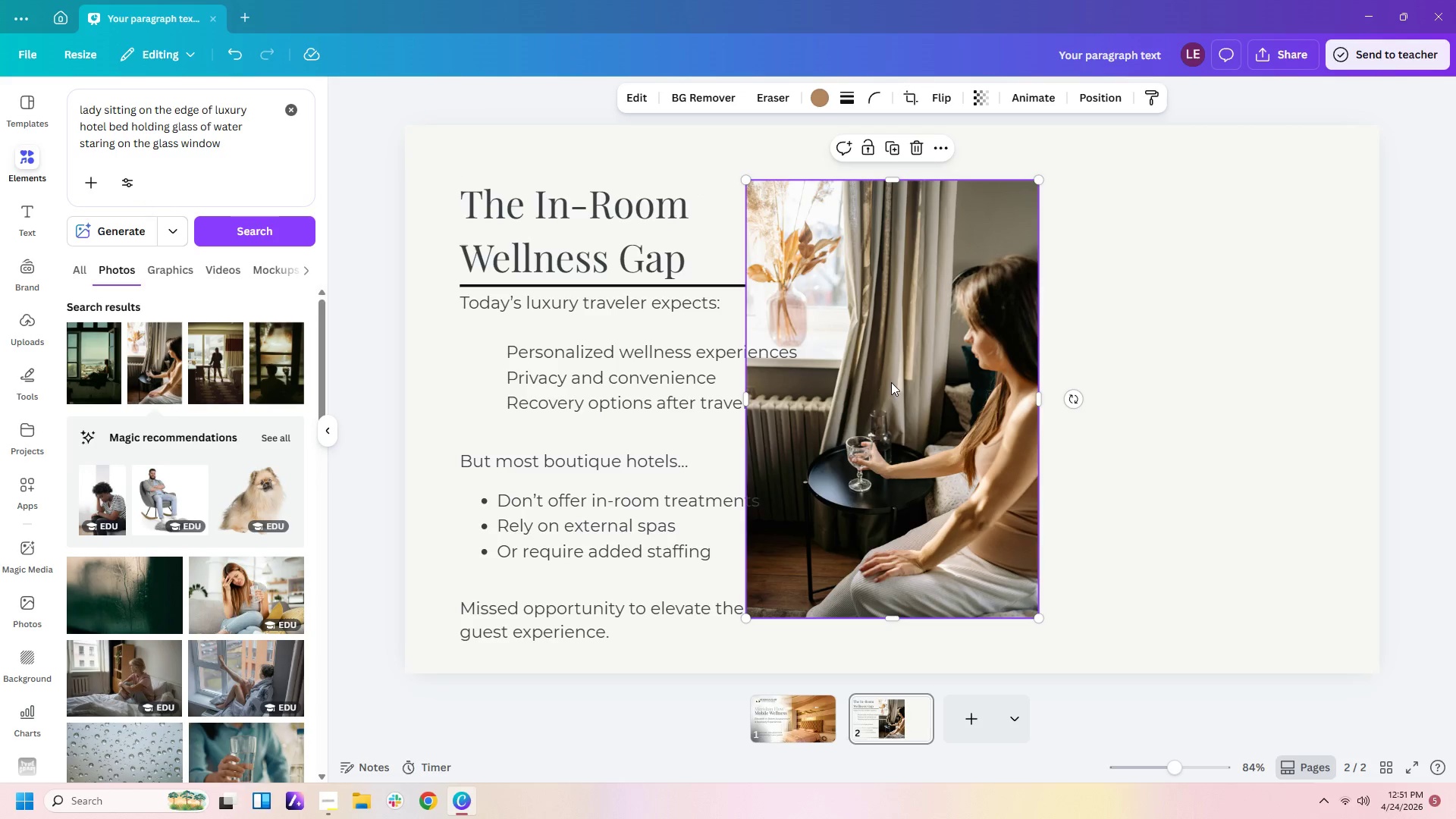 
left_click_drag(start_coordinate=[891, 382], to_coordinate=[1230, 329])
 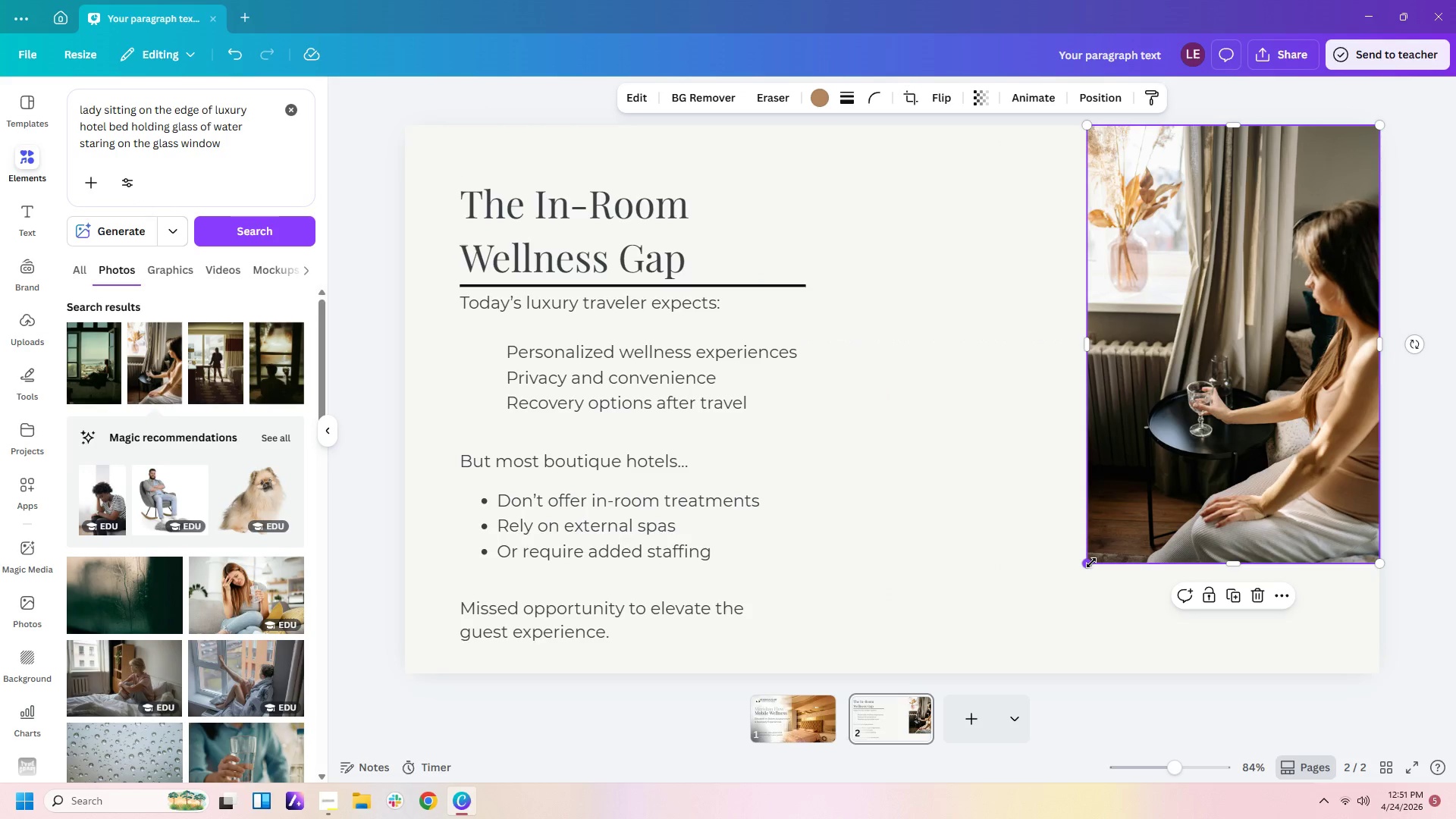 
left_click_drag(start_coordinate=[1091, 563], to_coordinate=[904, 623])
 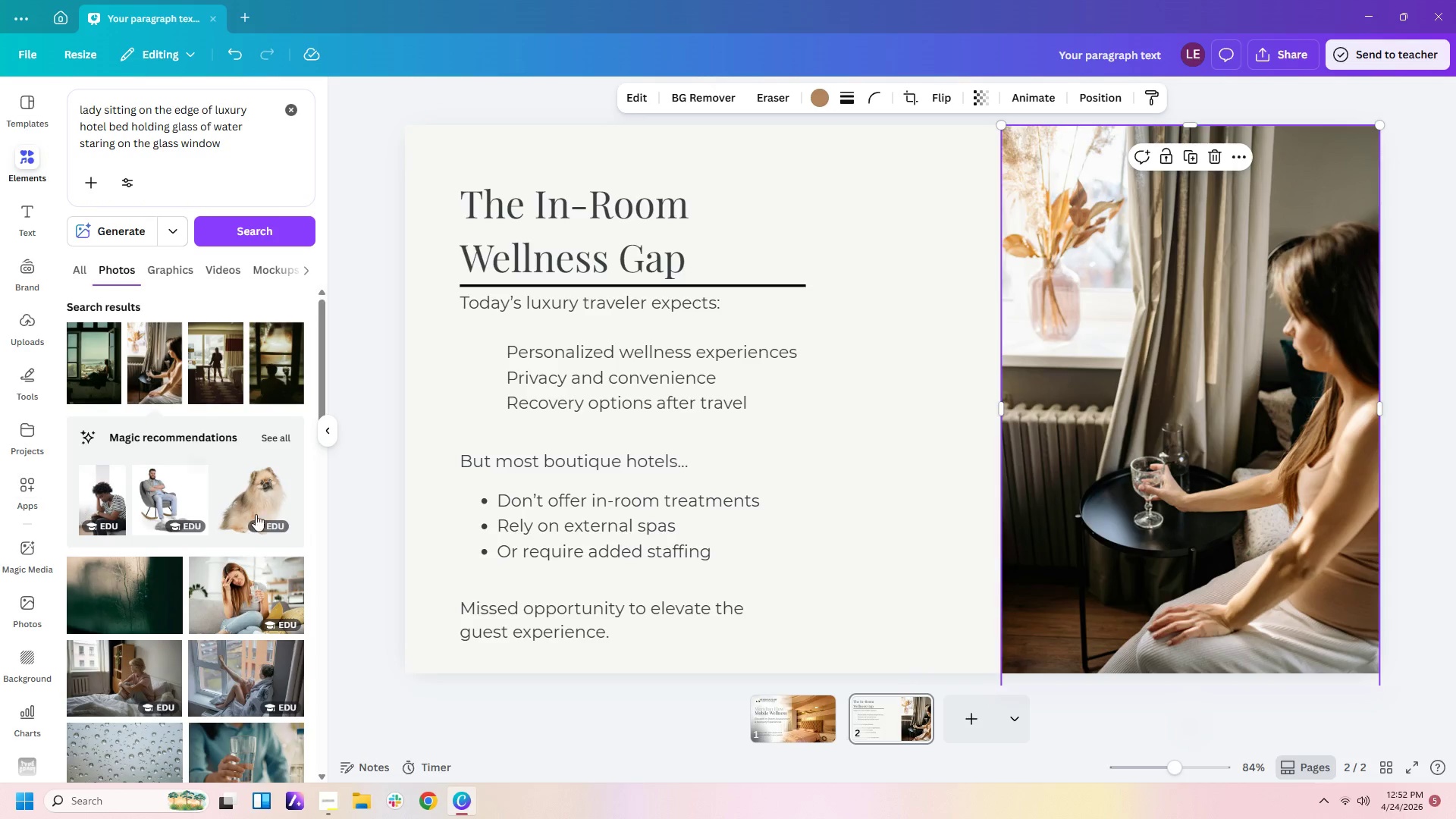 
scroll: coordinate [261, 515], scroll_direction: down, amount: 6.0
 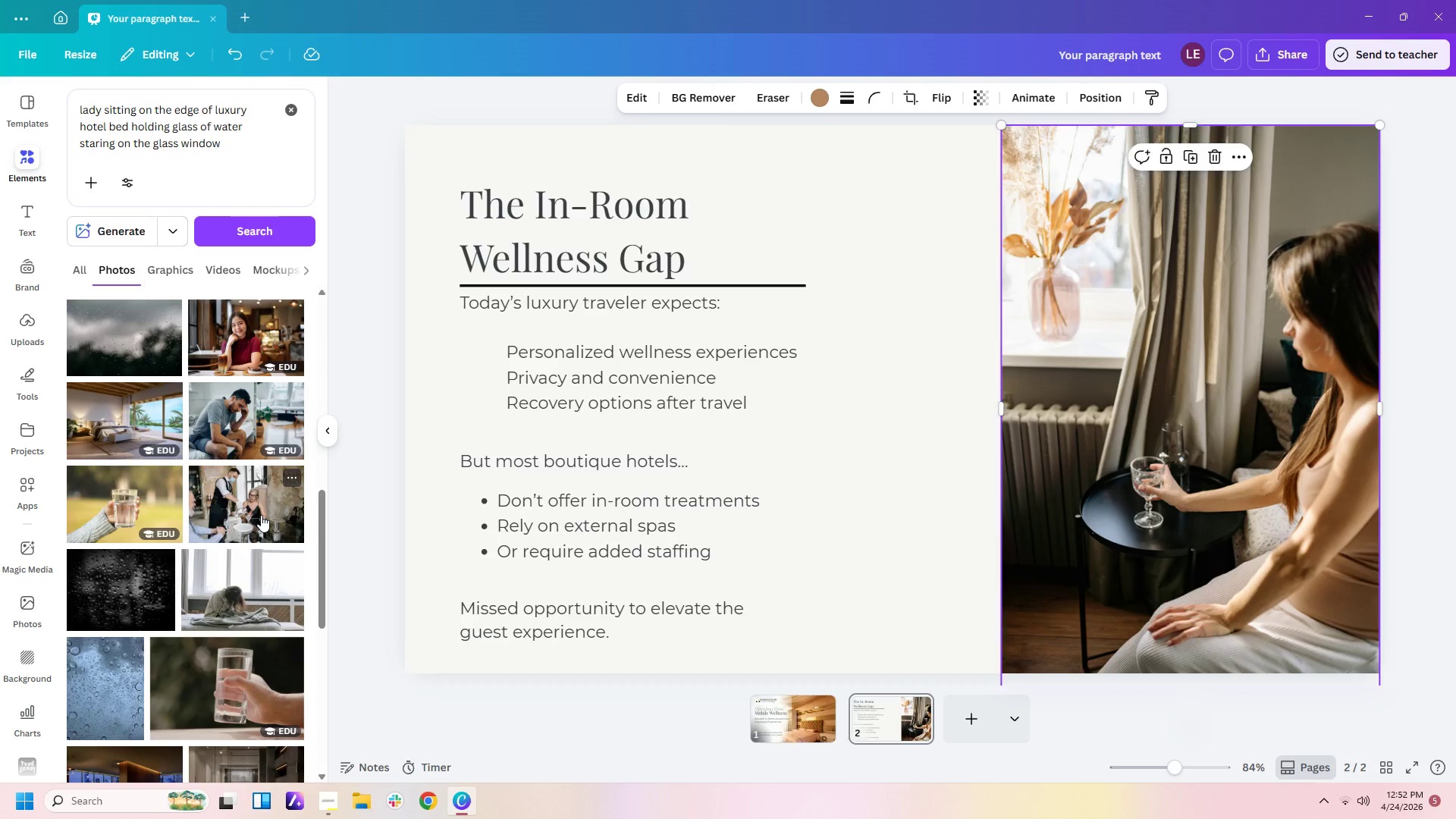 
wait(6.45)
 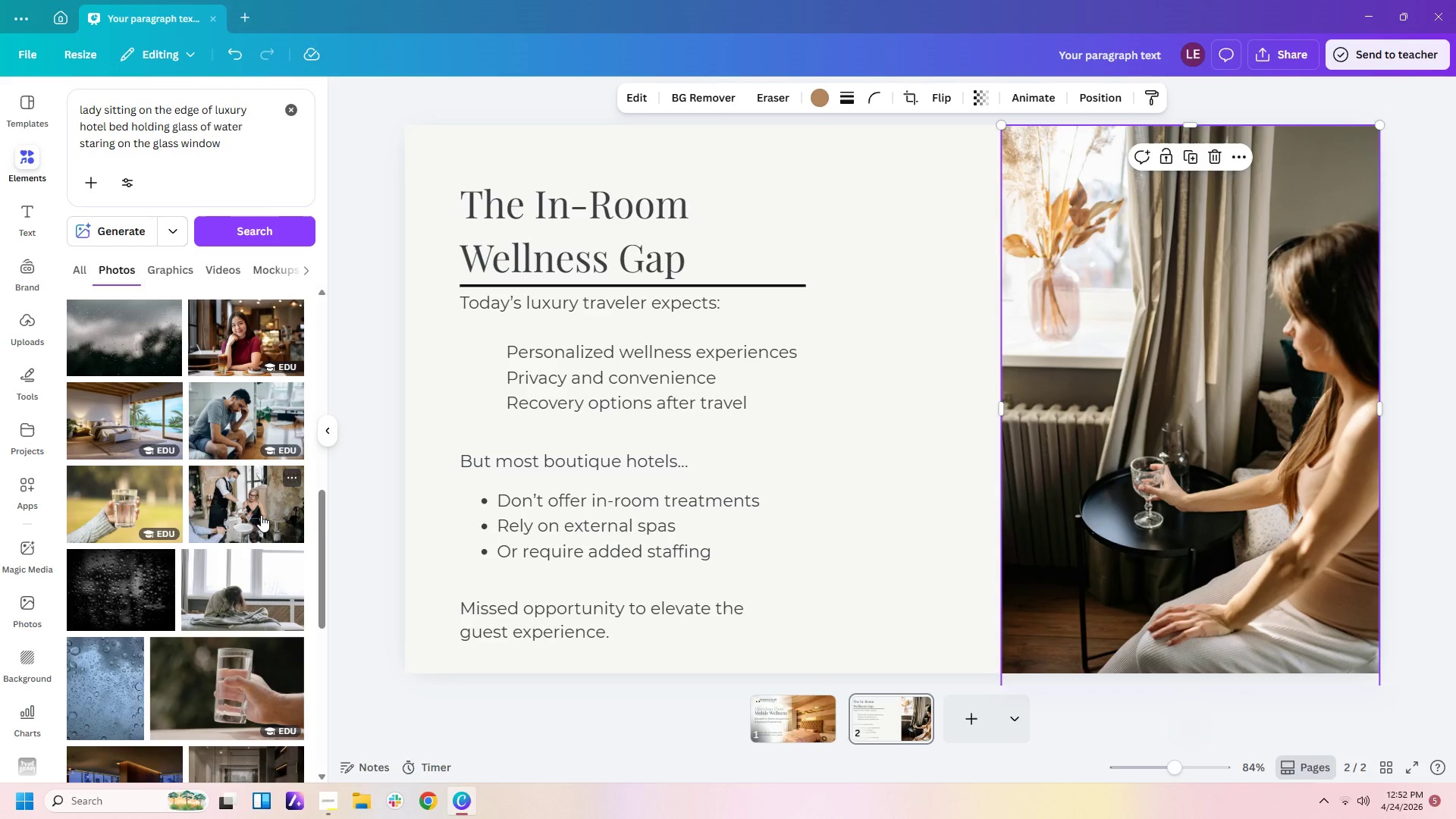 
scroll: coordinate [261, 515], scroll_direction: down, amount: 3.0
 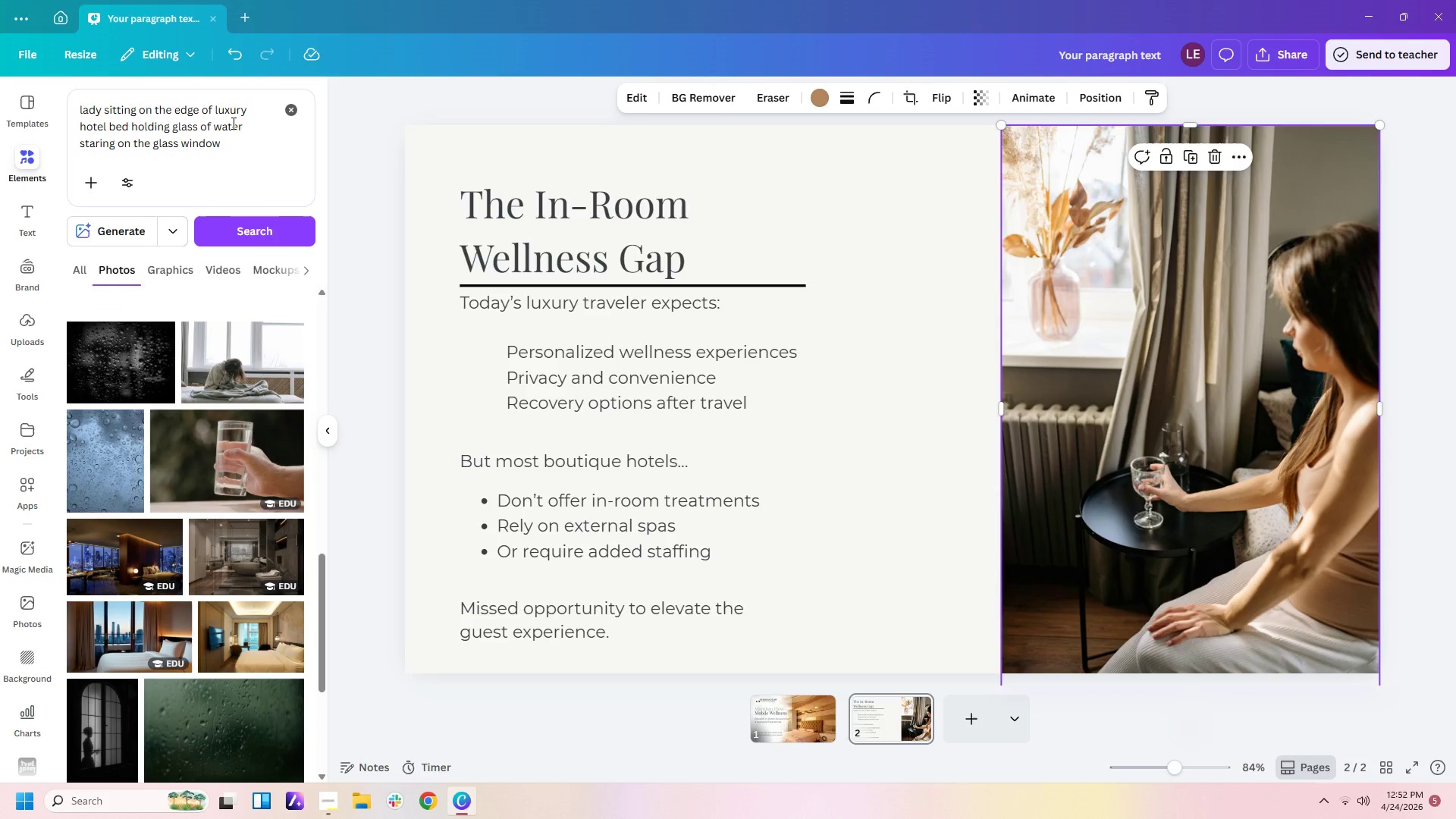 
left_click([253, 132])
 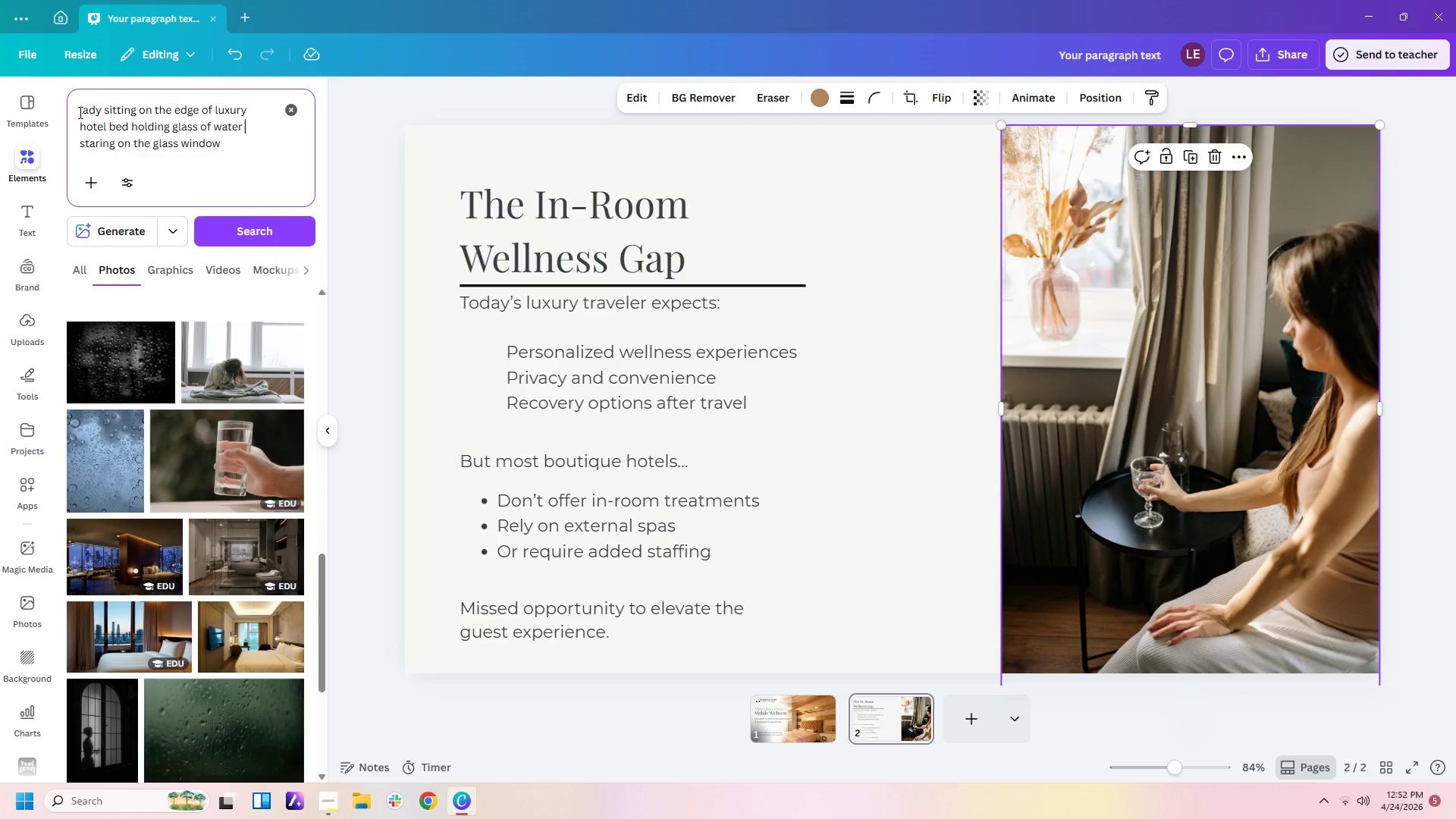 
left_click([103, 112])
 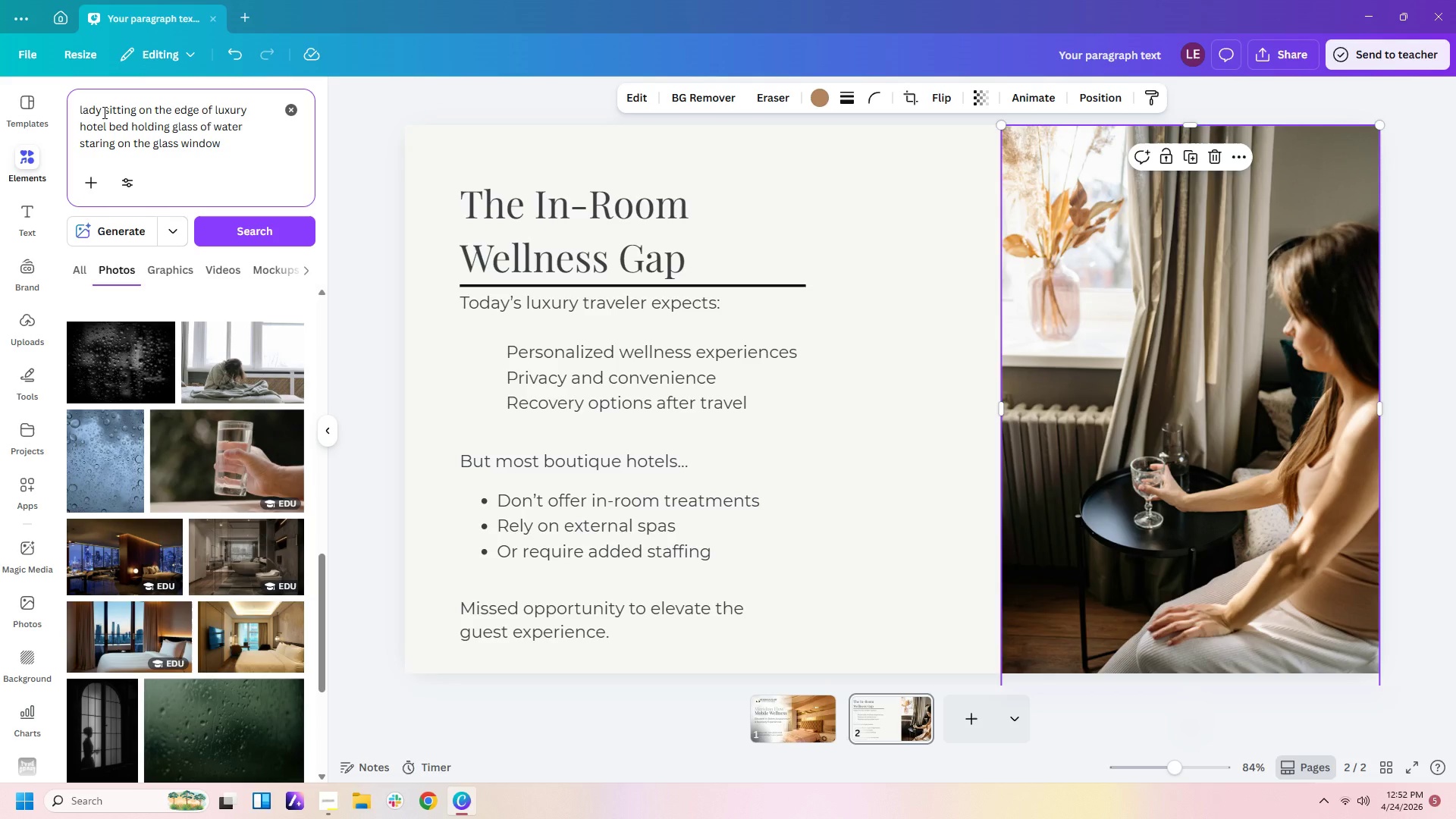 
type(wa)
key(Backspace)
type(earing robe )
 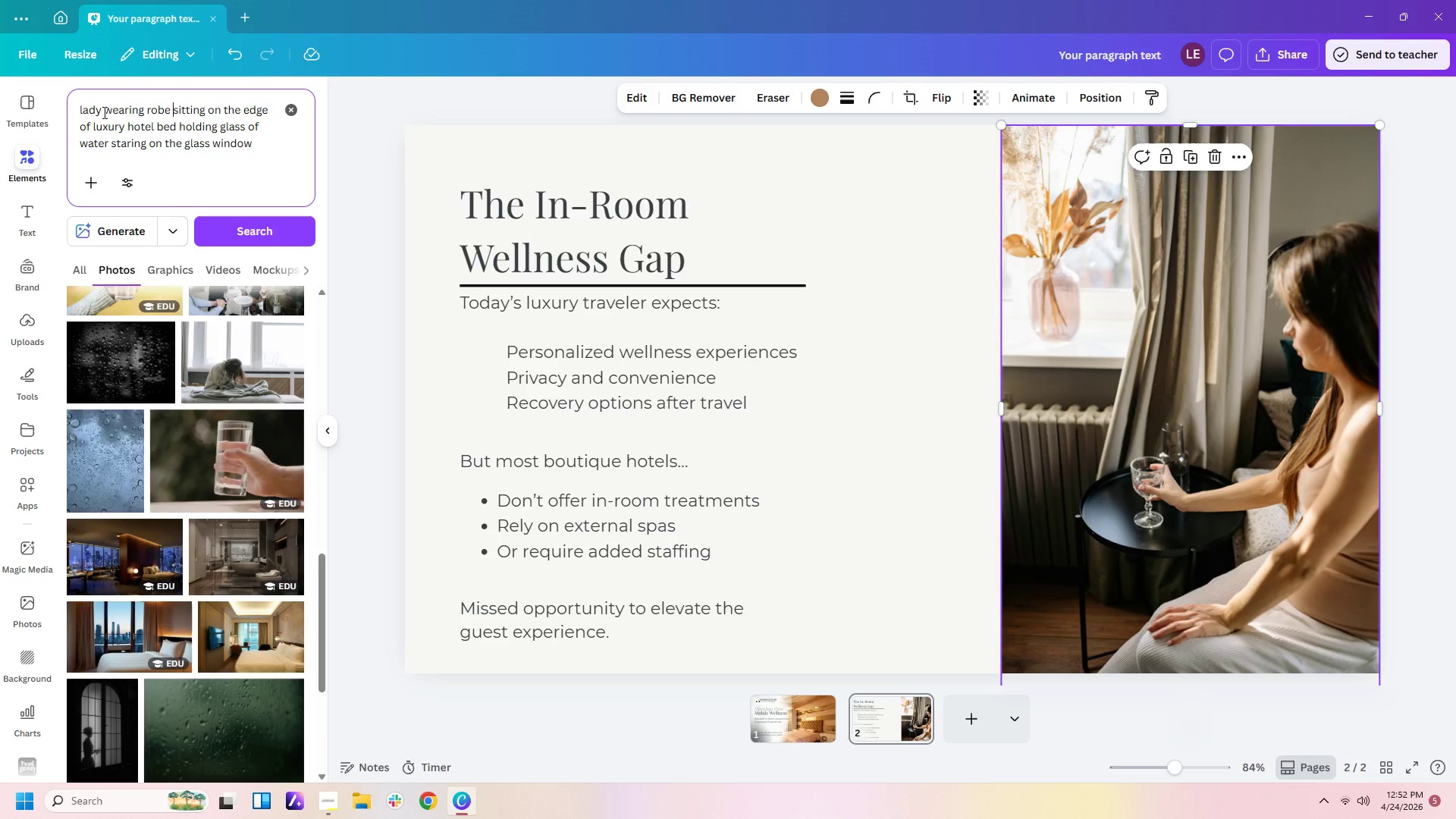 
key(Enter)
 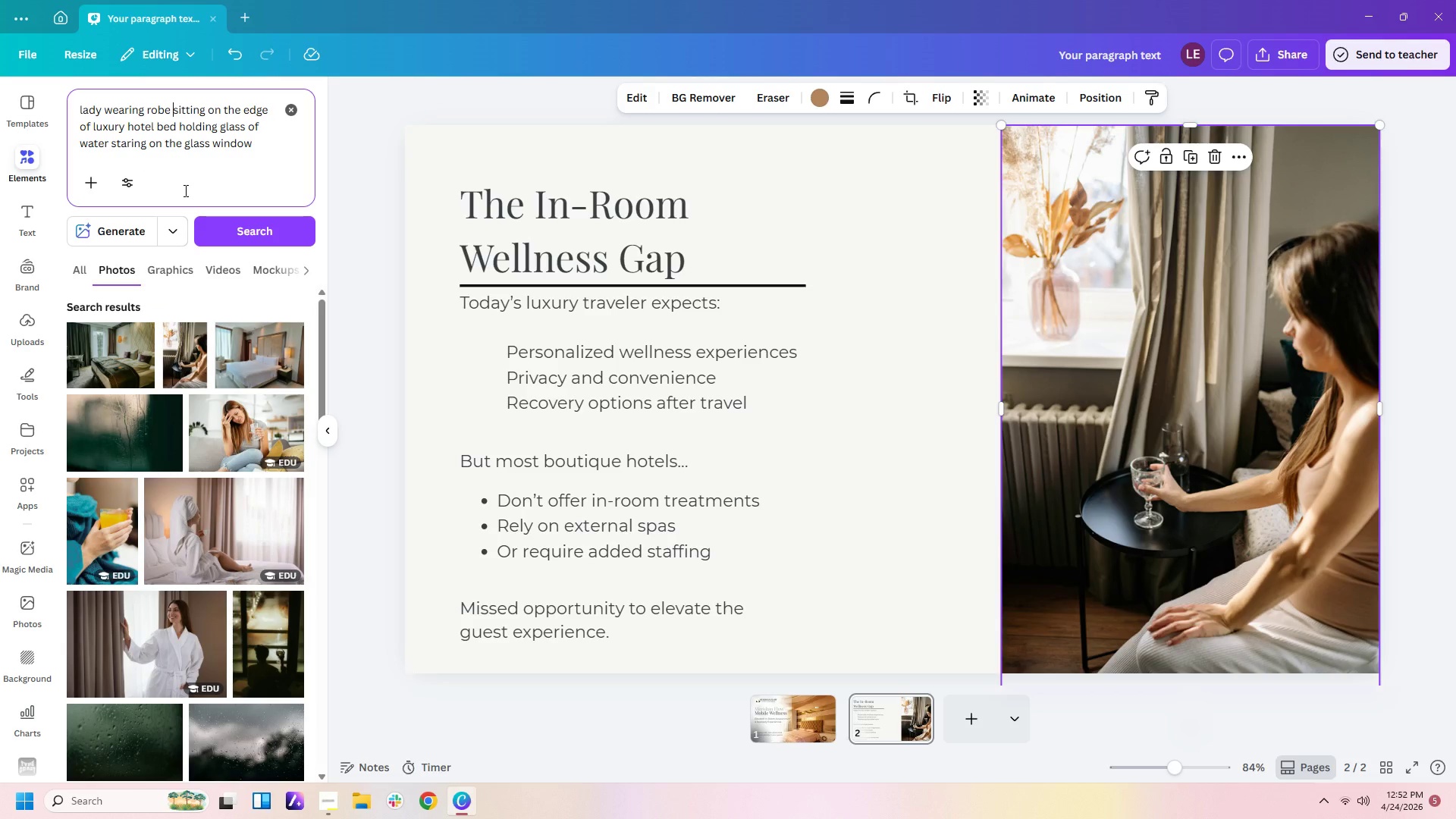 
left_click([232, 353])
 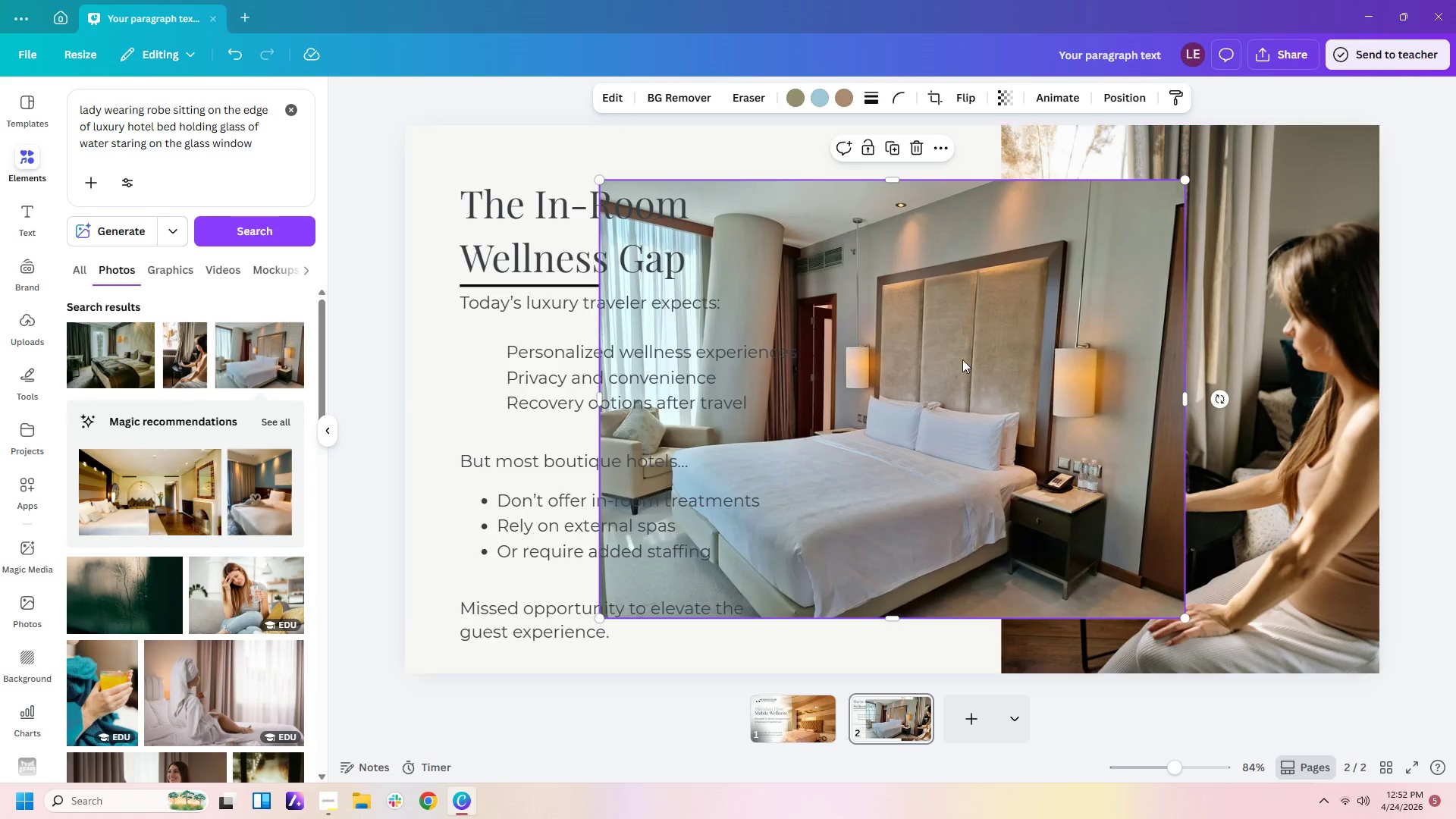 
left_click([1127, 510])
 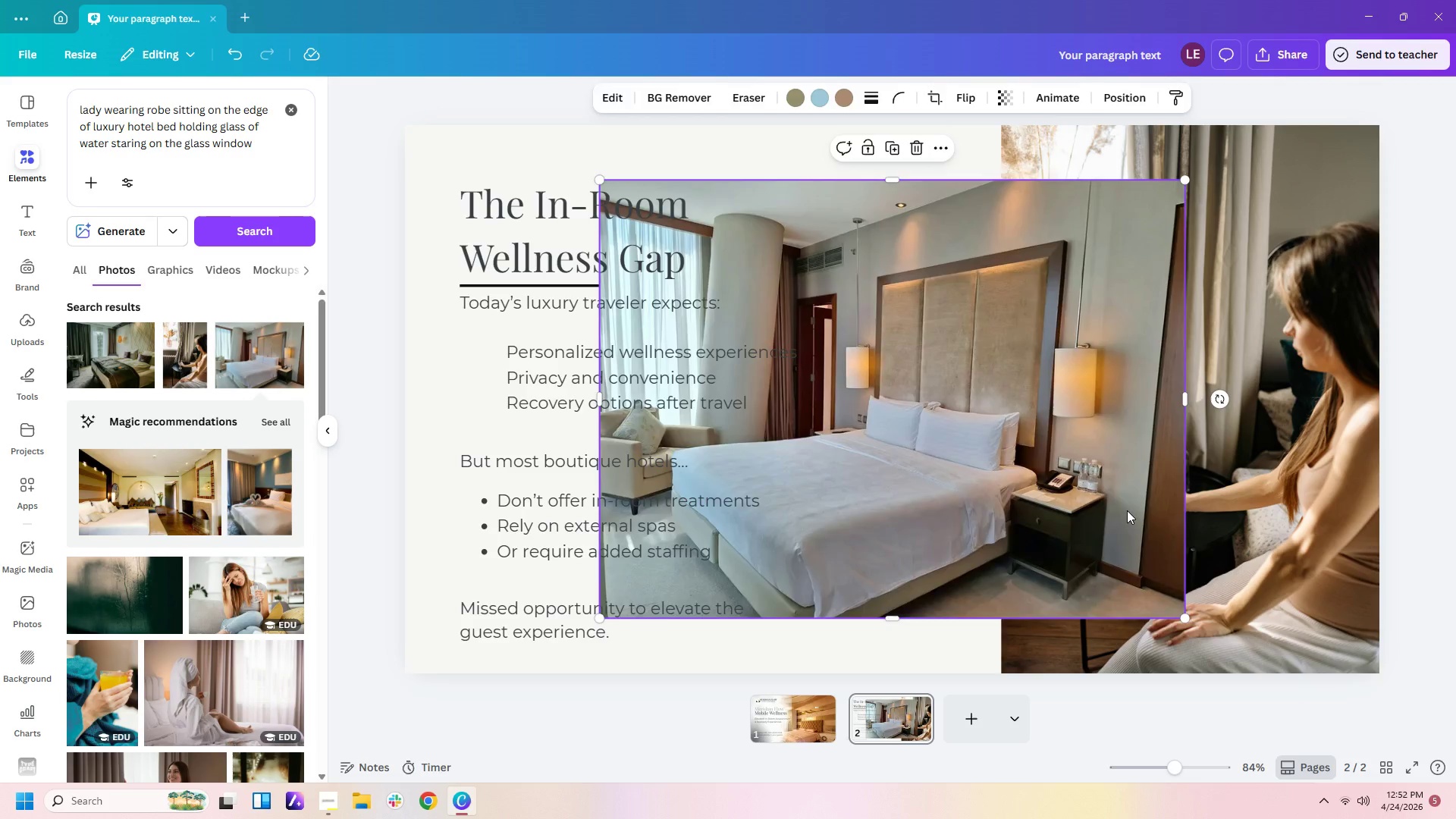 
key(Delete)
 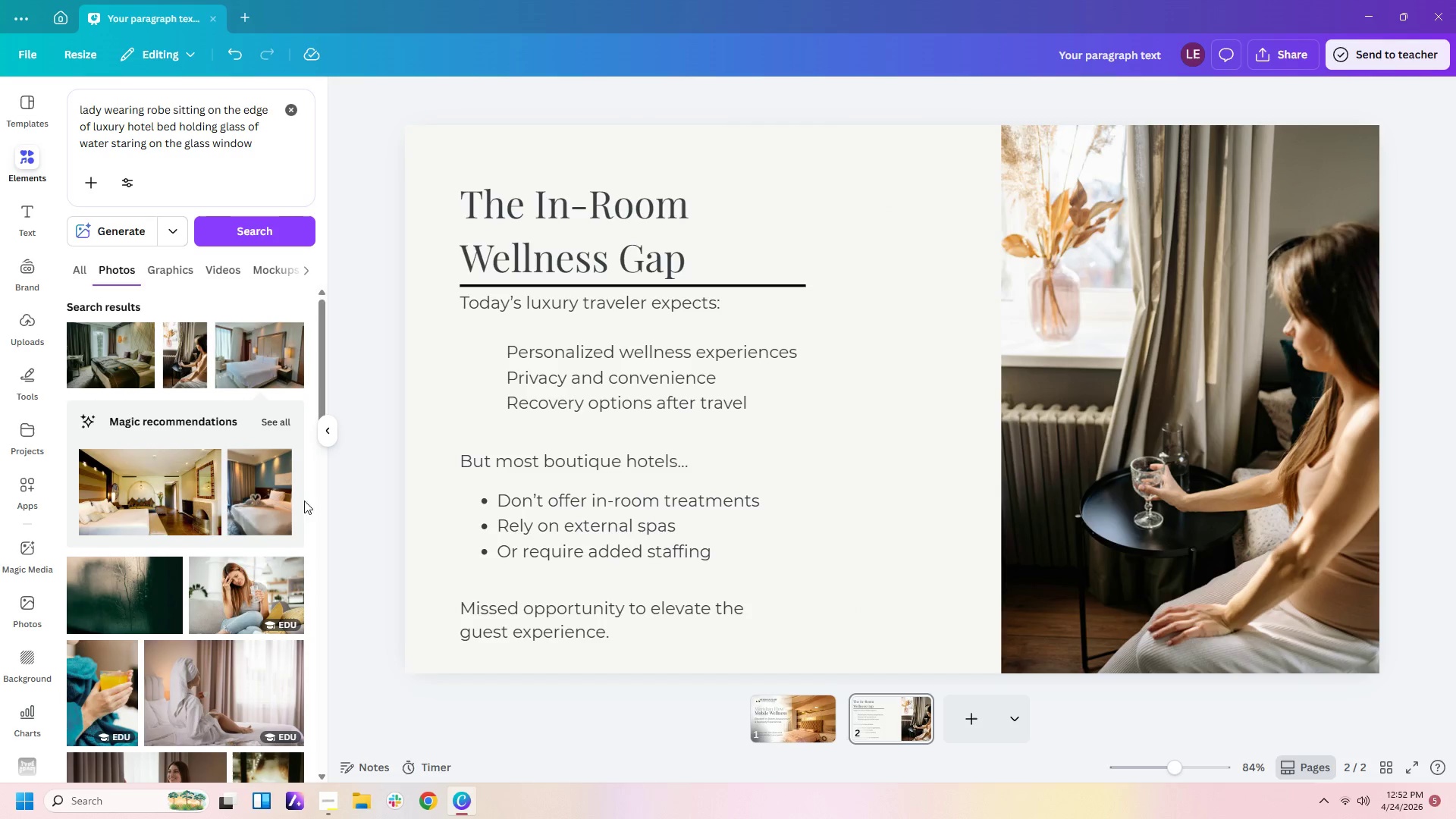 
left_click([274, 691])
 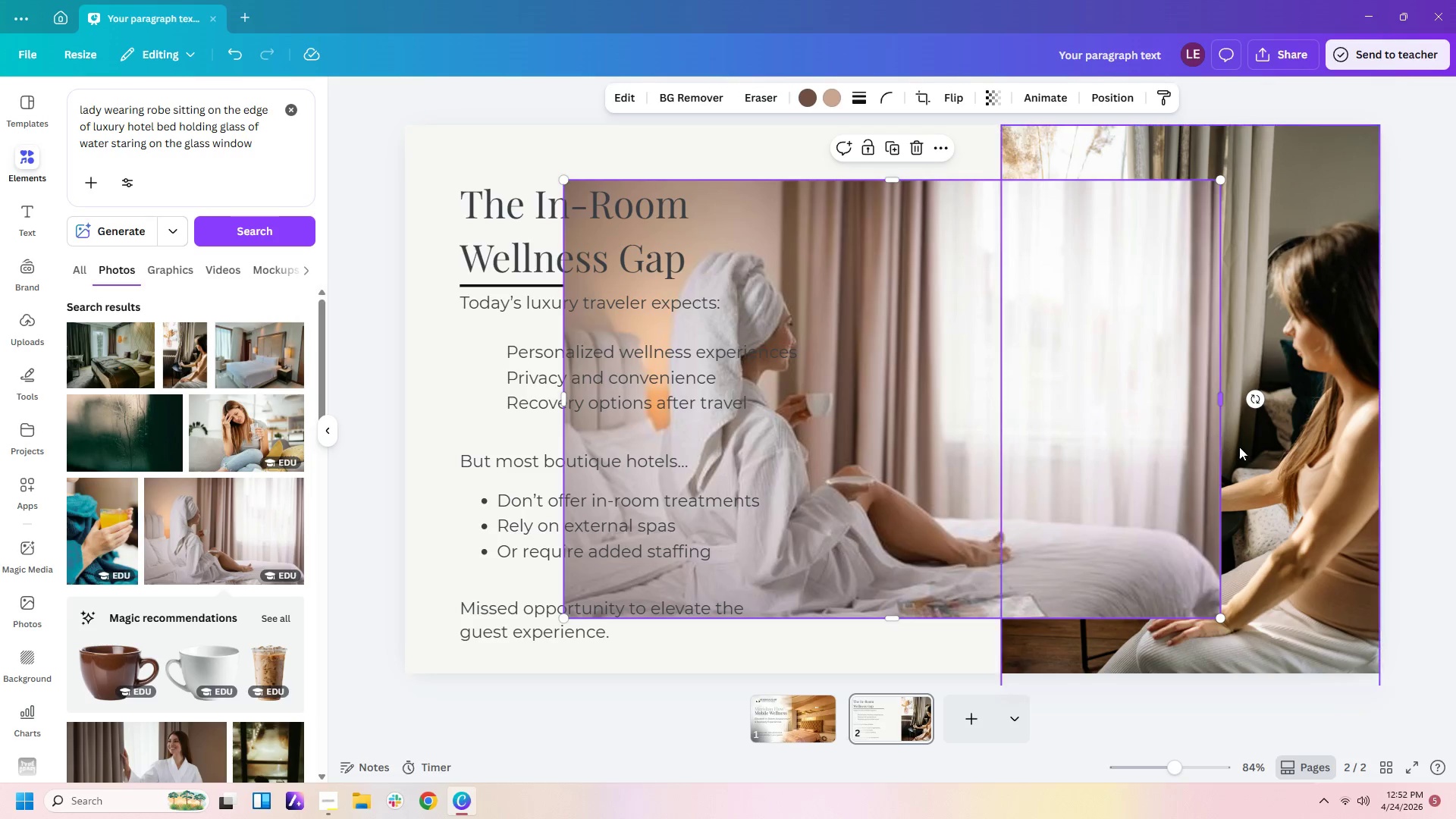 
left_click([1283, 455])
 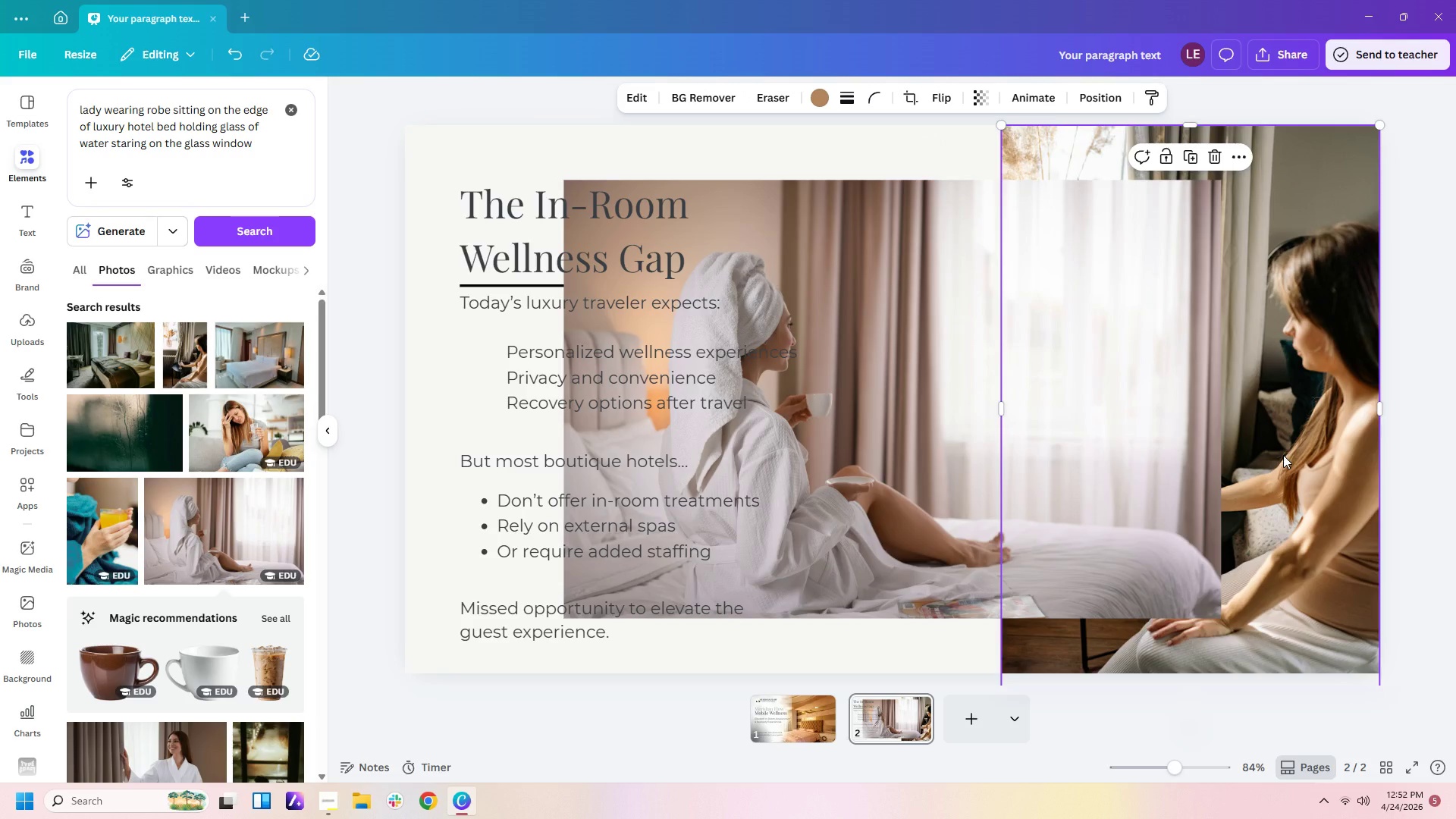 
key(Delete)
 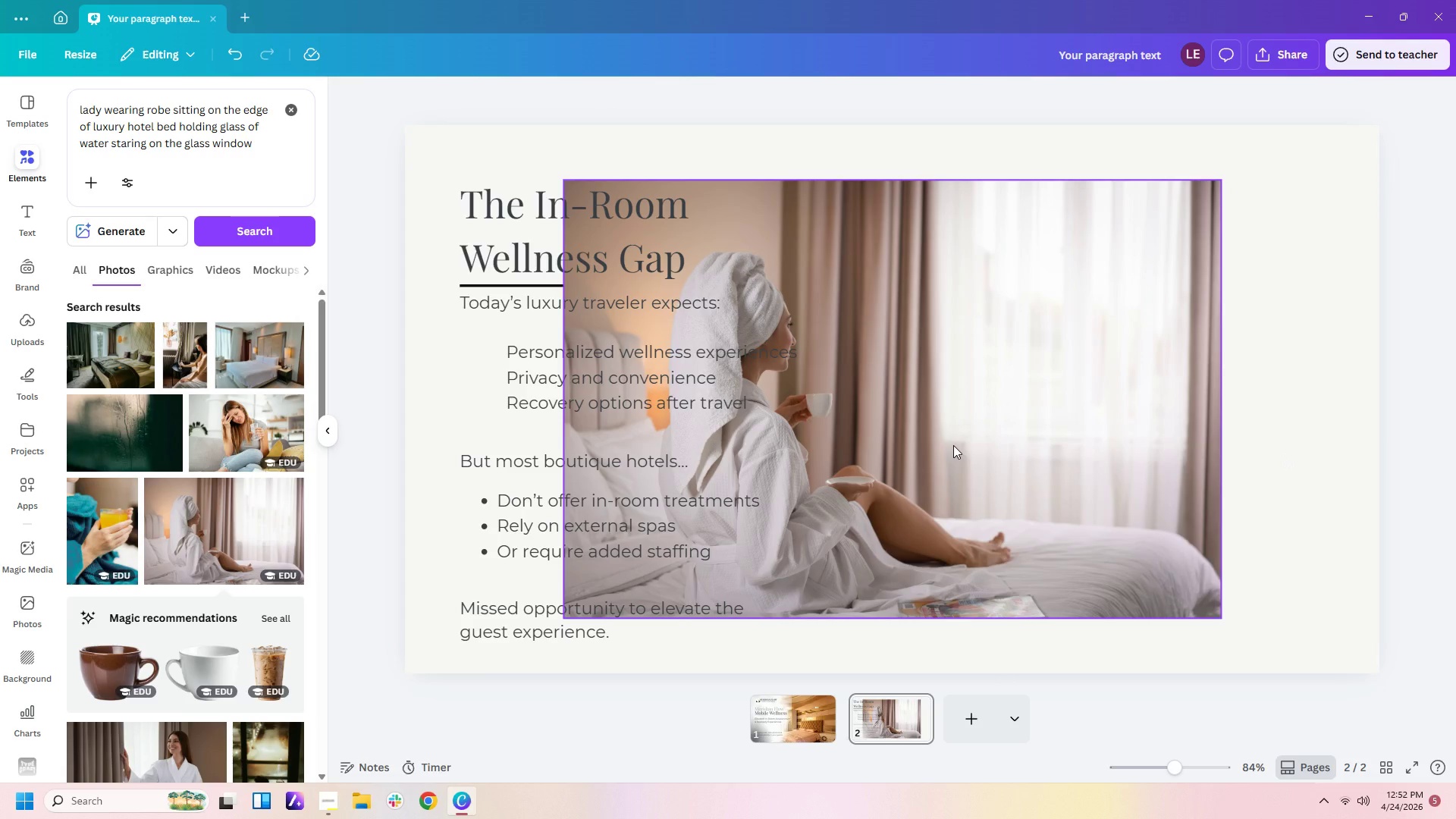 
left_click_drag(start_coordinate=[953, 445], to_coordinate=[1161, 400])
 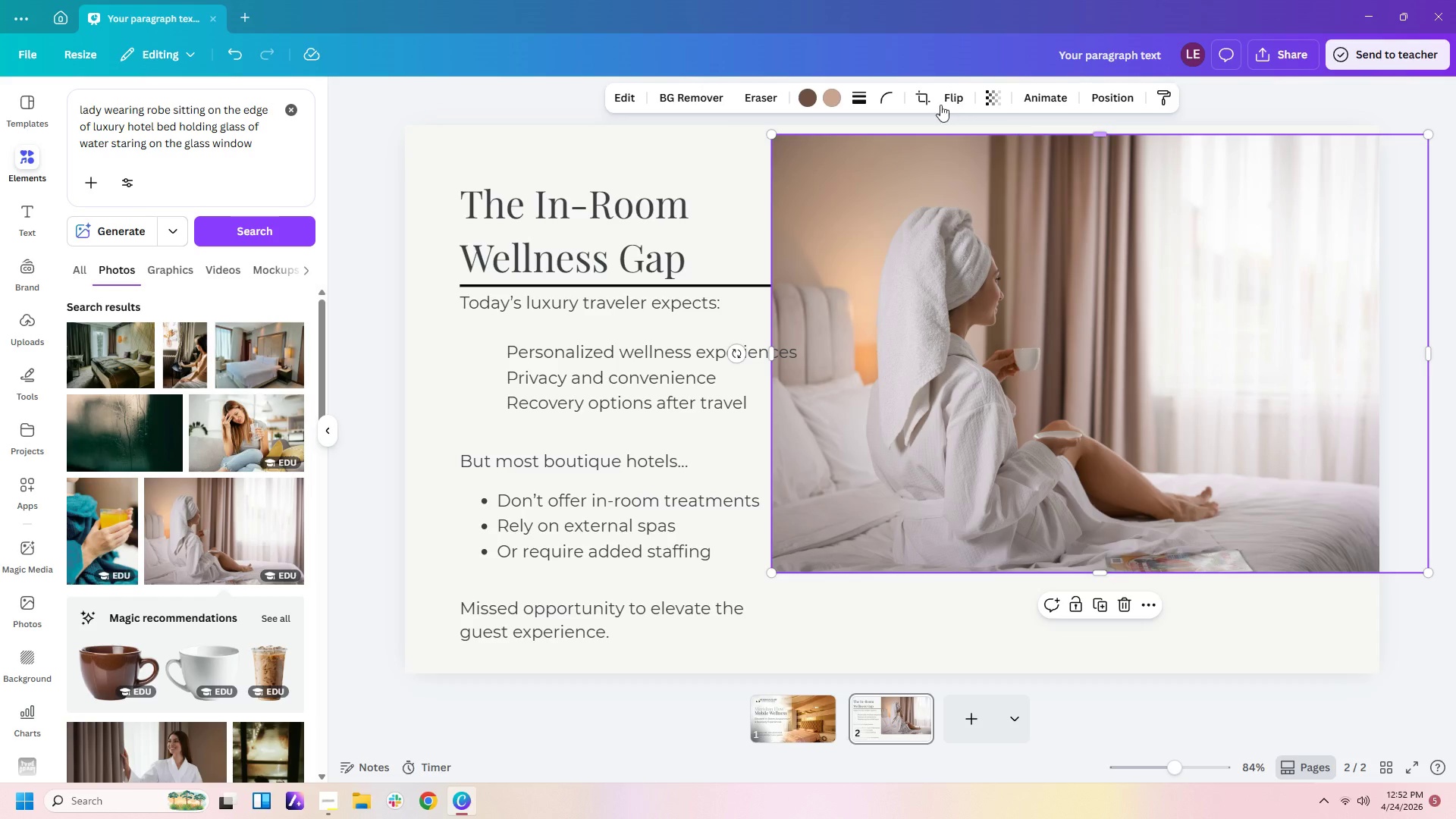 
left_click([954, 99])
 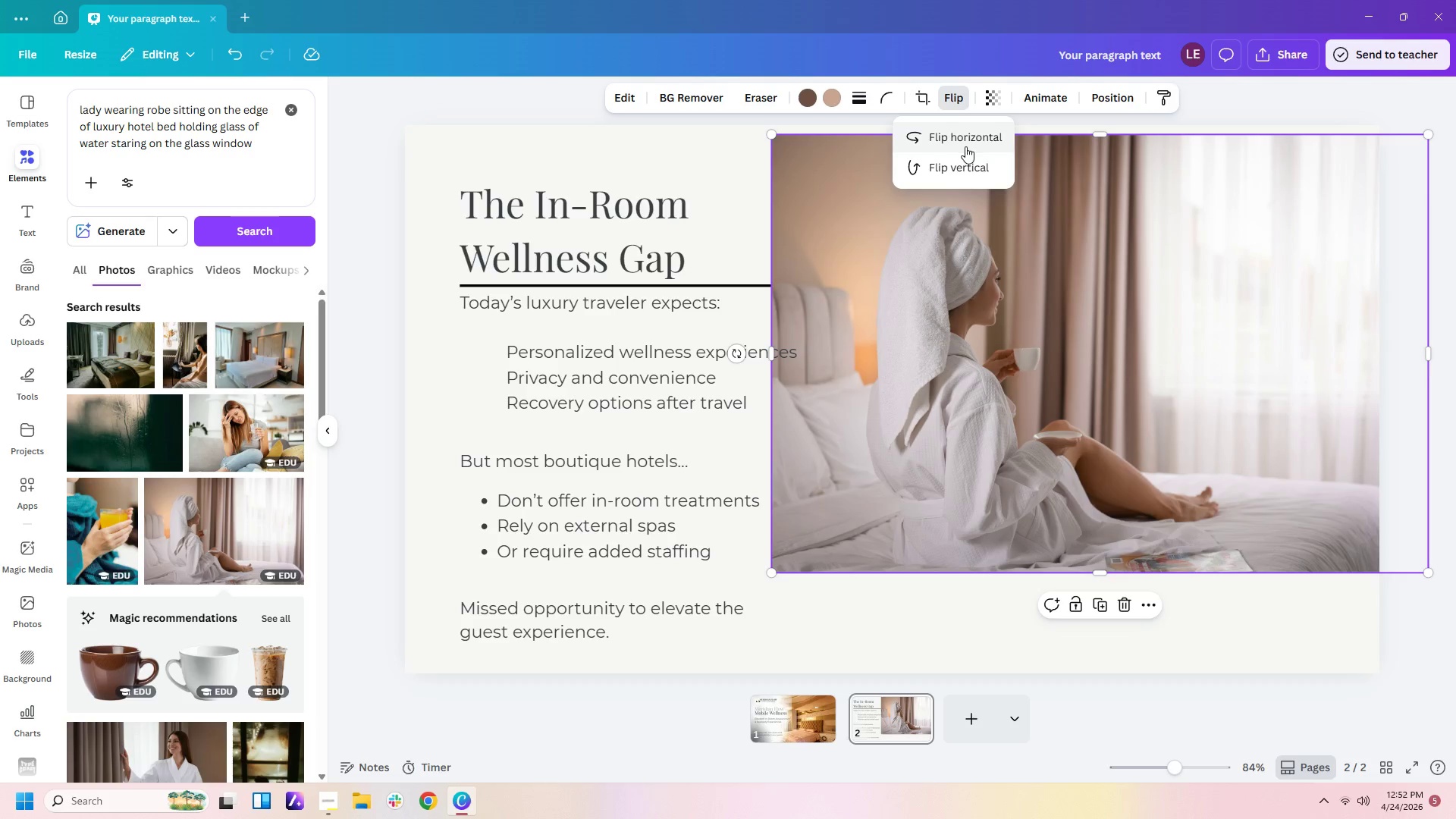 
left_click([971, 138])
 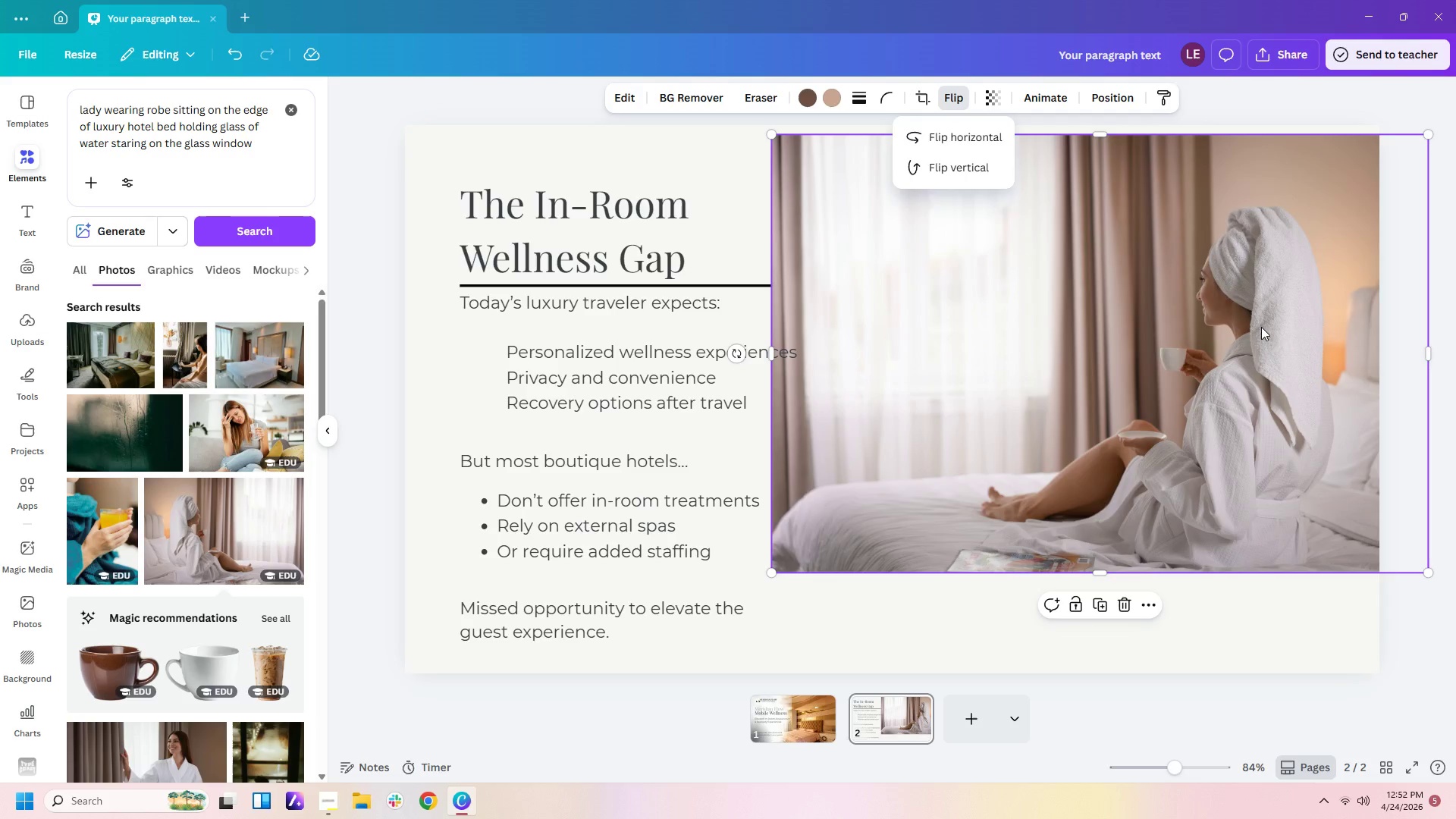 
left_click_drag(start_coordinate=[1261, 327], to_coordinate=[1293, 317])
 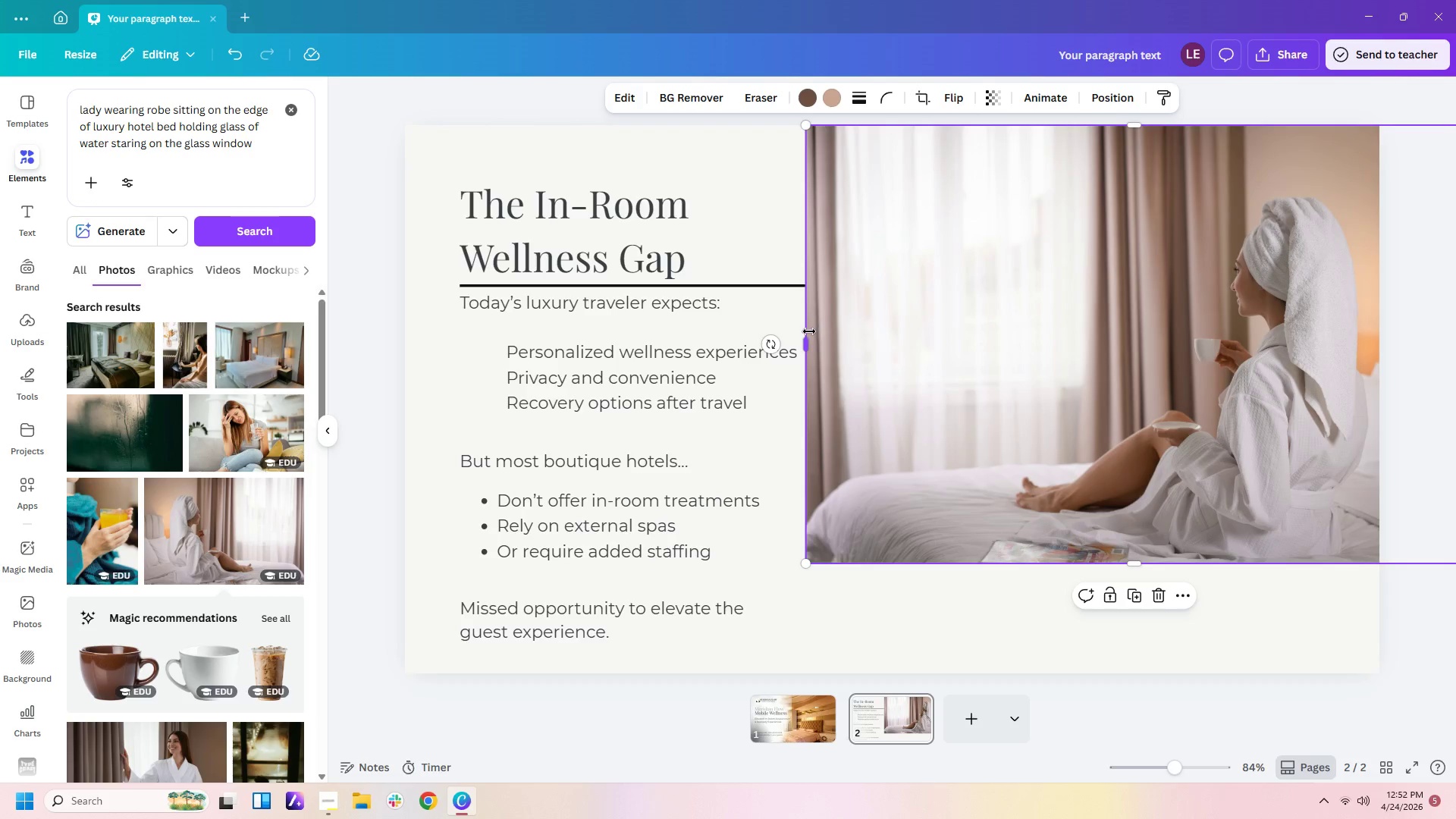 
left_click_drag(start_coordinate=[808, 344], to_coordinate=[824, 346])
 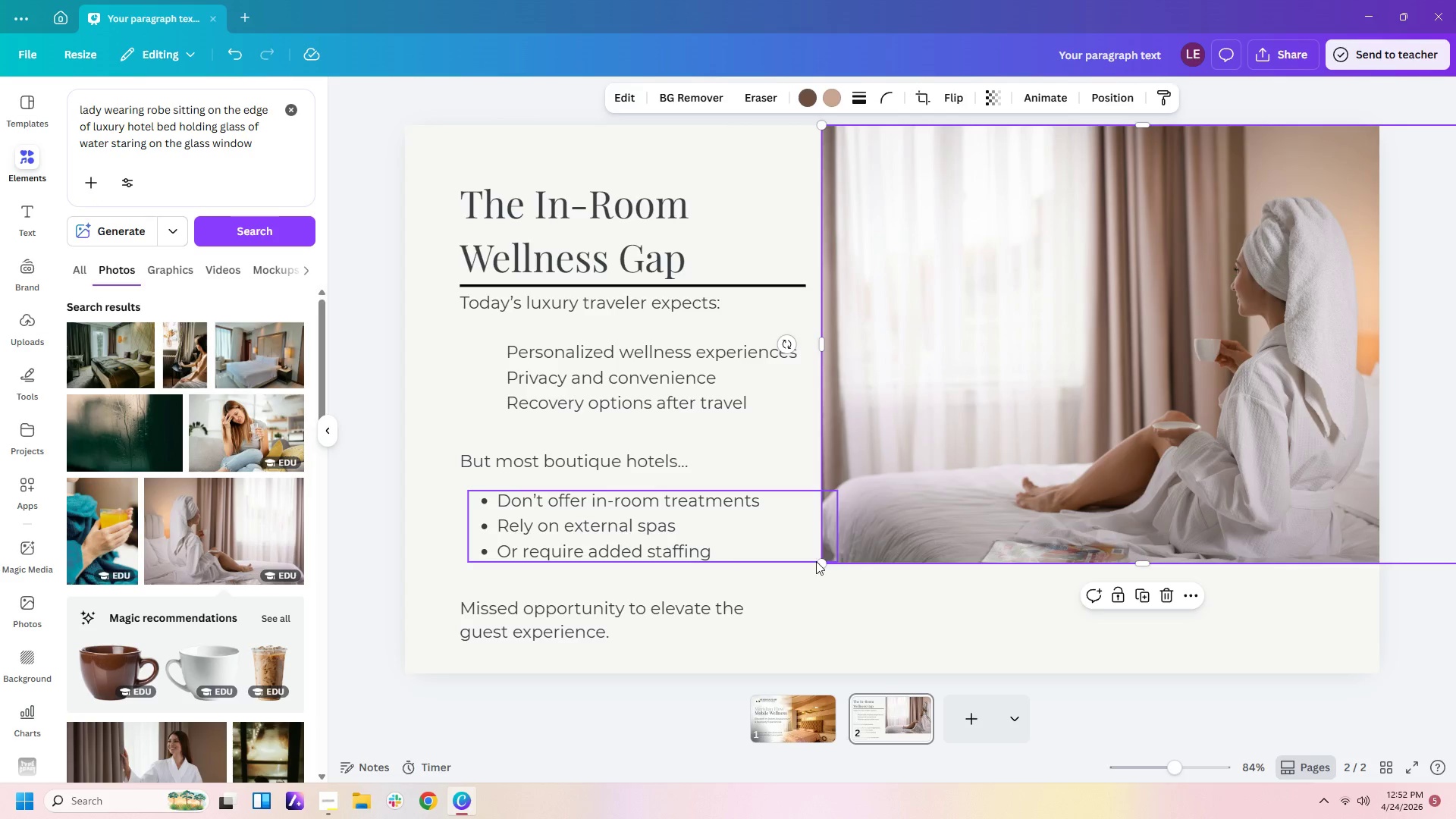 
left_click_drag(start_coordinate=[822, 565], to_coordinate=[650, 663])
 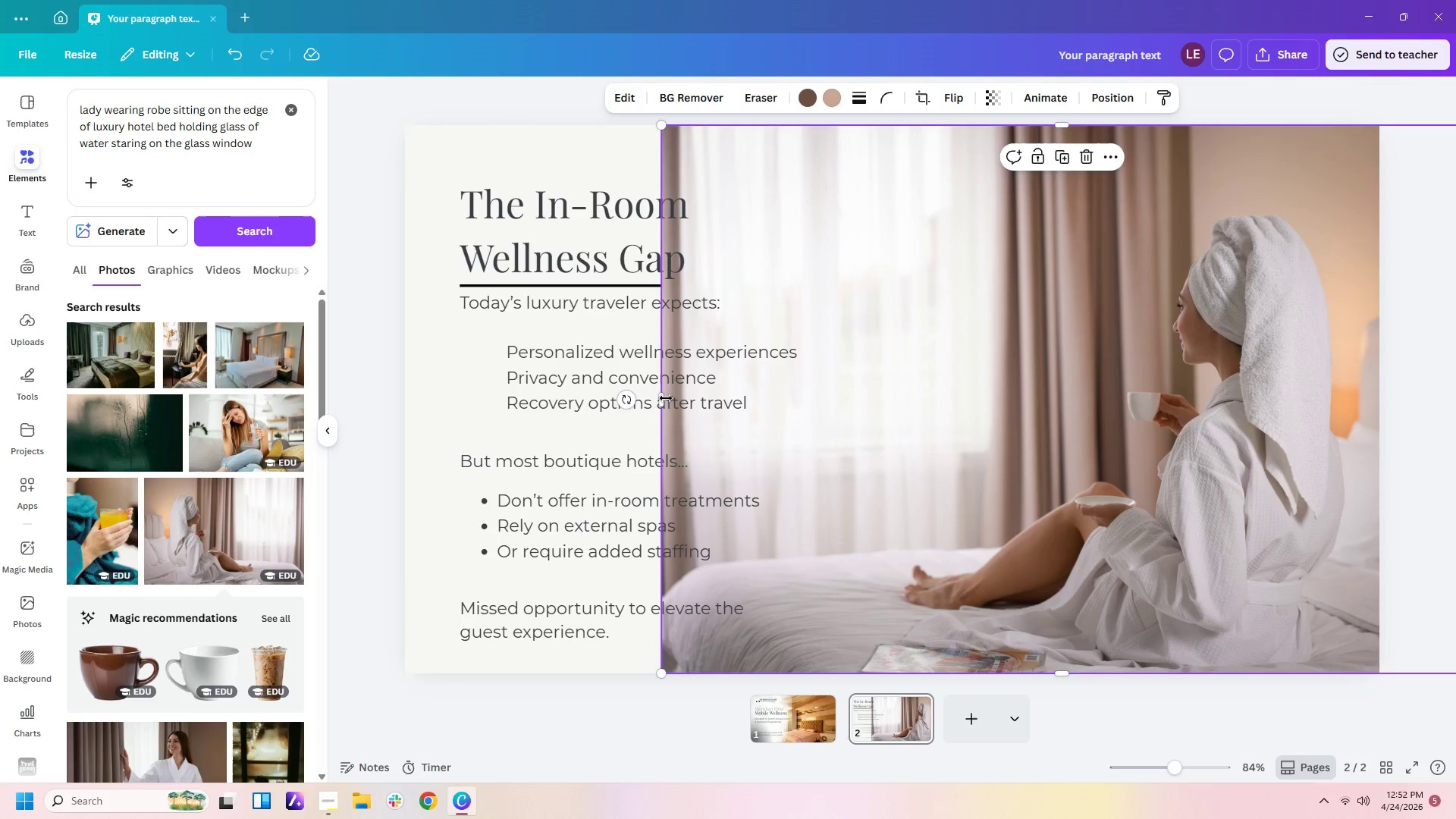 
left_click_drag(start_coordinate=[664, 398], to_coordinate=[815, 402])
 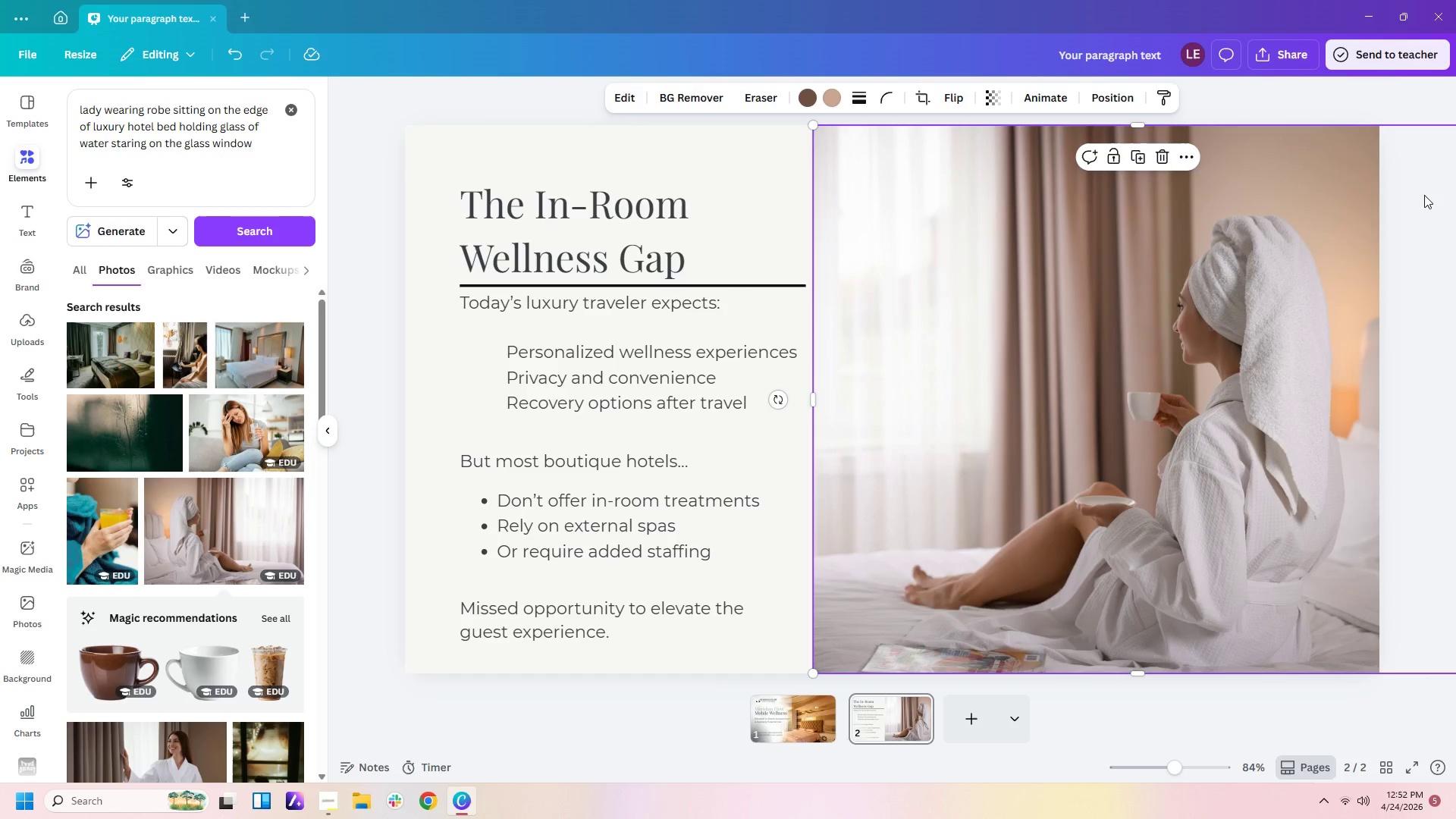 
left_click_drag(start_coordinate=[1284, 243], to_coordinate=[955, 206])
 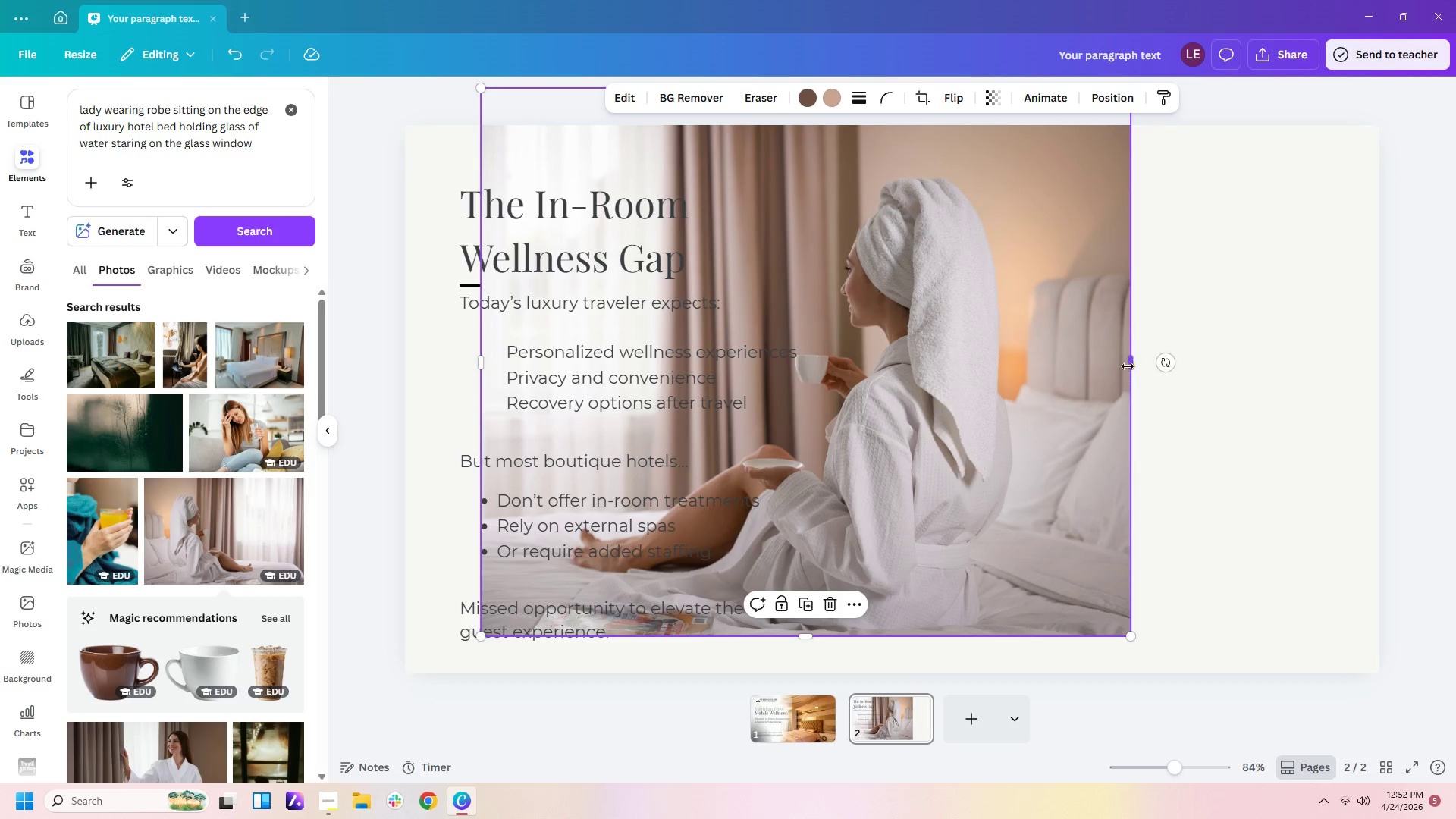 
left_click_drag(start_coordinate=[1131, 364], to_coordinate=[1037, 354])
 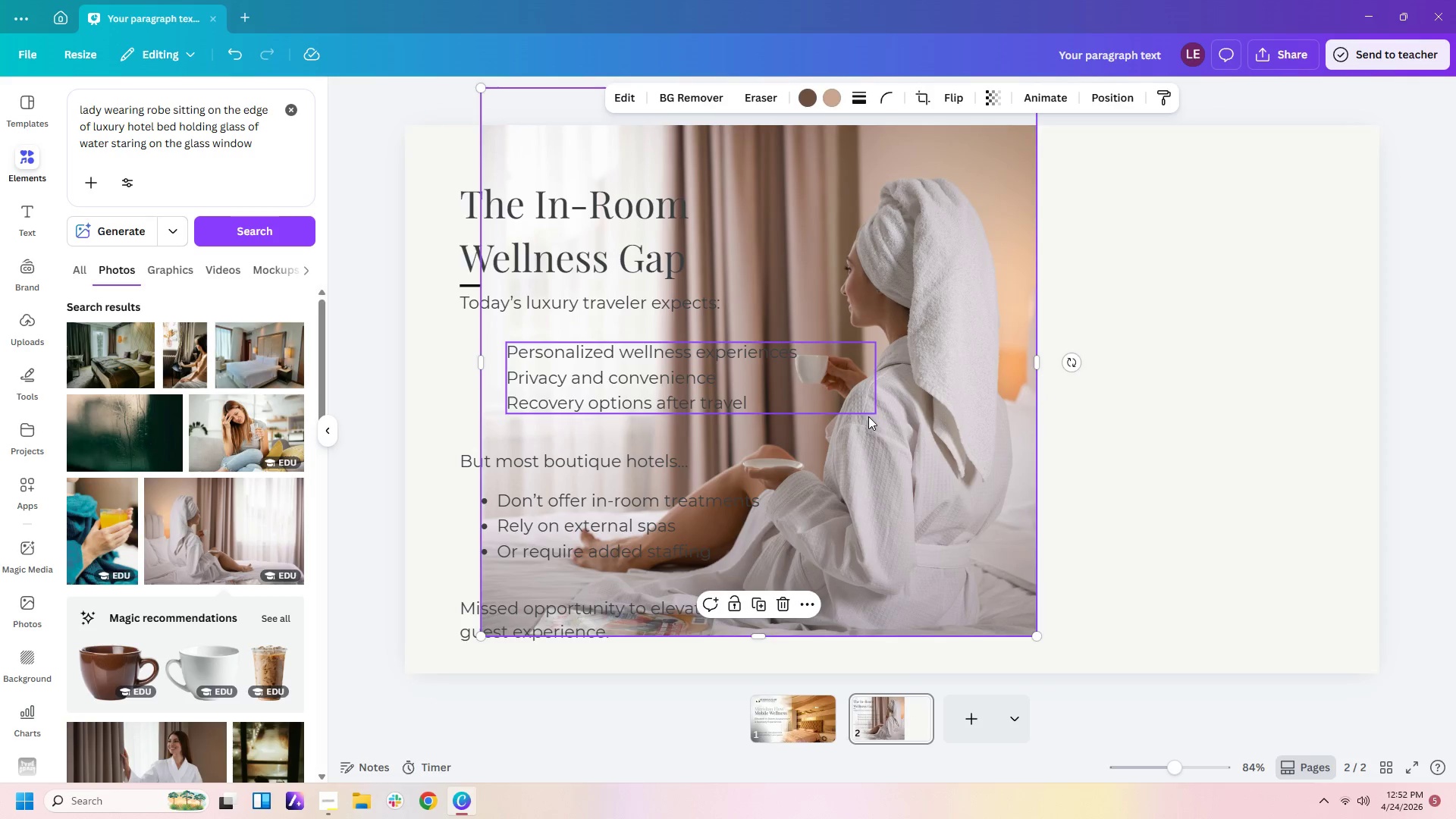 
left_click_drag(start_coordinate=[868, 416], to_coordinate=[1278, 519])
 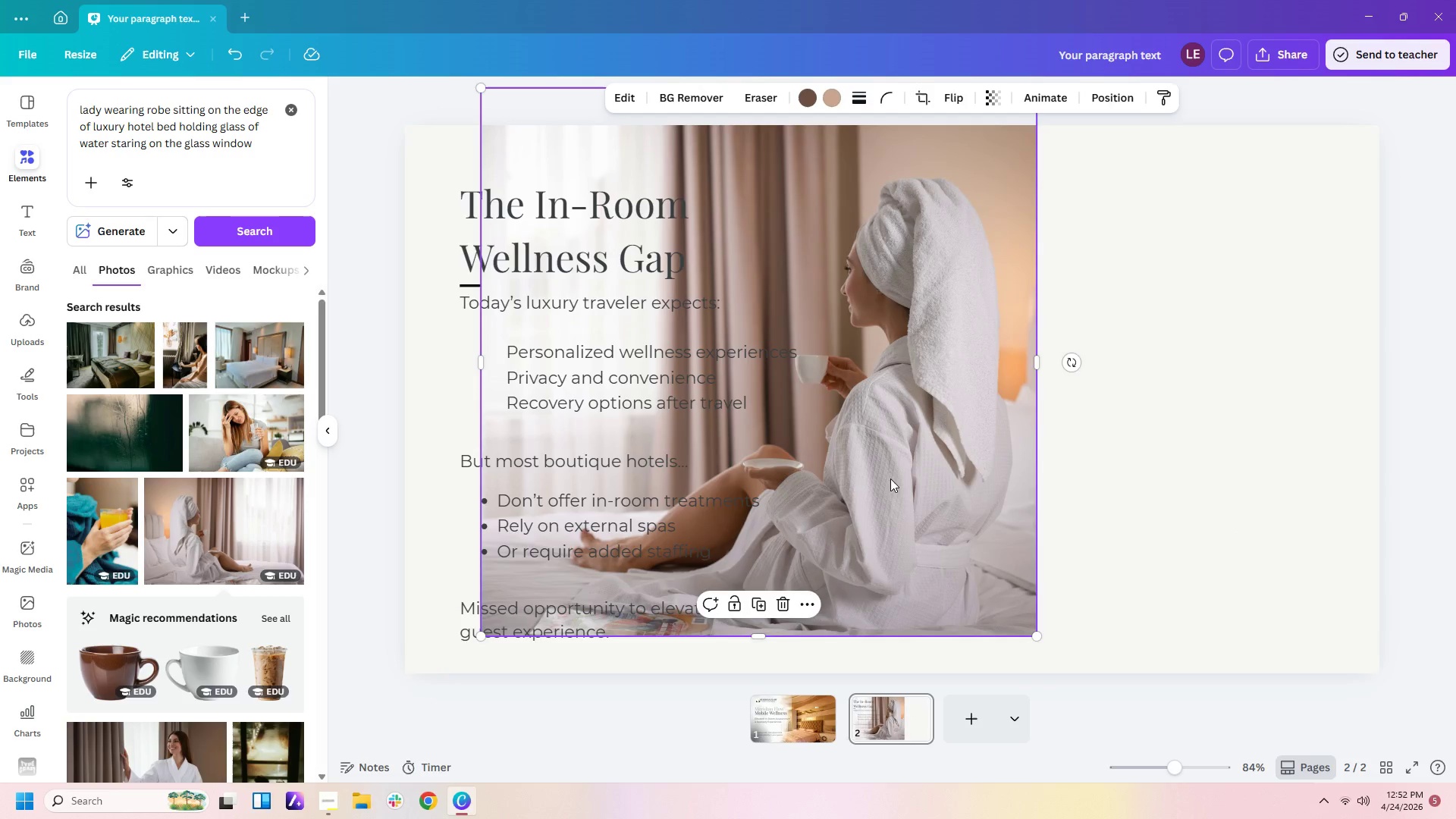 
left_click_drag(start_coordinate=[890, 479], to_coordinate=[1233, 518])
 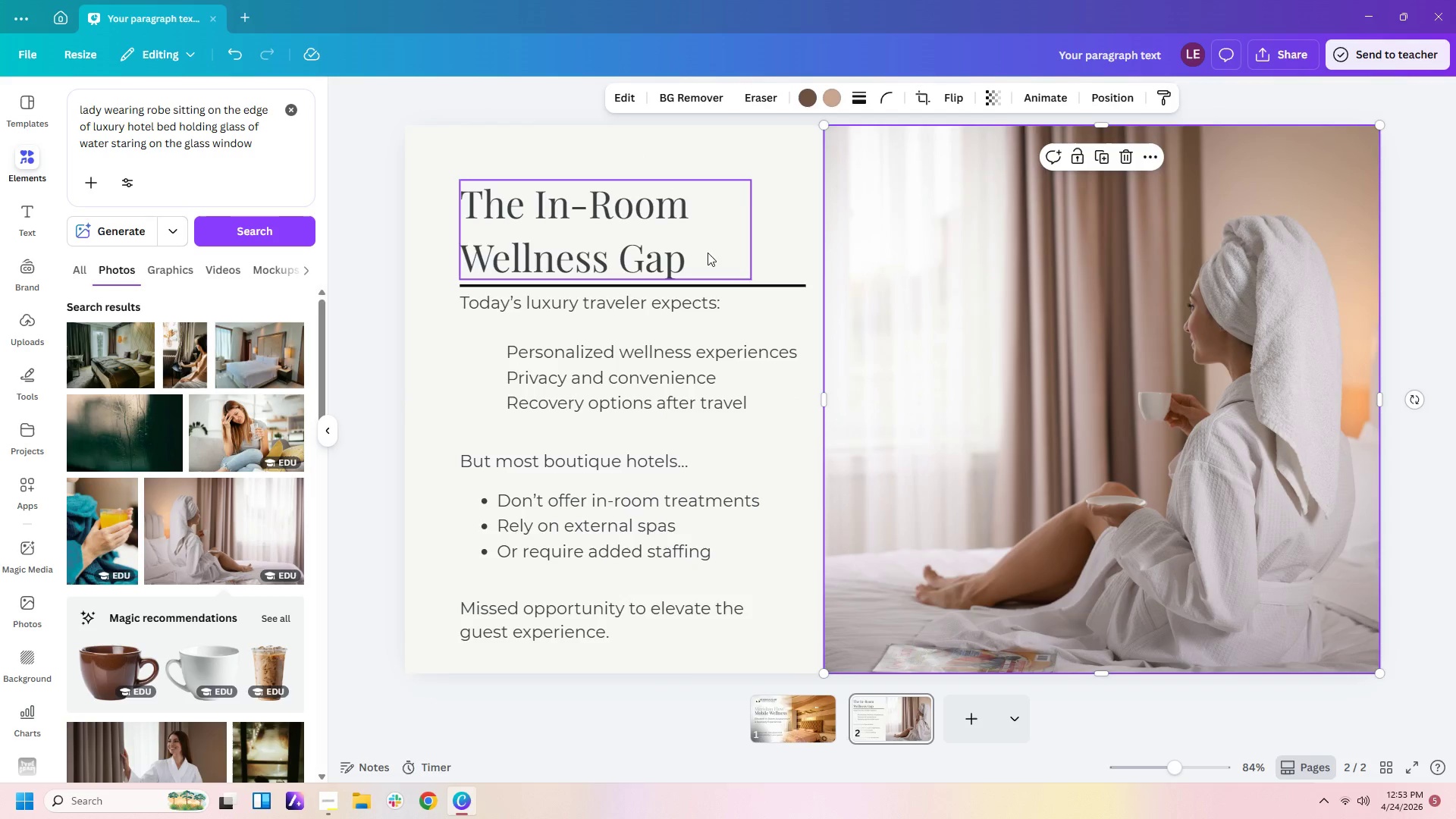 
left_click([745, 196])
 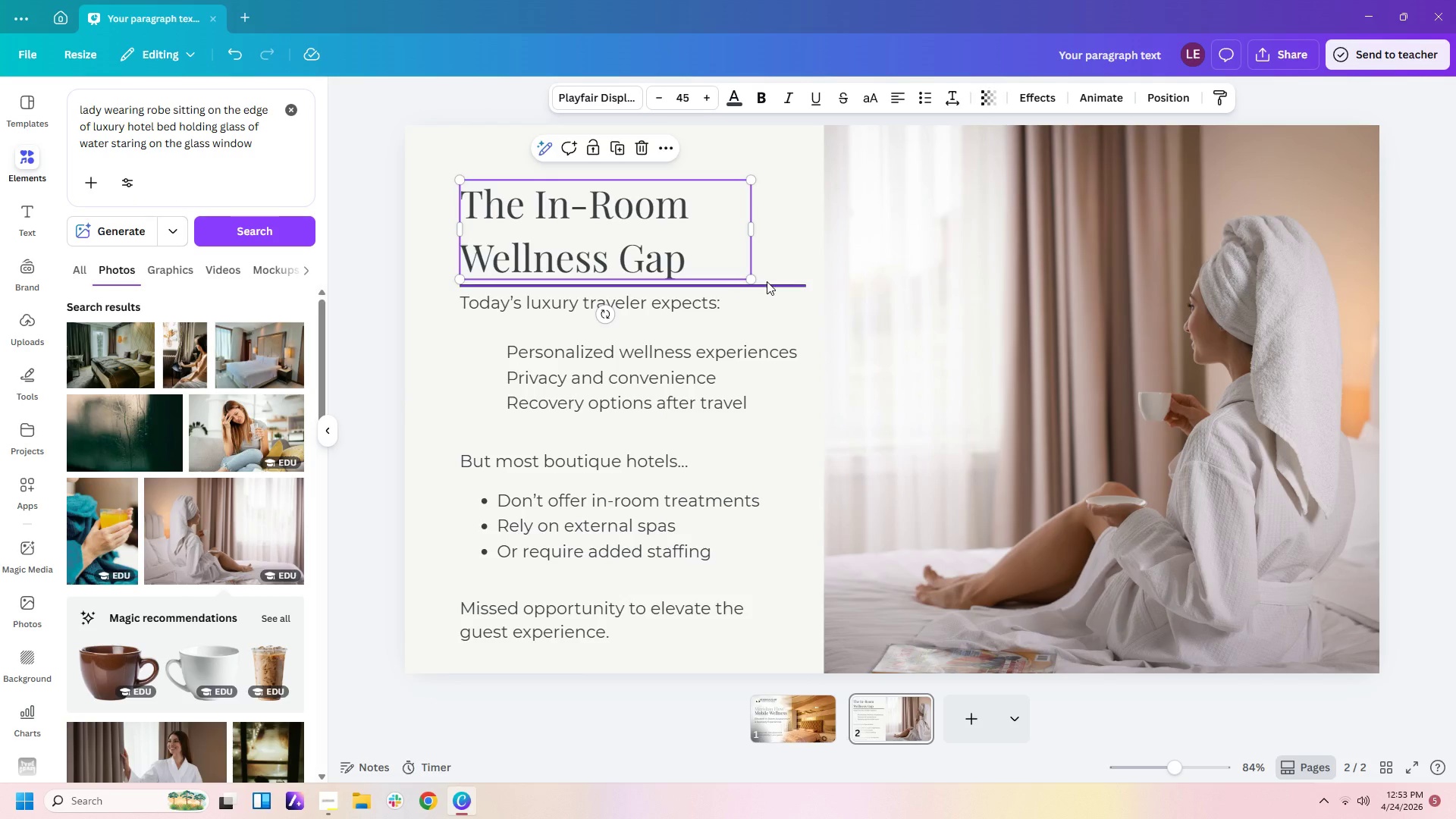 
left_click([769, 286])
 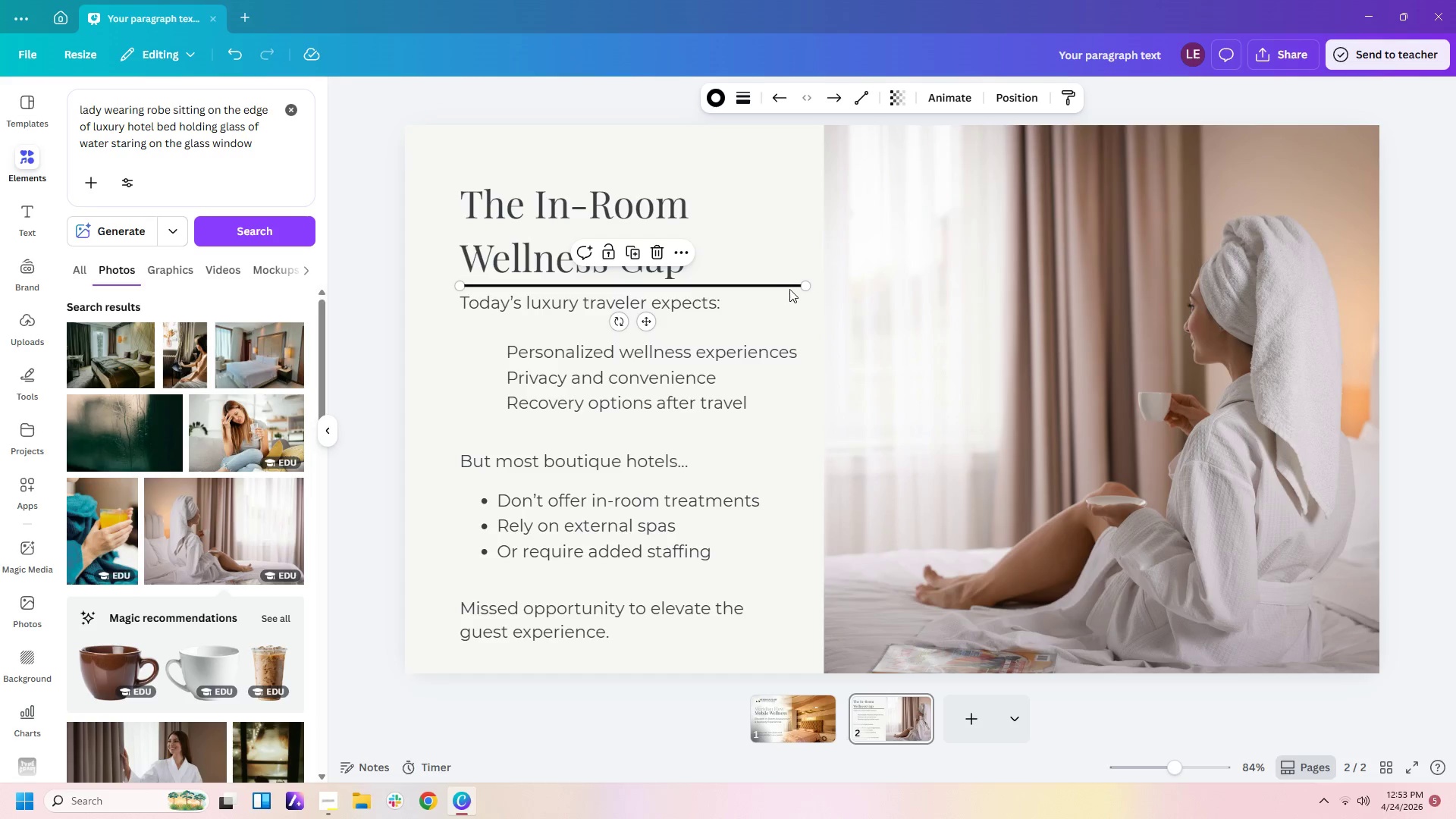 
left_click_drag(start_coordinate=[806, 288], to_coordinate=[524, 289])
 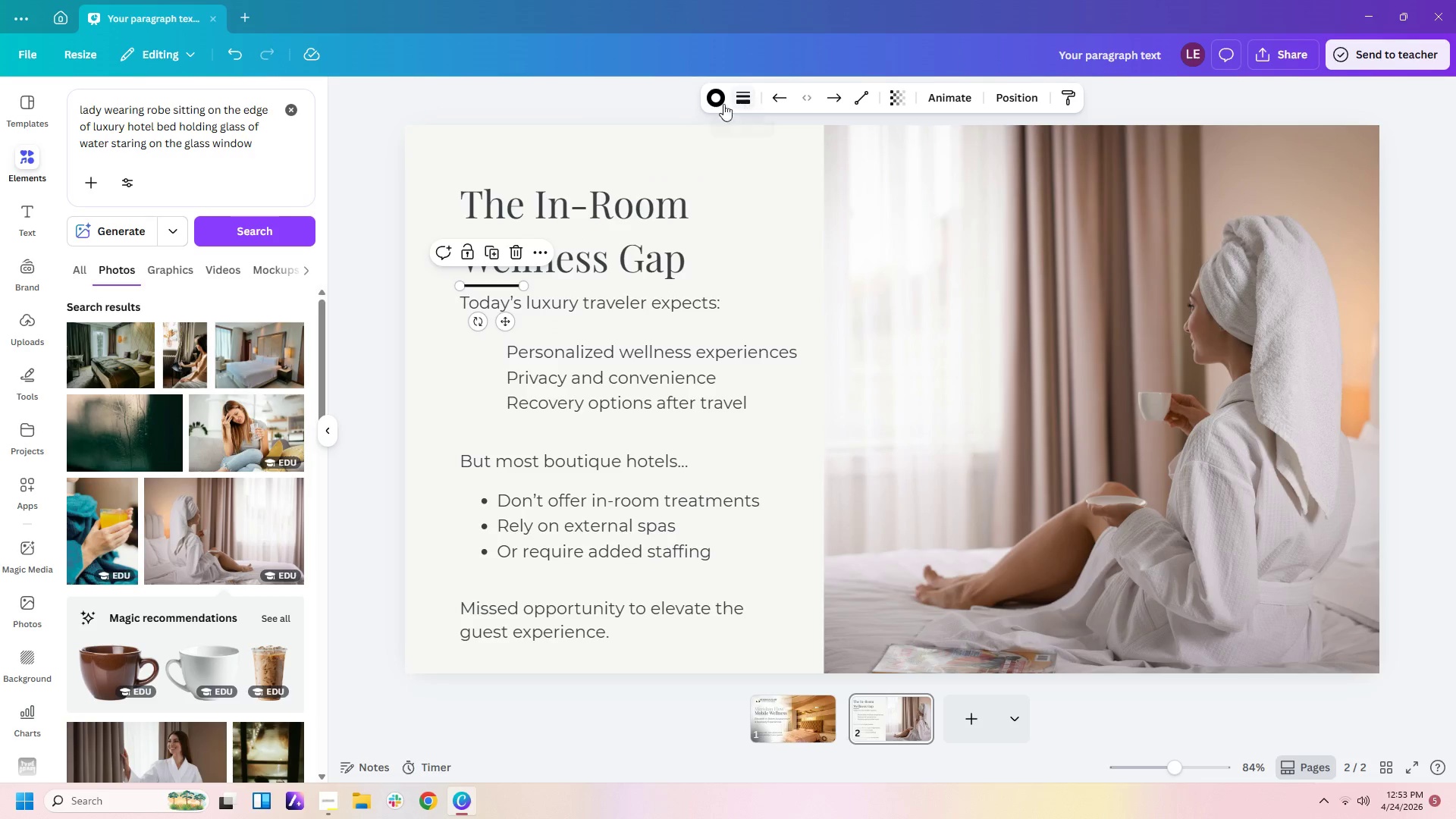 
left_click([716, 102])
 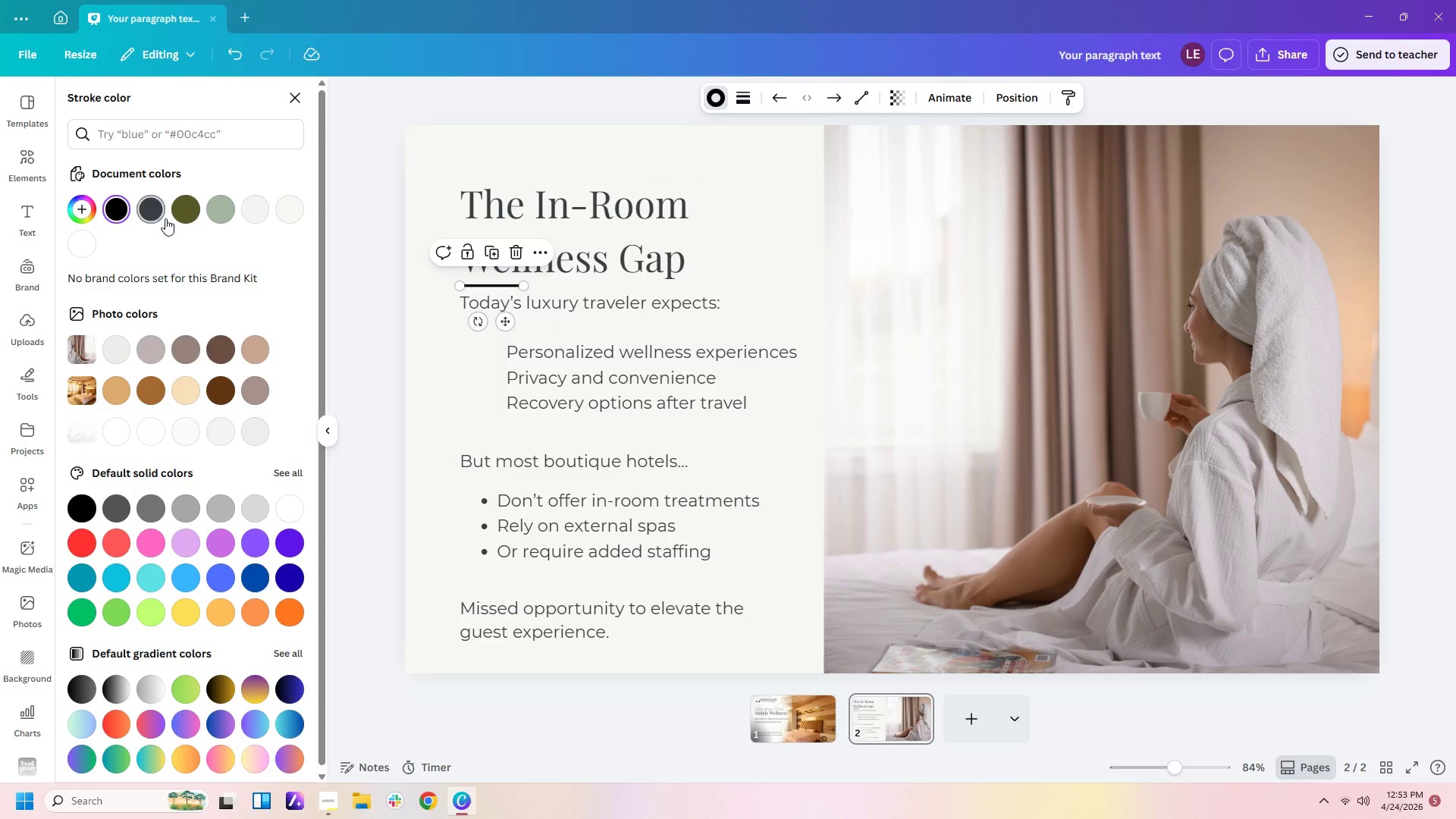 
left_click([148, 216])
 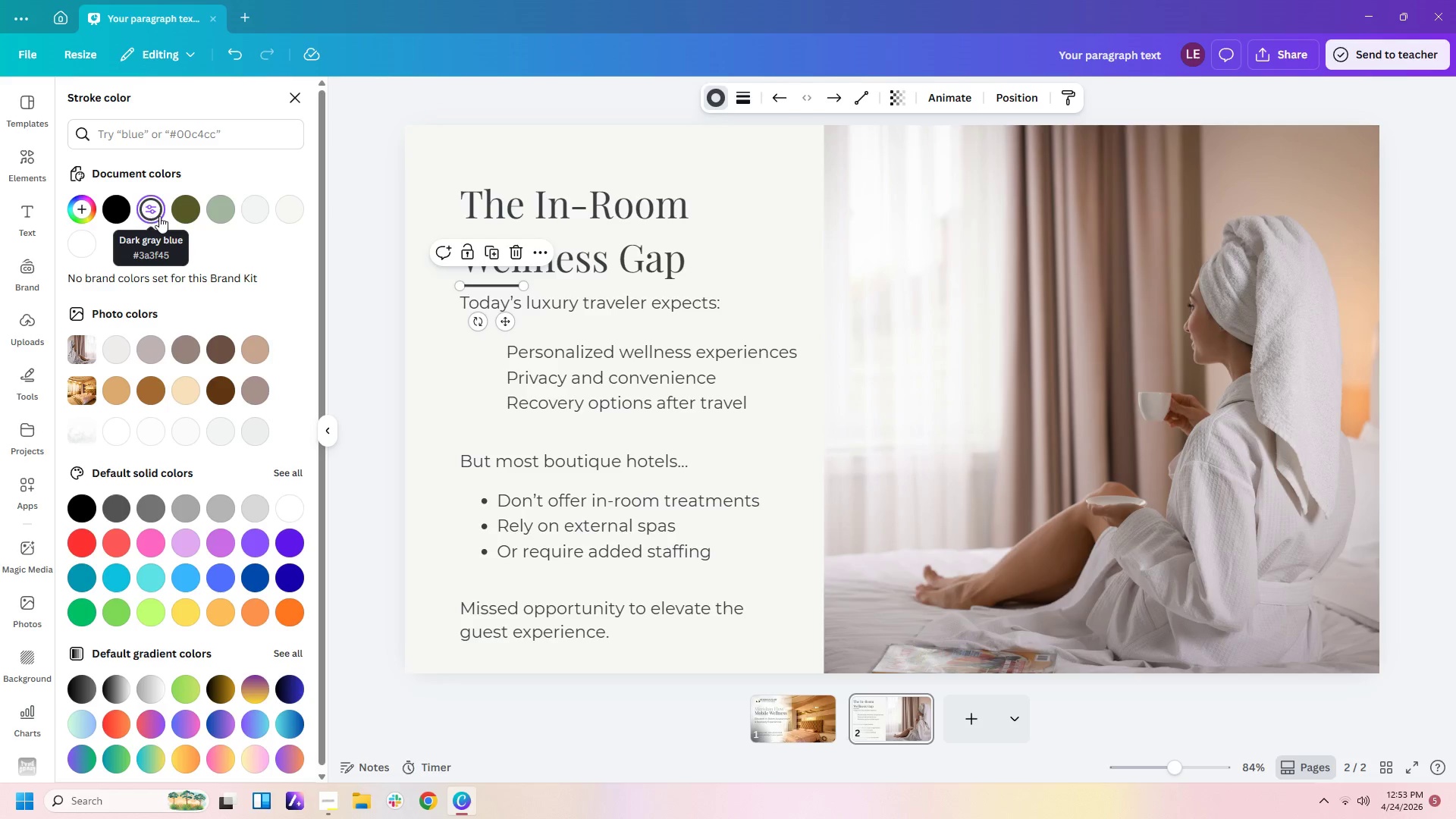 
left_click([221, 216])
 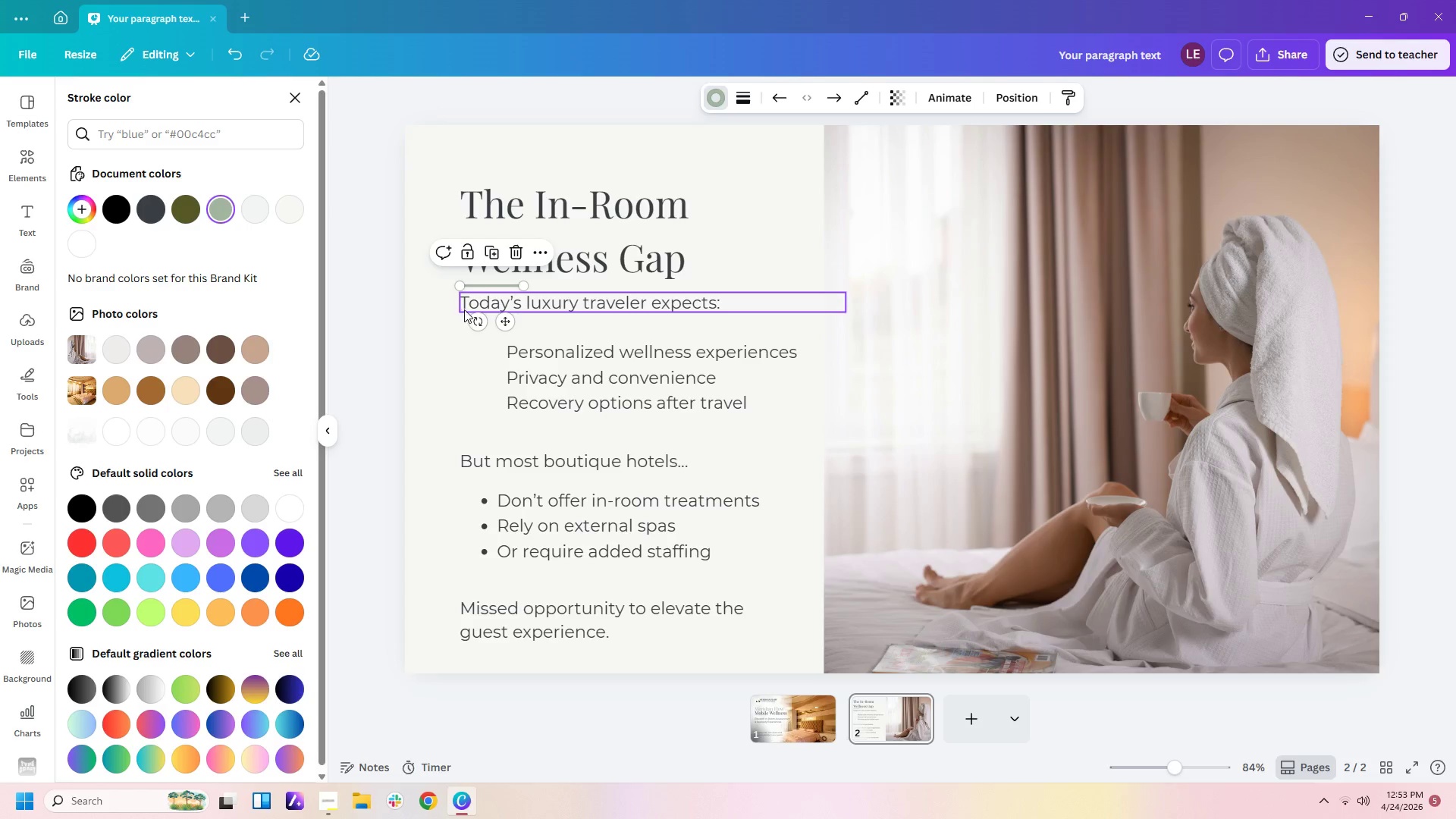 
wait(5.2)
 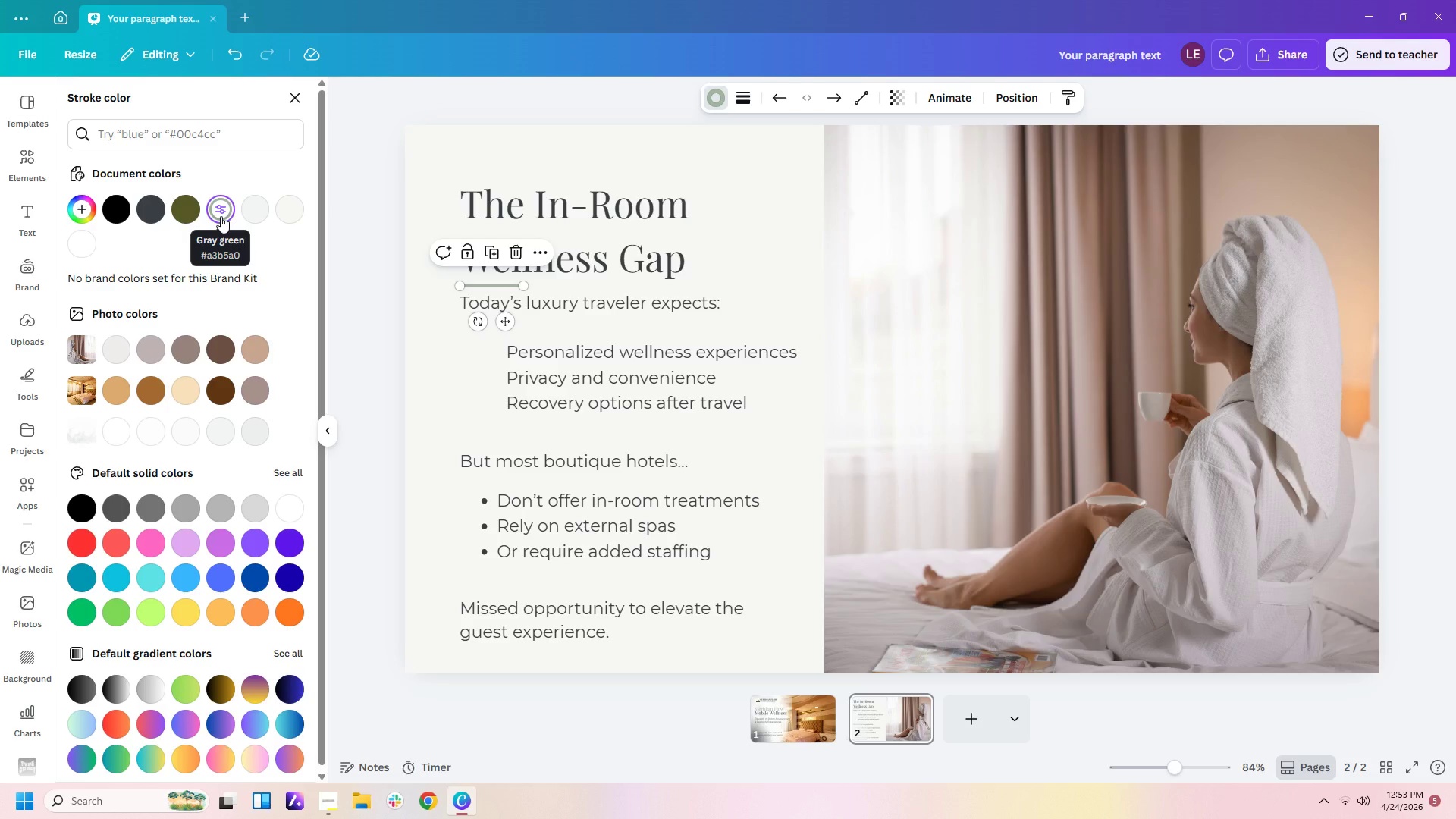 
key(Control+C)
 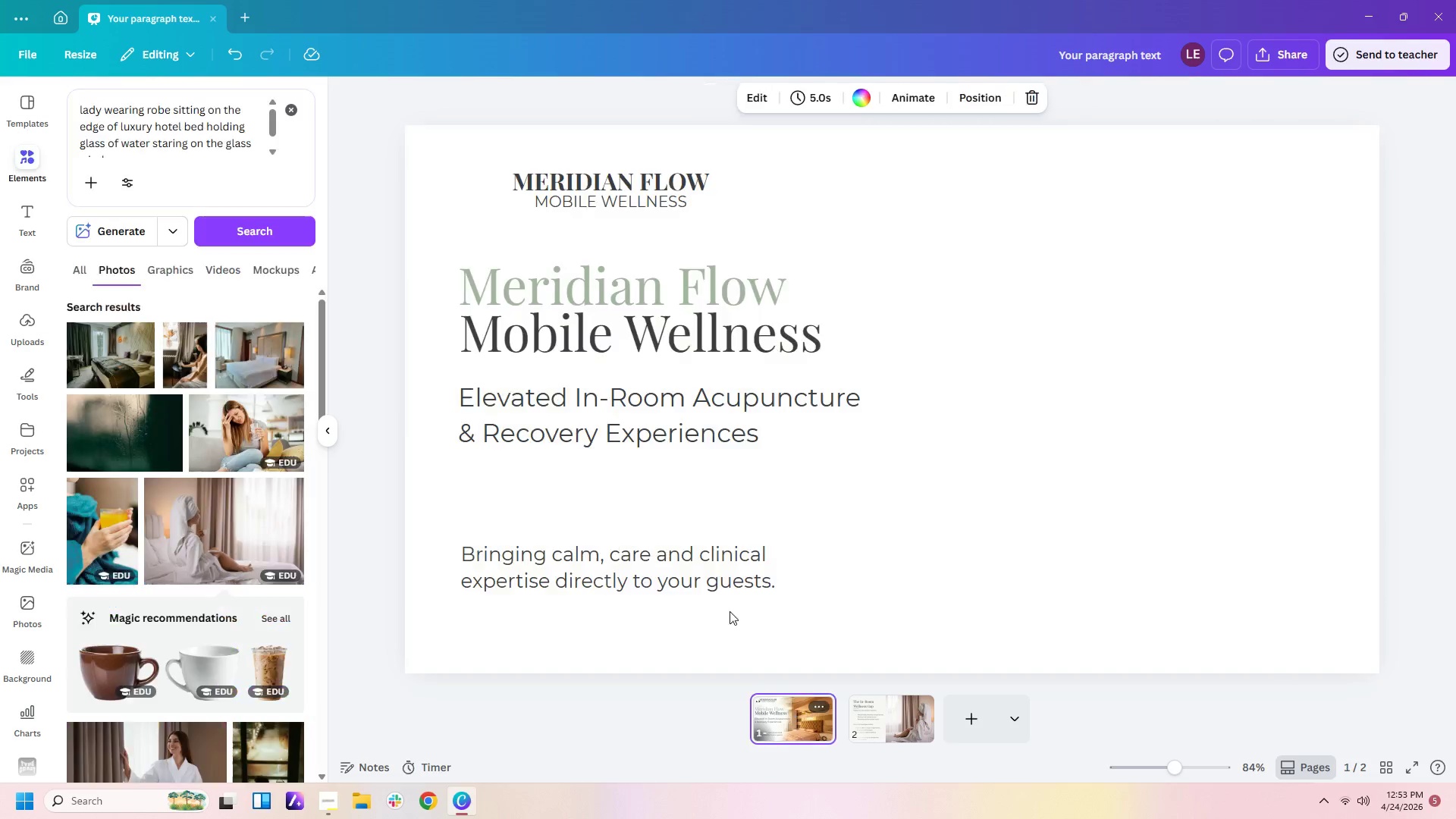 
key(Control+V)
 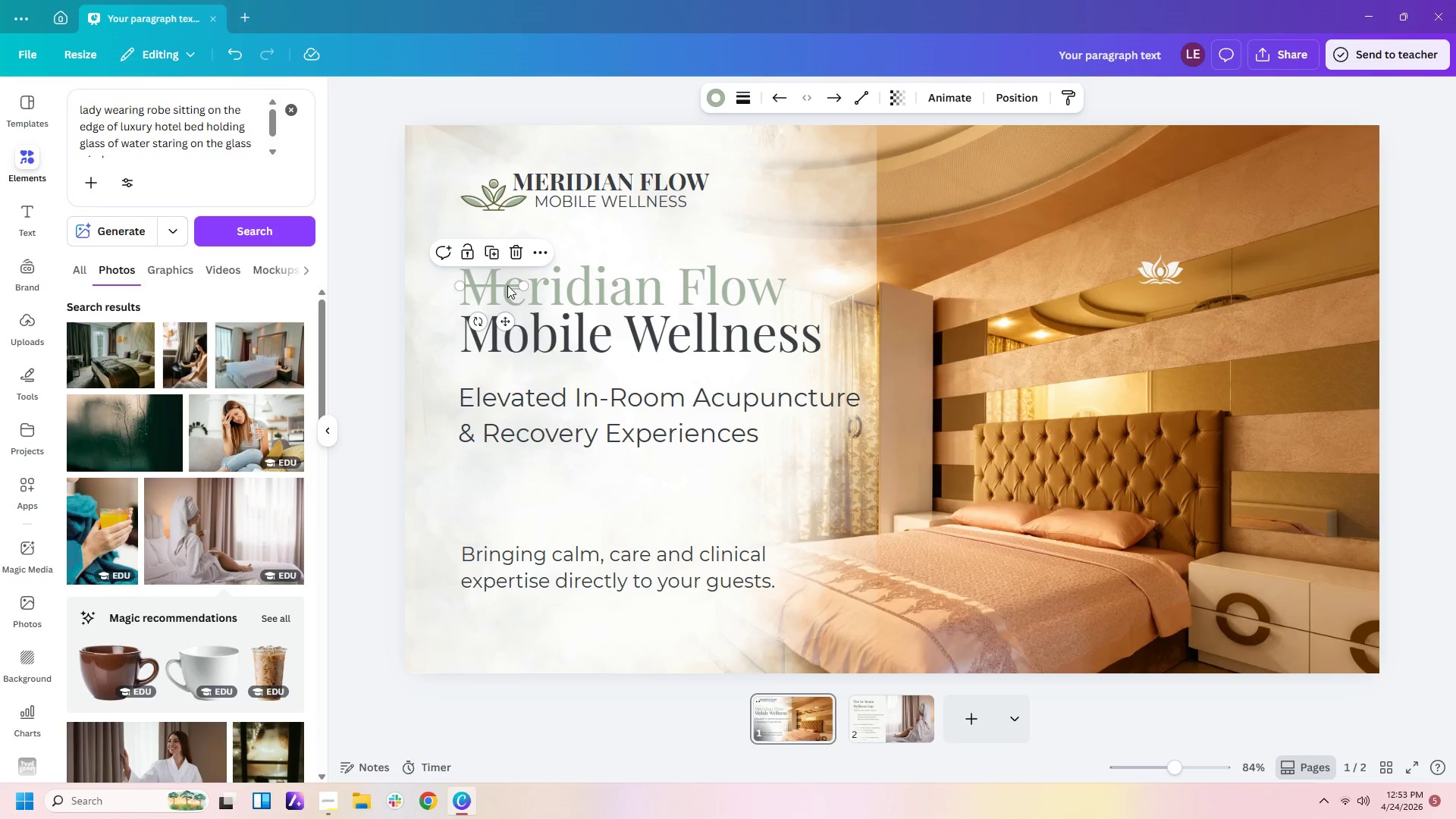 
left_click_drag(start_coordinate=[507, 285], to_coordinate=[513, 371])
 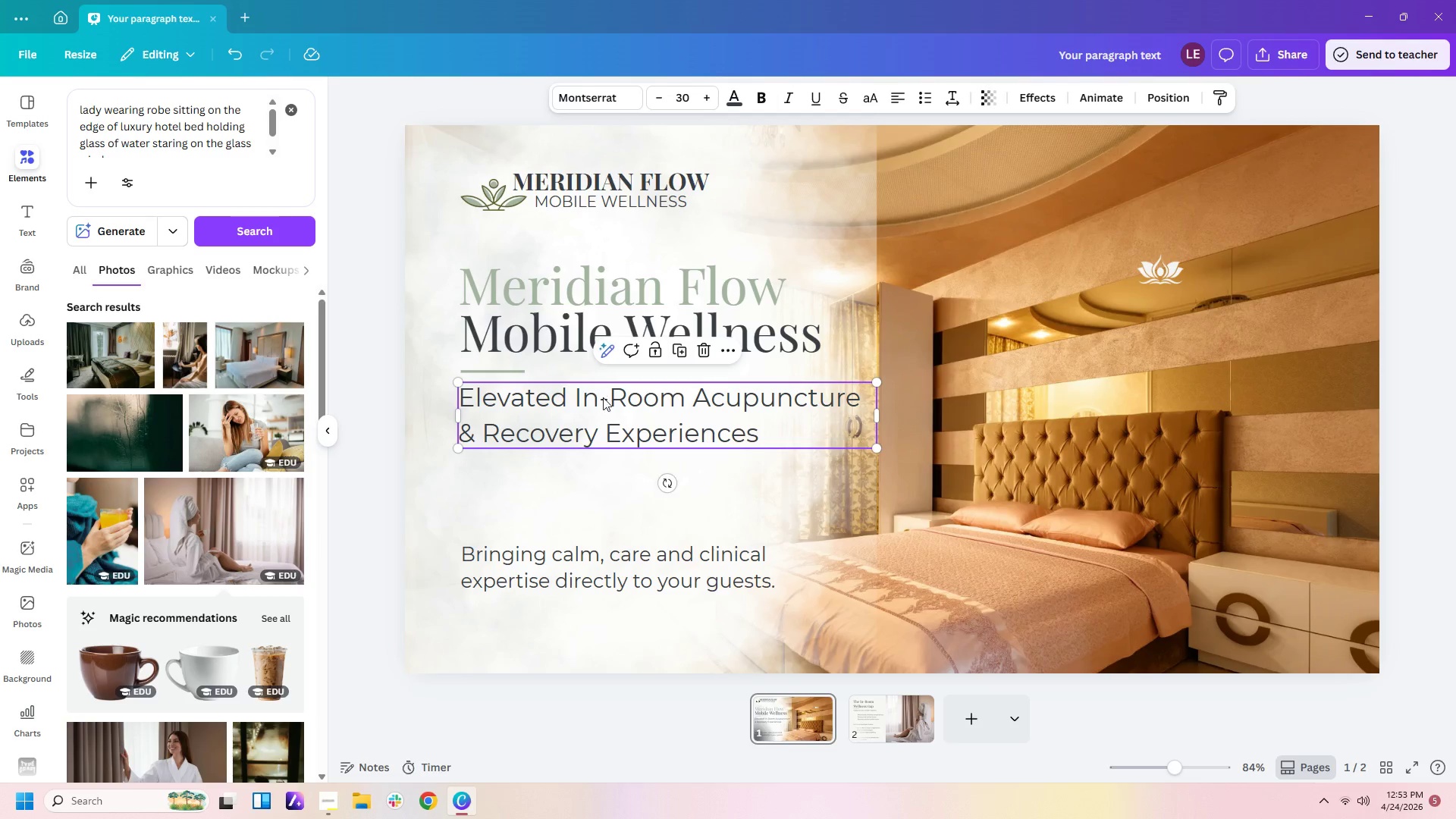 
double_click([645, 519])
 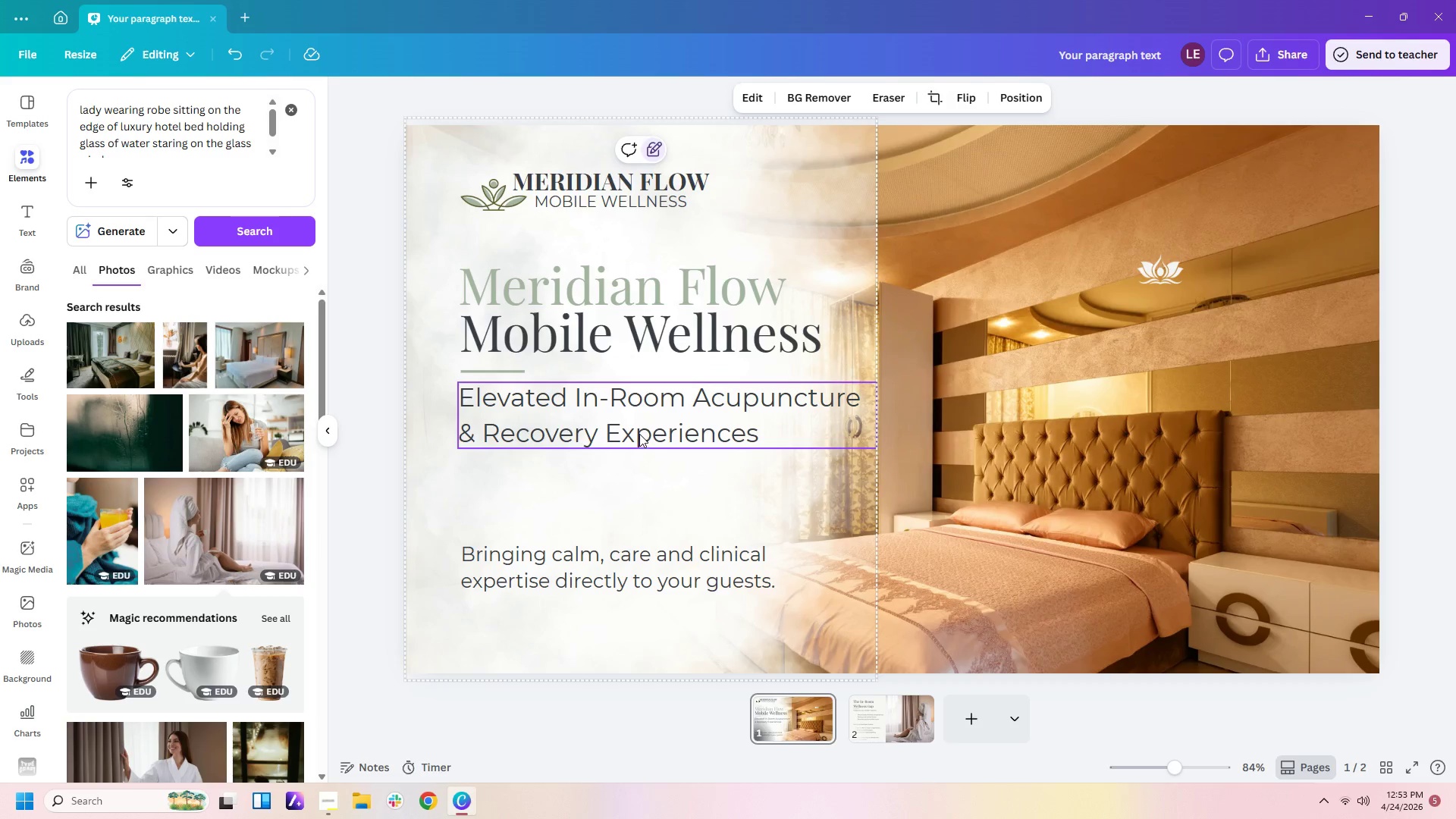 
left_click_drag(start_coordinate=[639, 433], to_coordinate=[638, 450])
 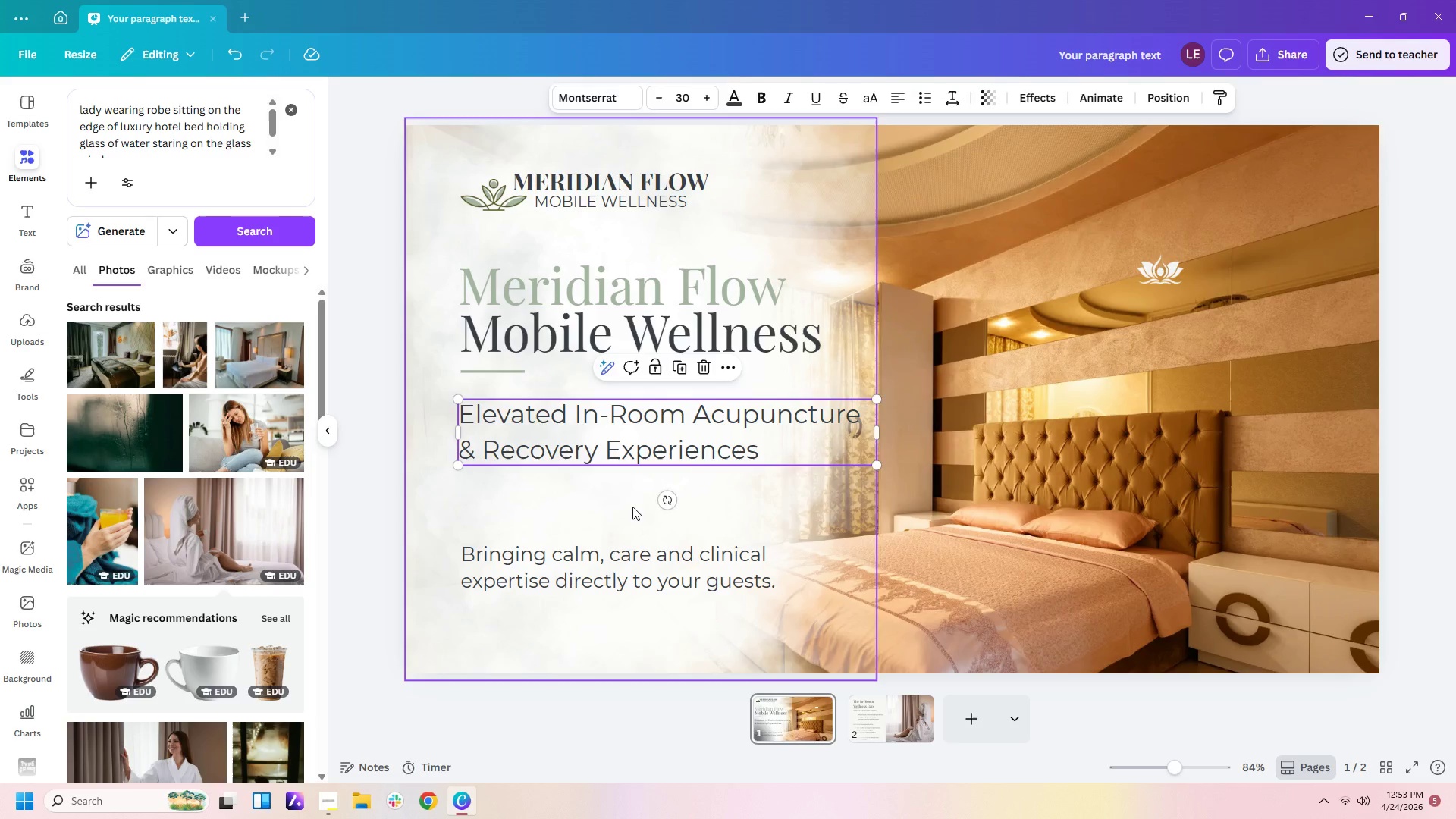 
left_click([632, 507])
 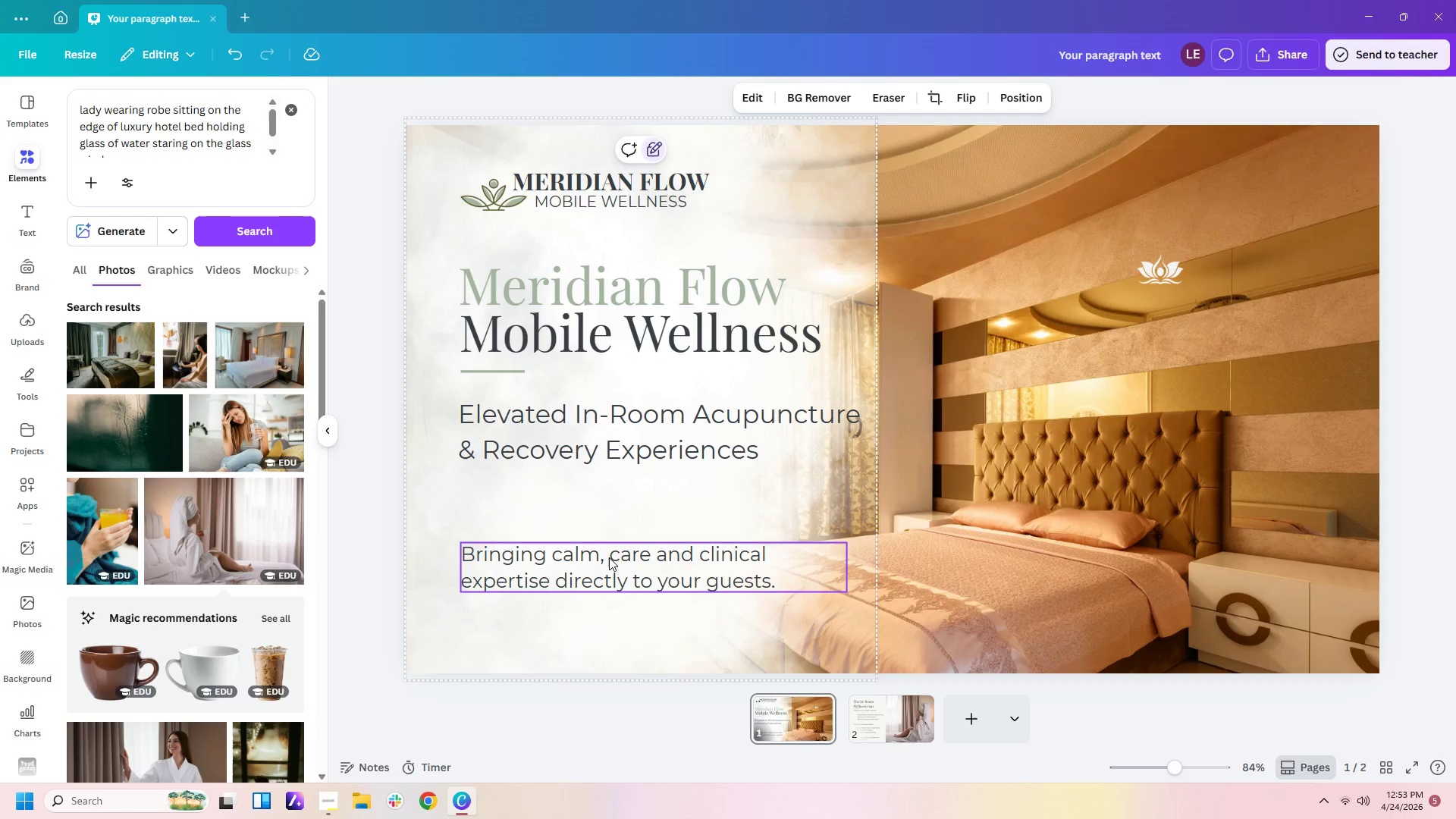 
left_click_drag(start_coordinate=[609, 557], to_coordinate=[606, 569])
 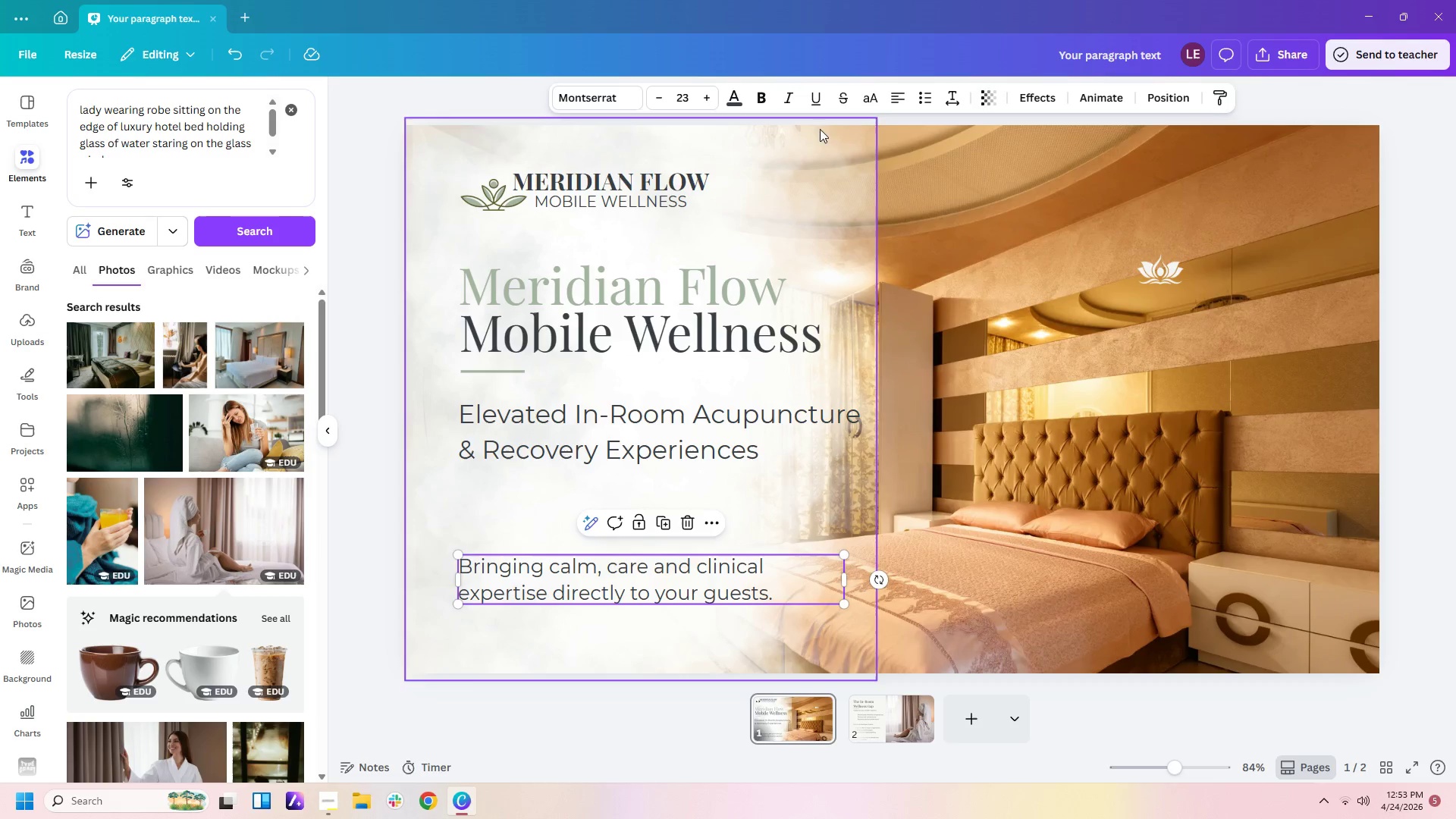 
left_click([784, 103])
 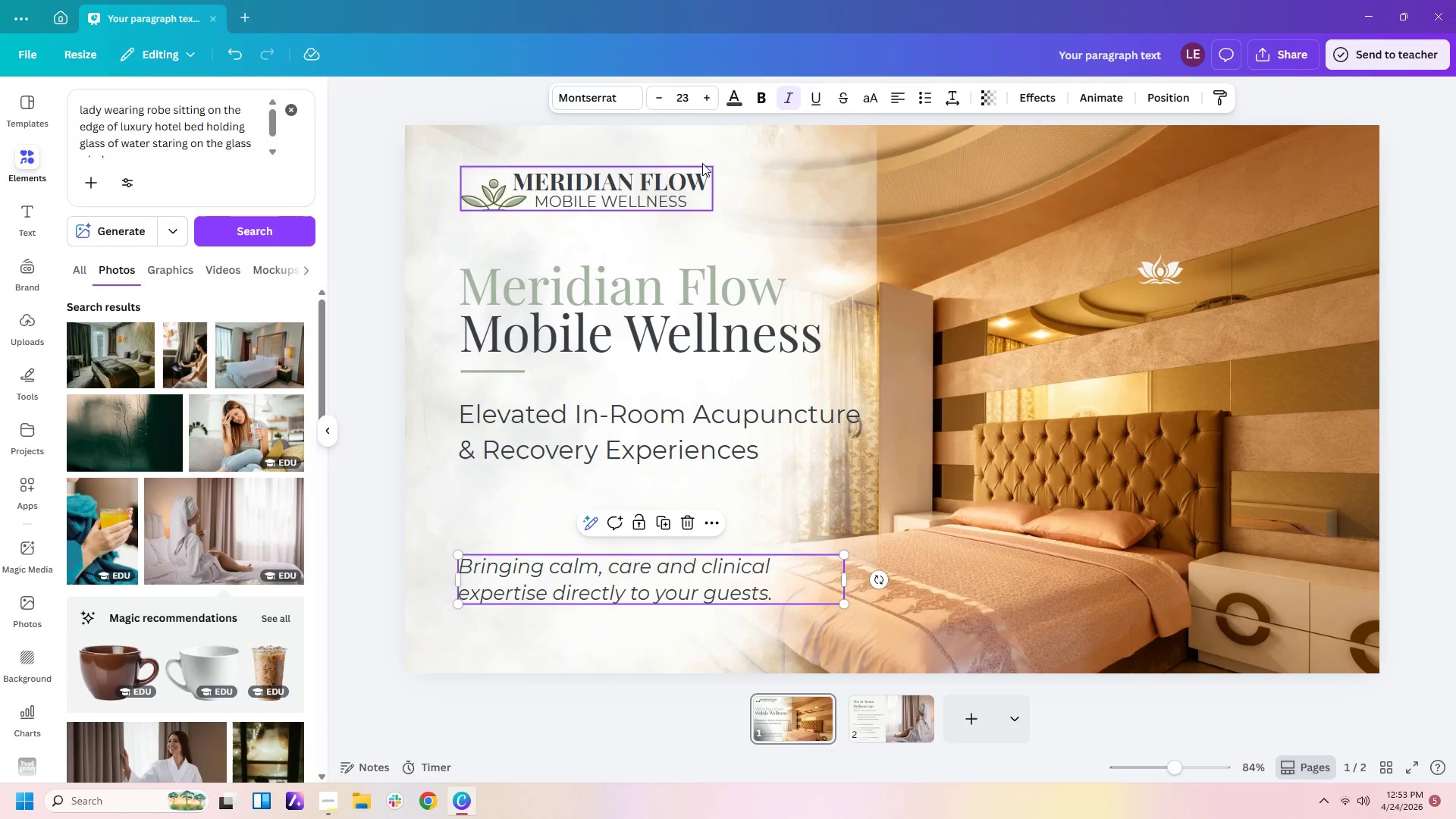 
left_click([697, 102])
 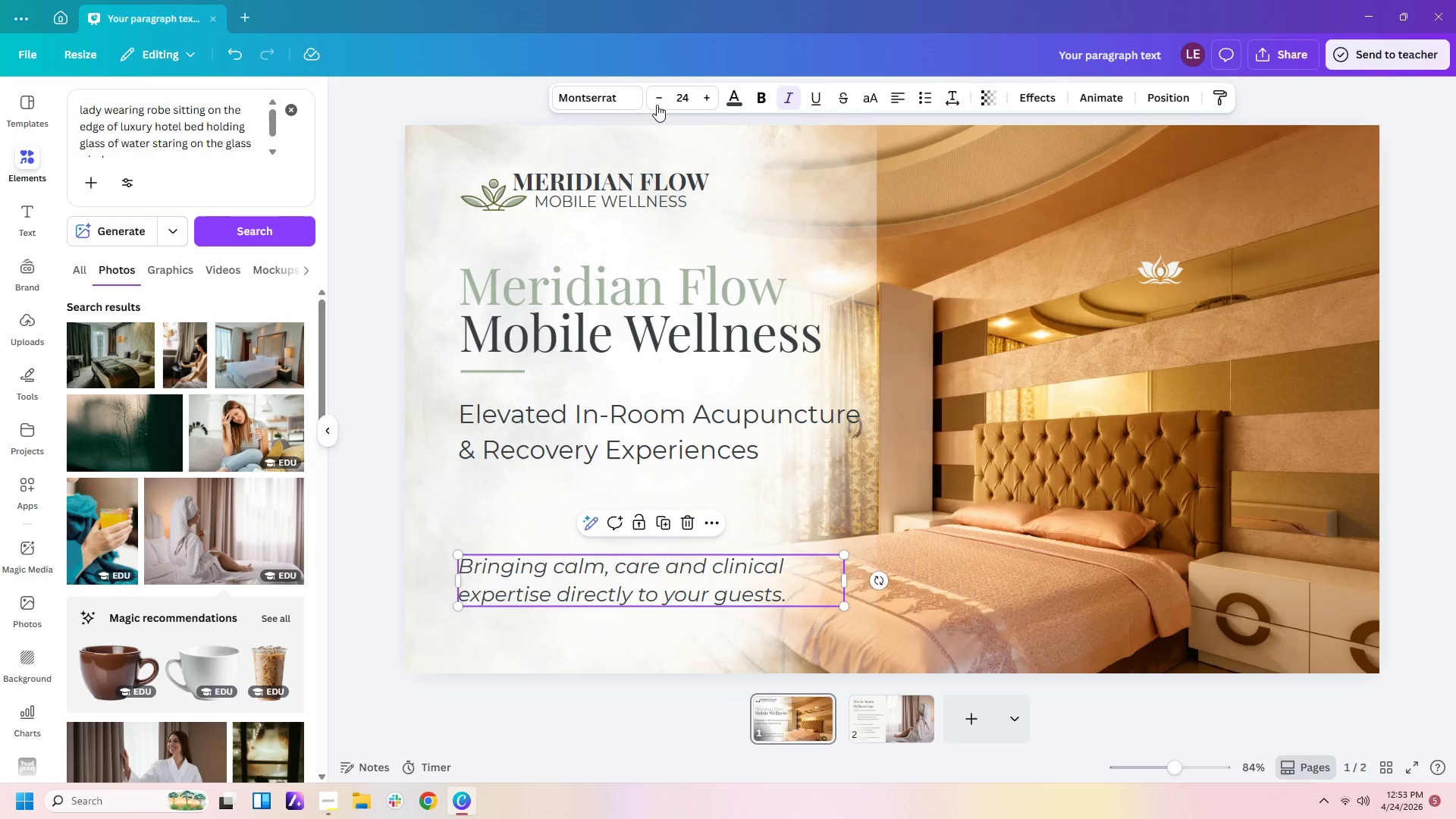 
double_click([661, 94])
 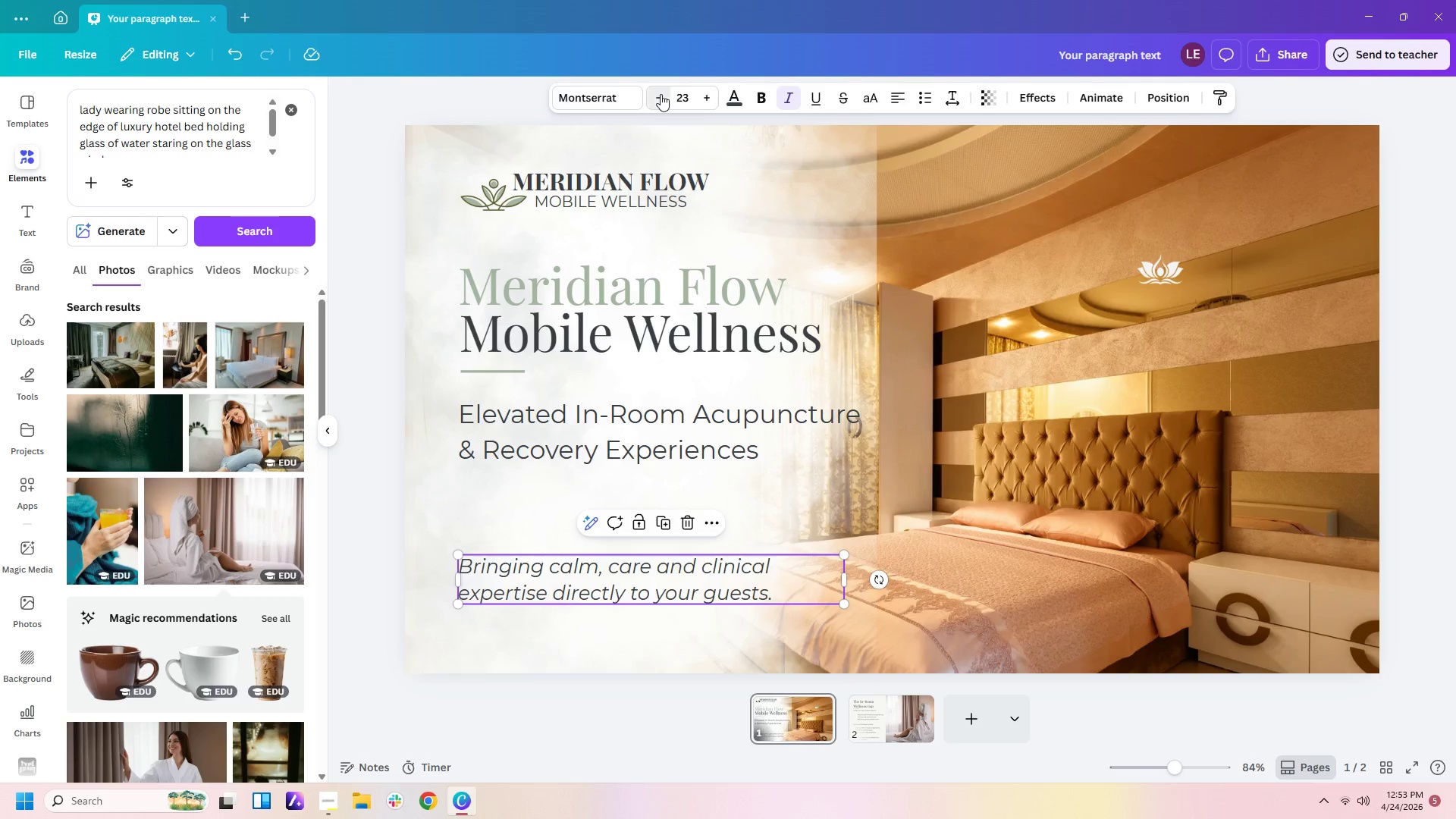 
triple_click([661, 94])
 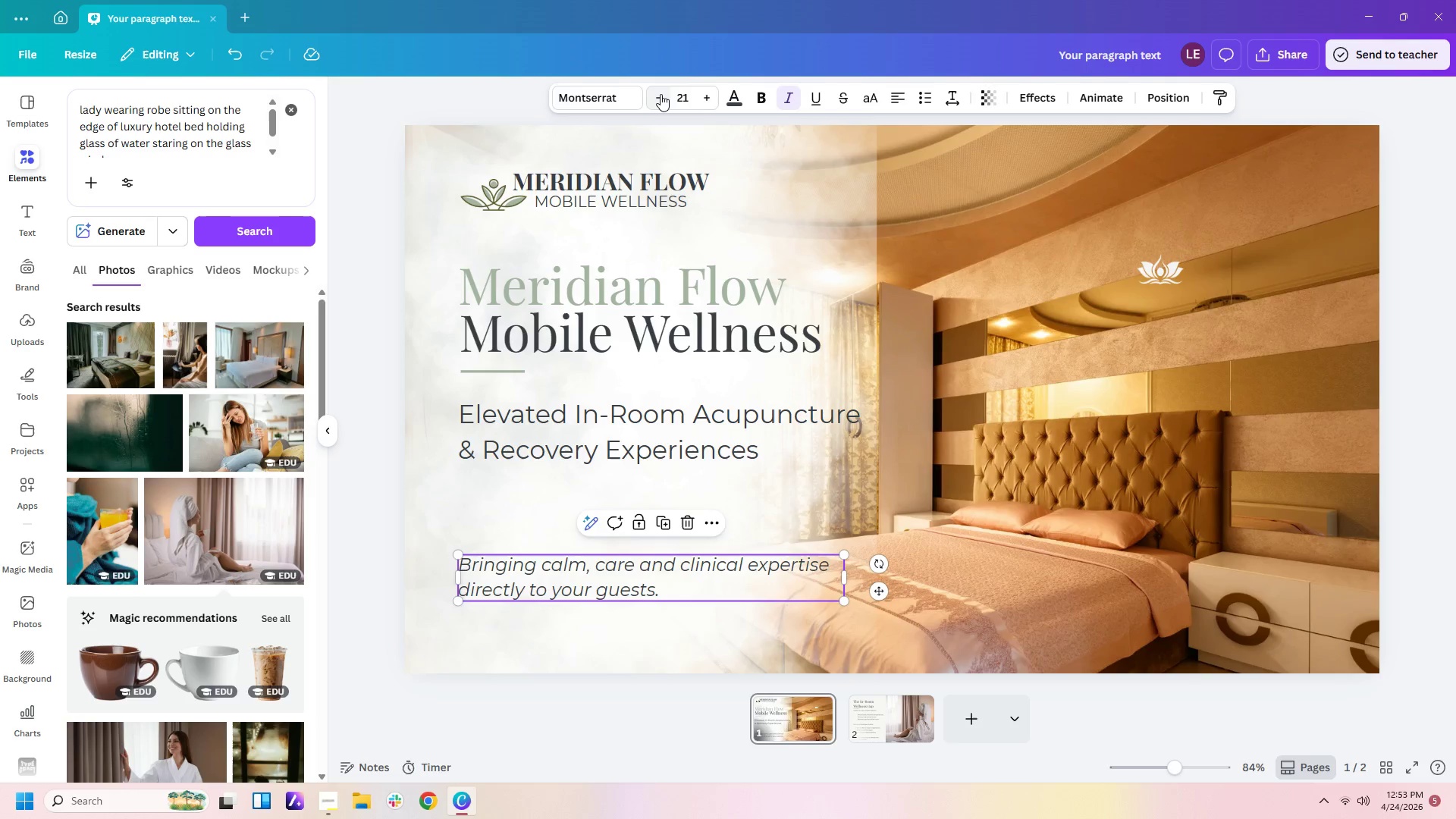 
triple_click([661, 94])
 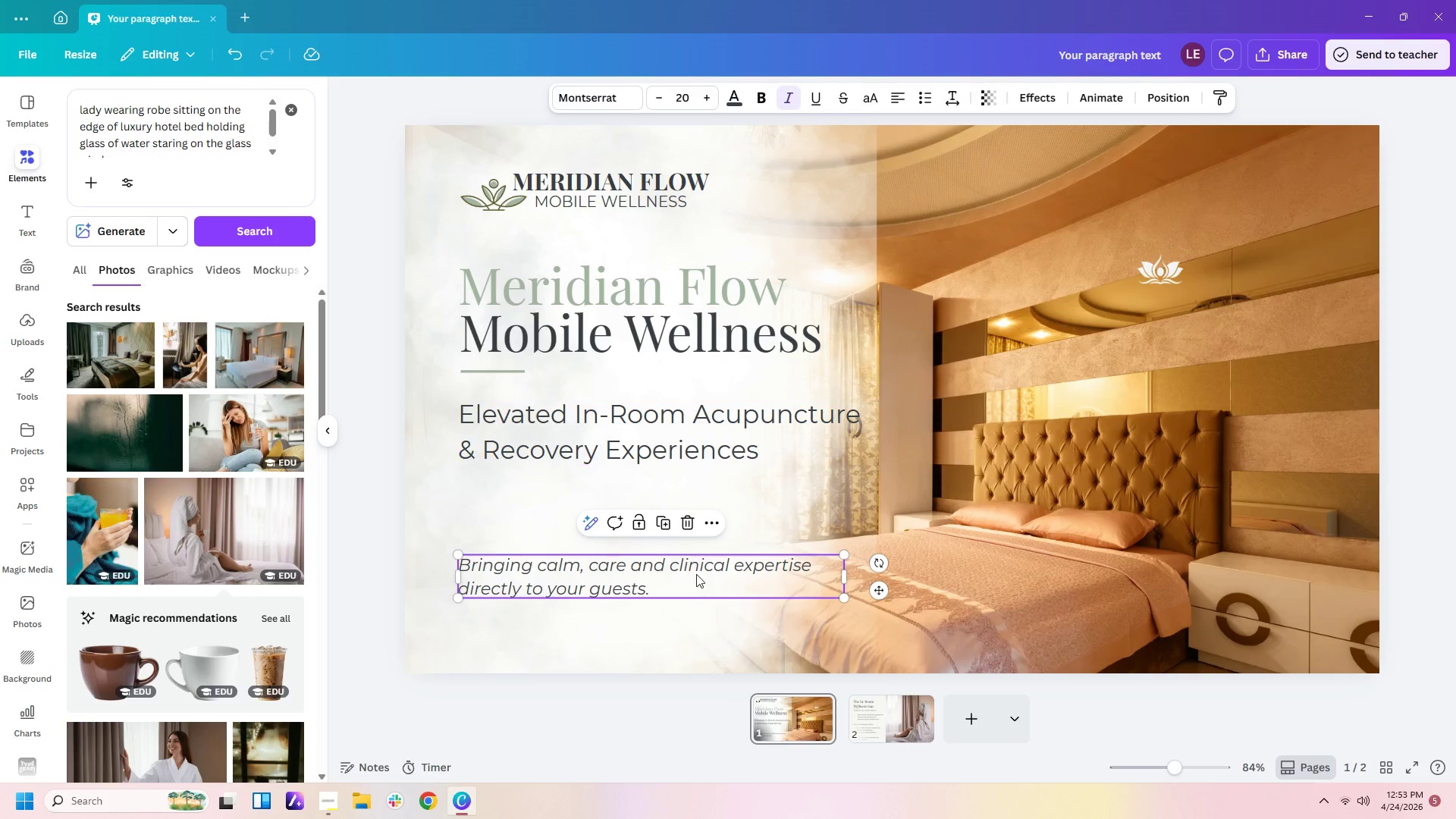 
left_click([687, 619])
 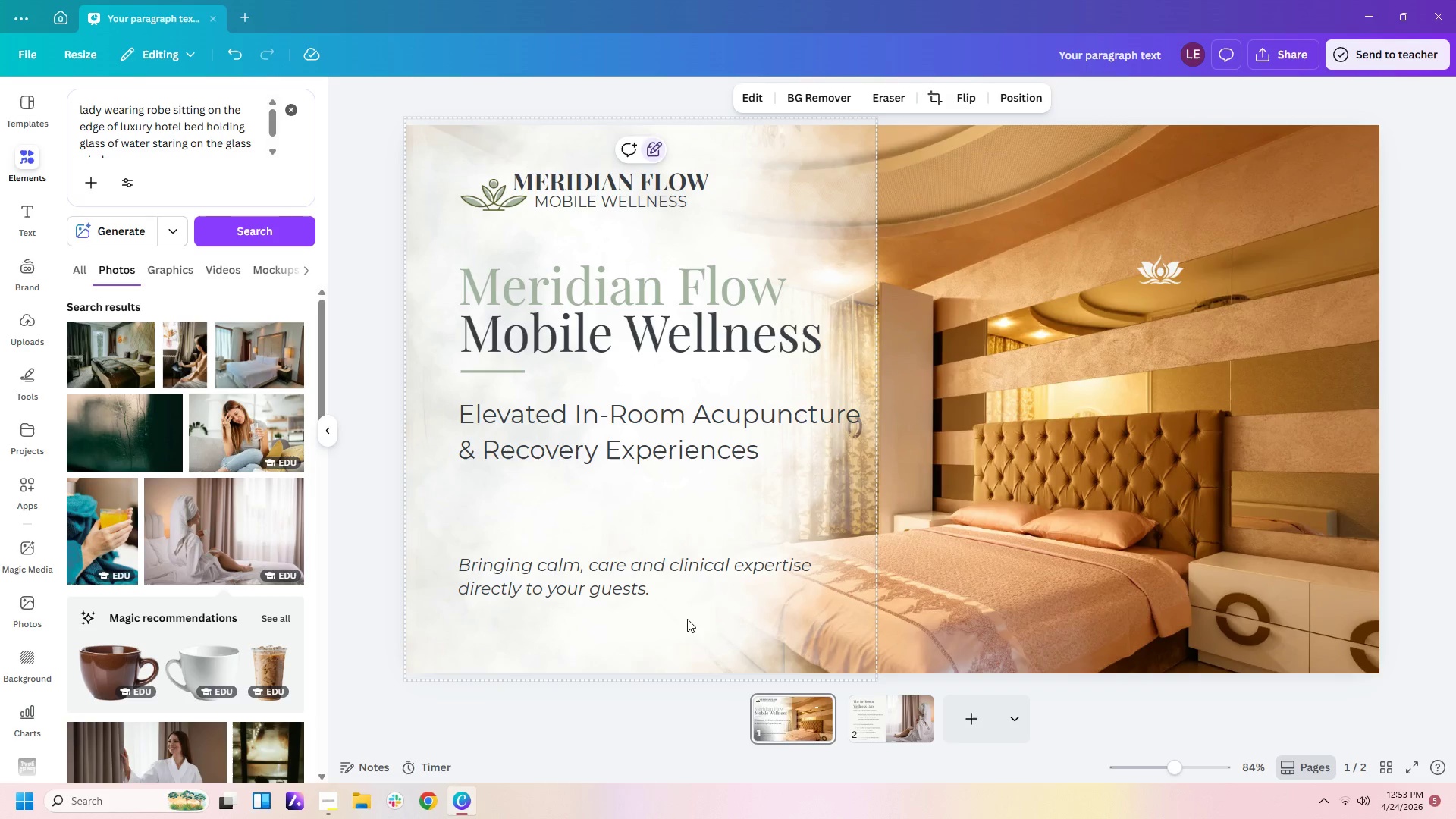 
left_click([896, 725])
 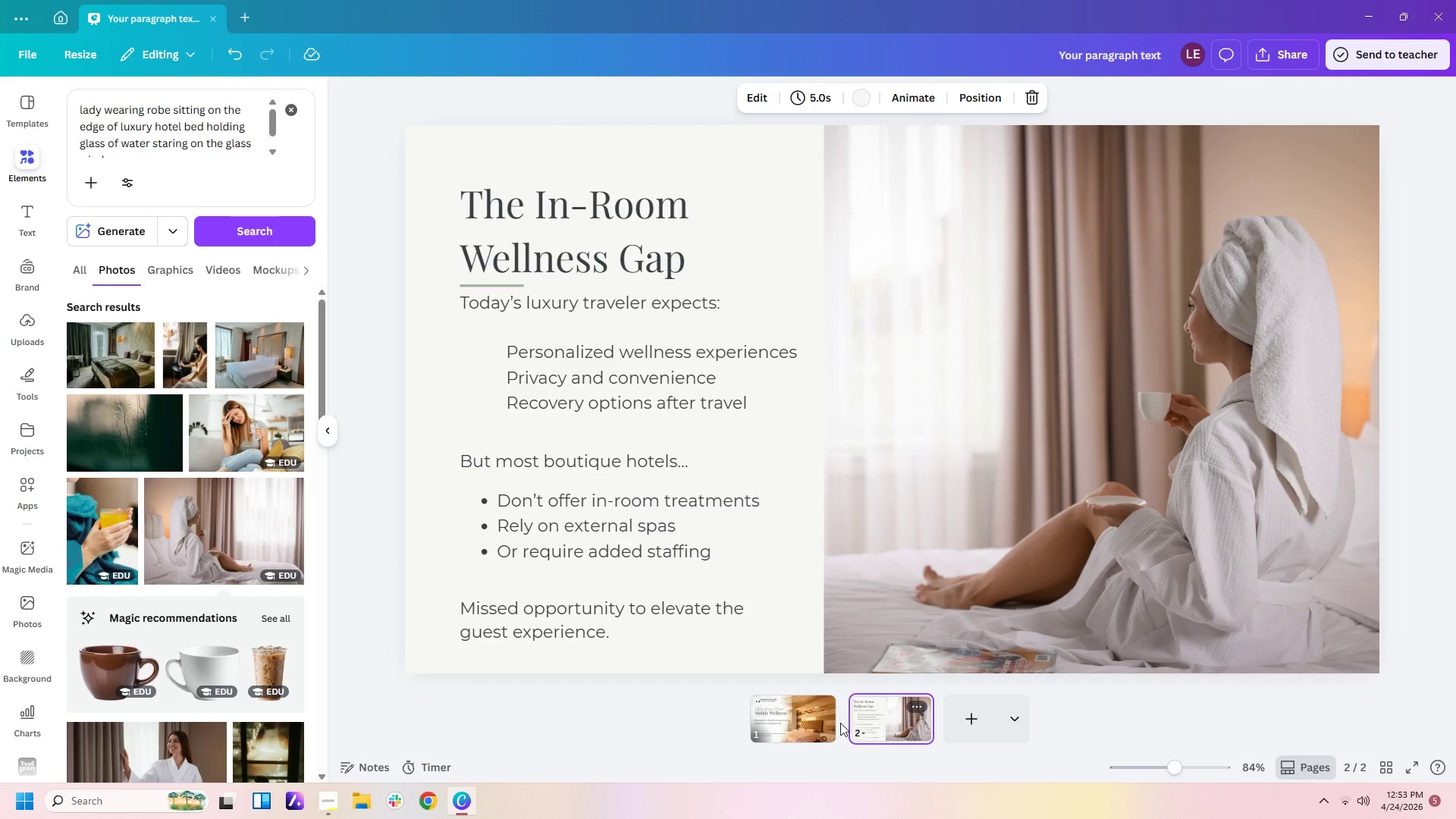 
left_click([813, 718])
 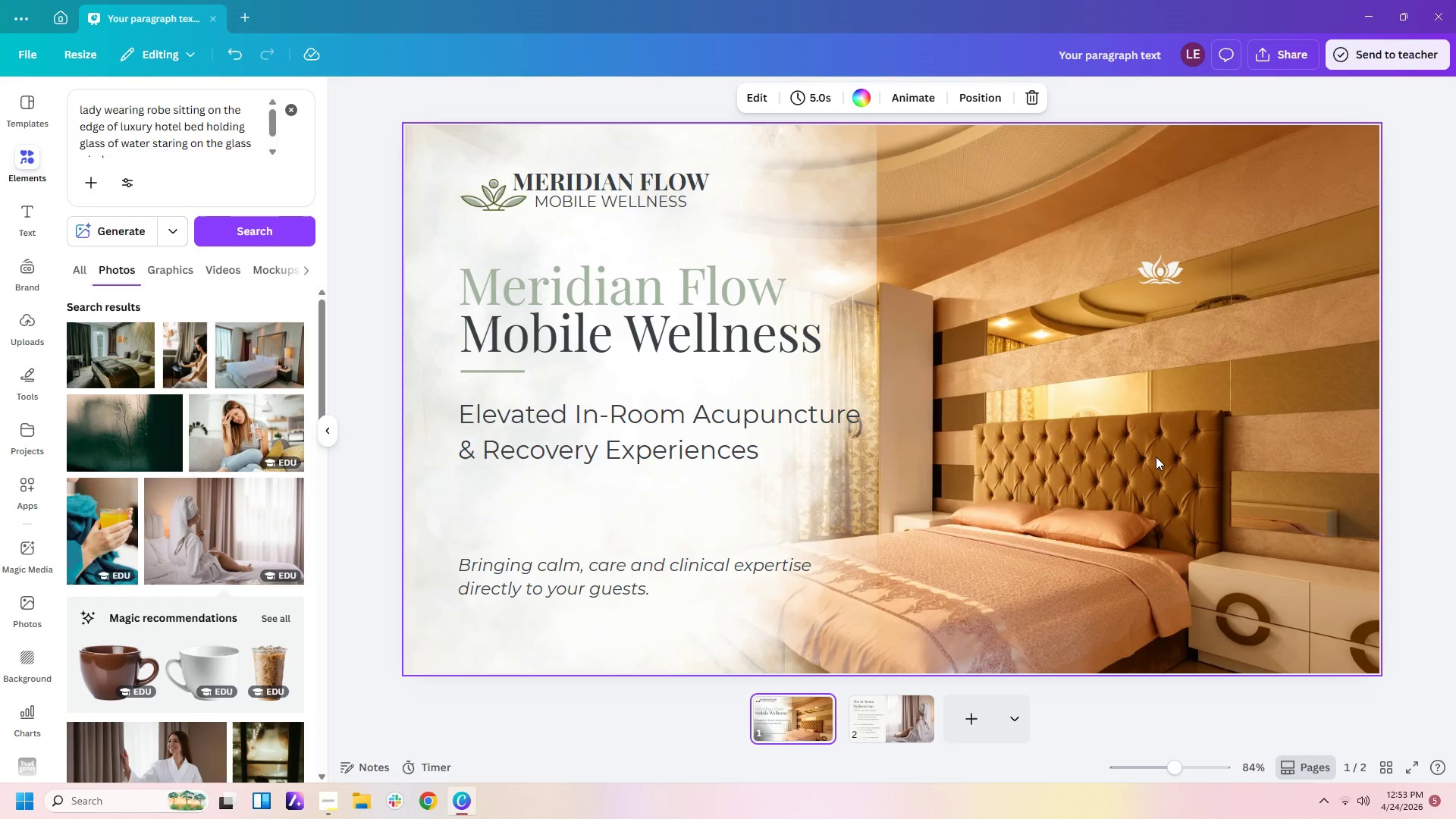 
left_click([1156, 457])
 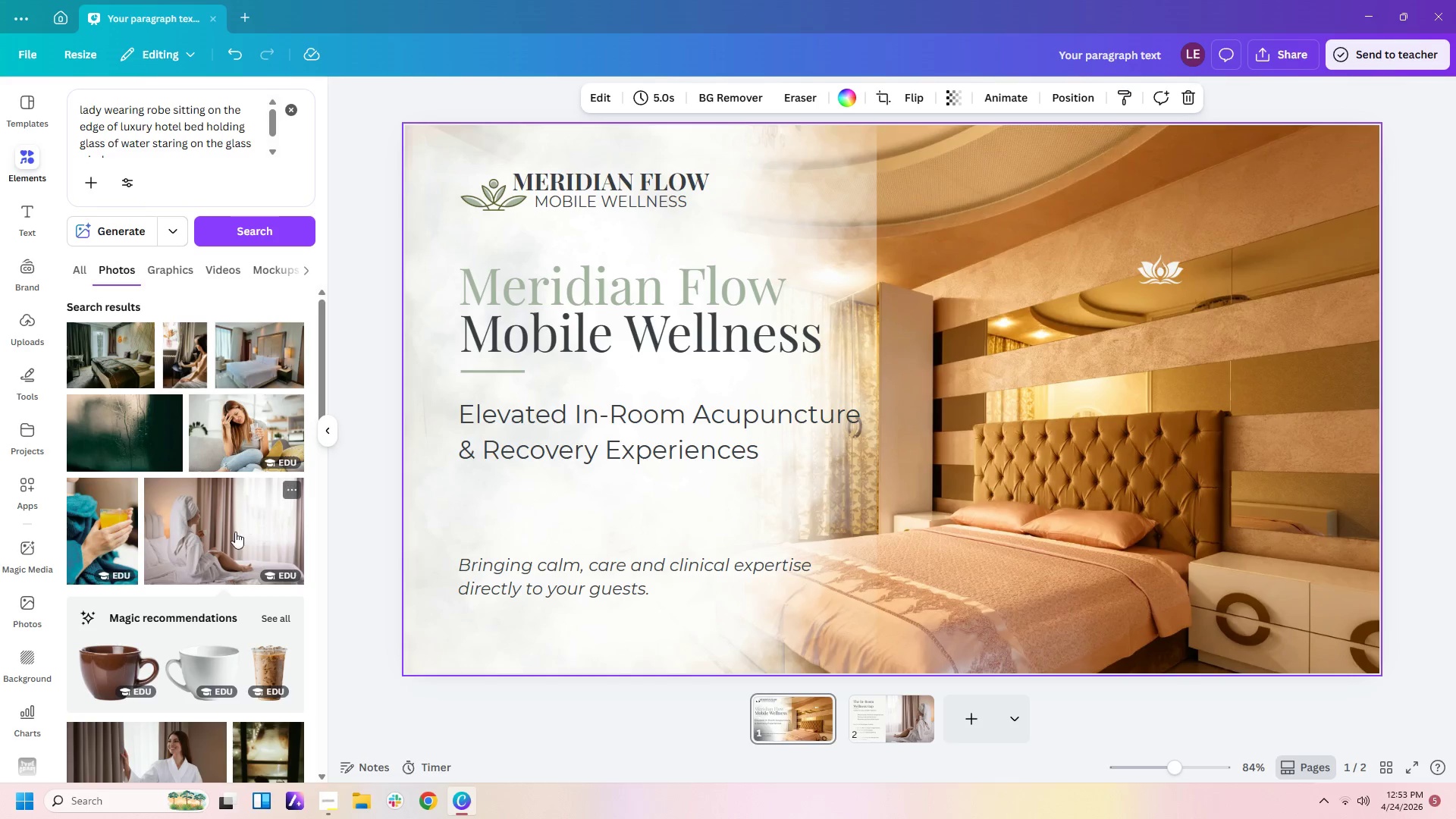 
scroll: coordinate [223, 474], scroll_direction: up, amount: 5.0
 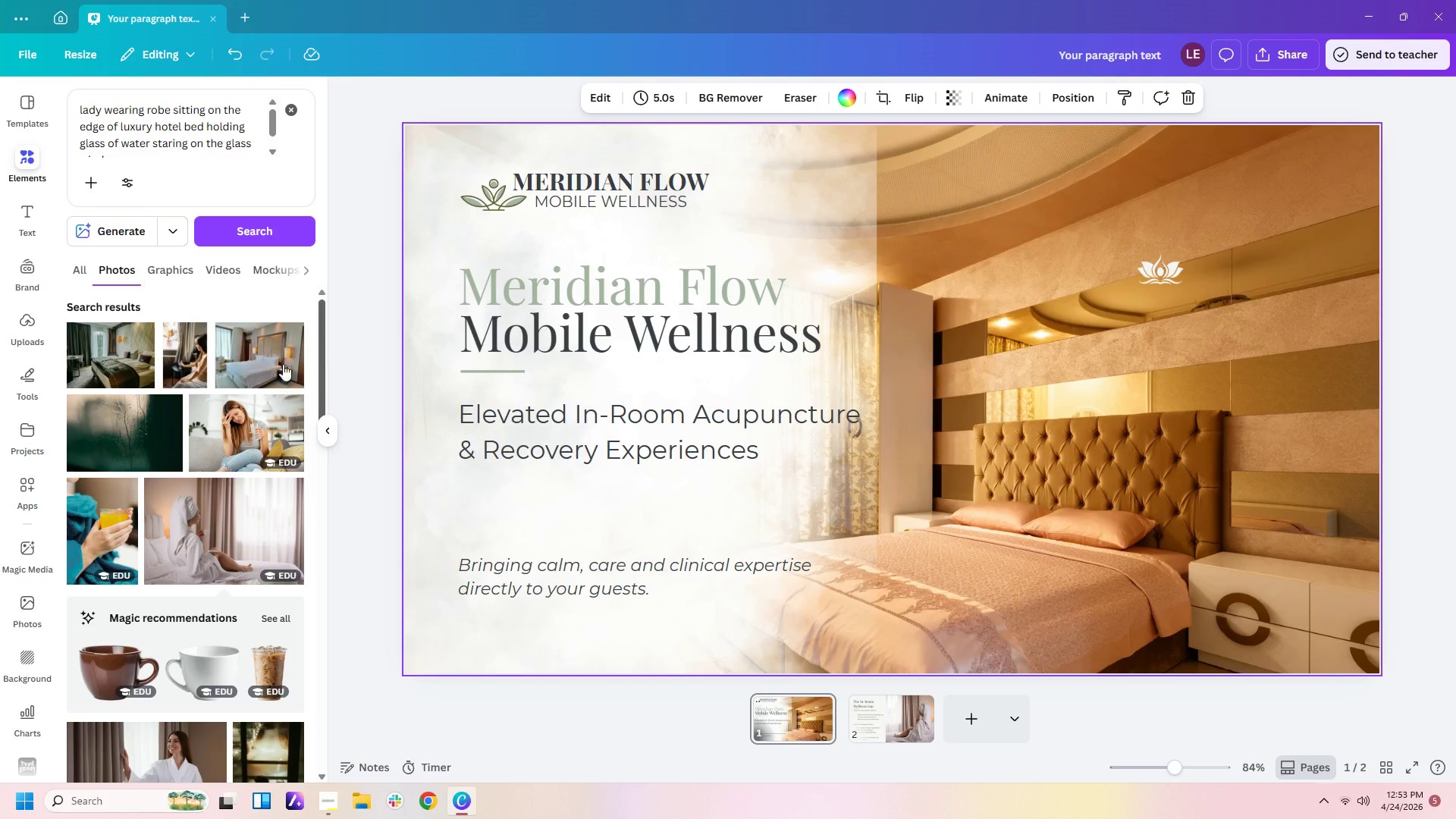 
left_click([242, 366])
 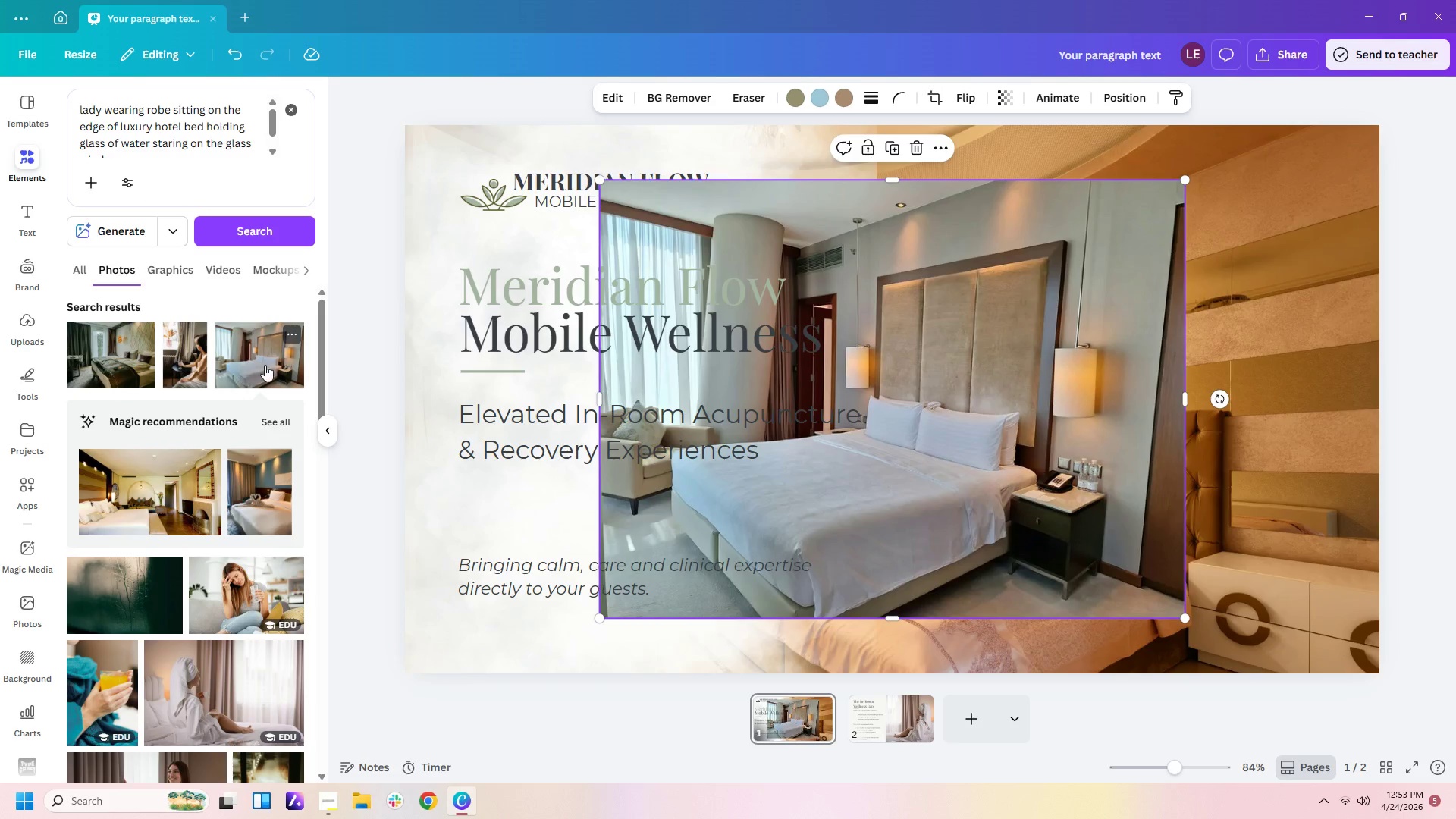 
left_click([1226, 486])
 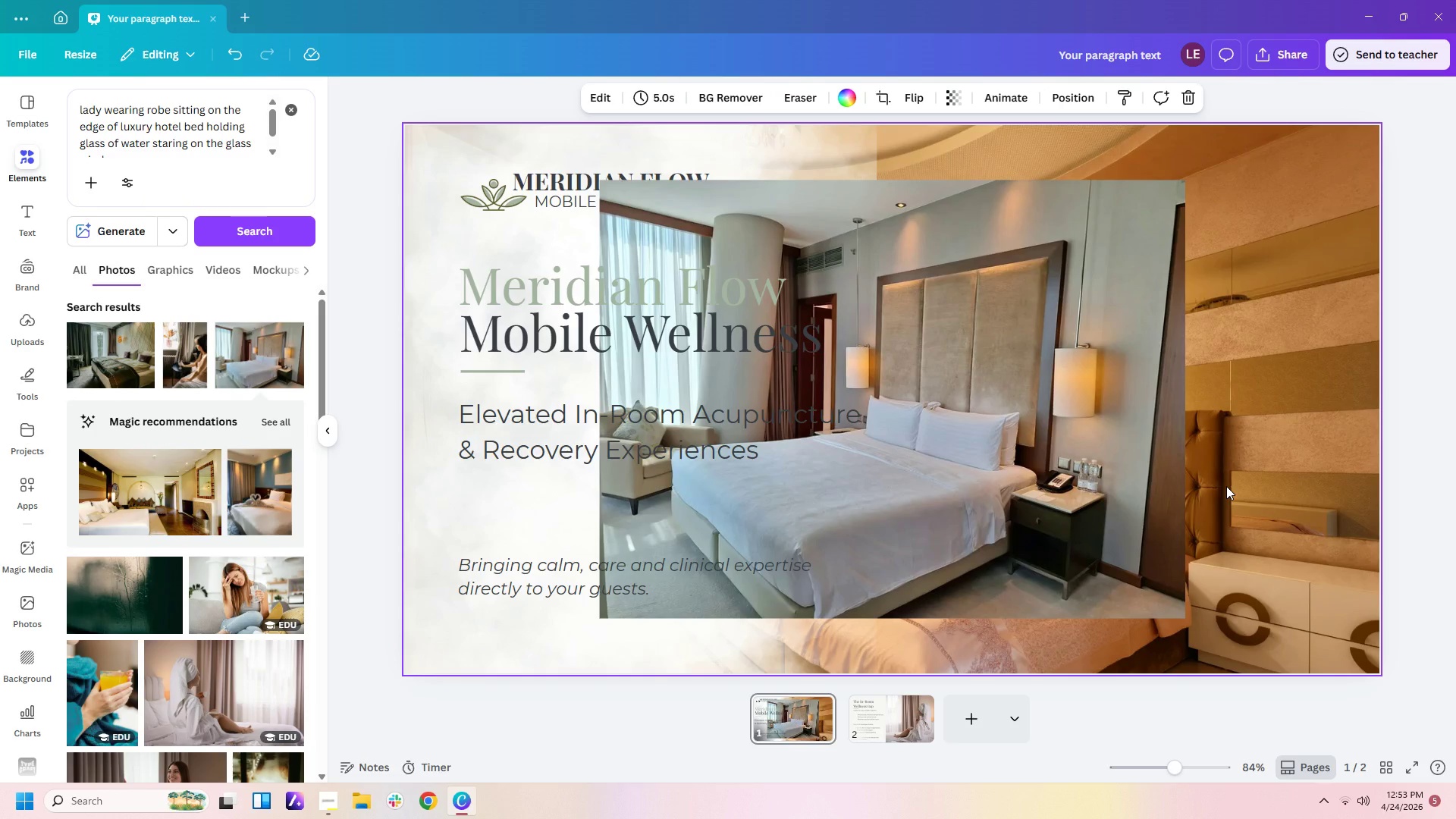 
key(Delete)
 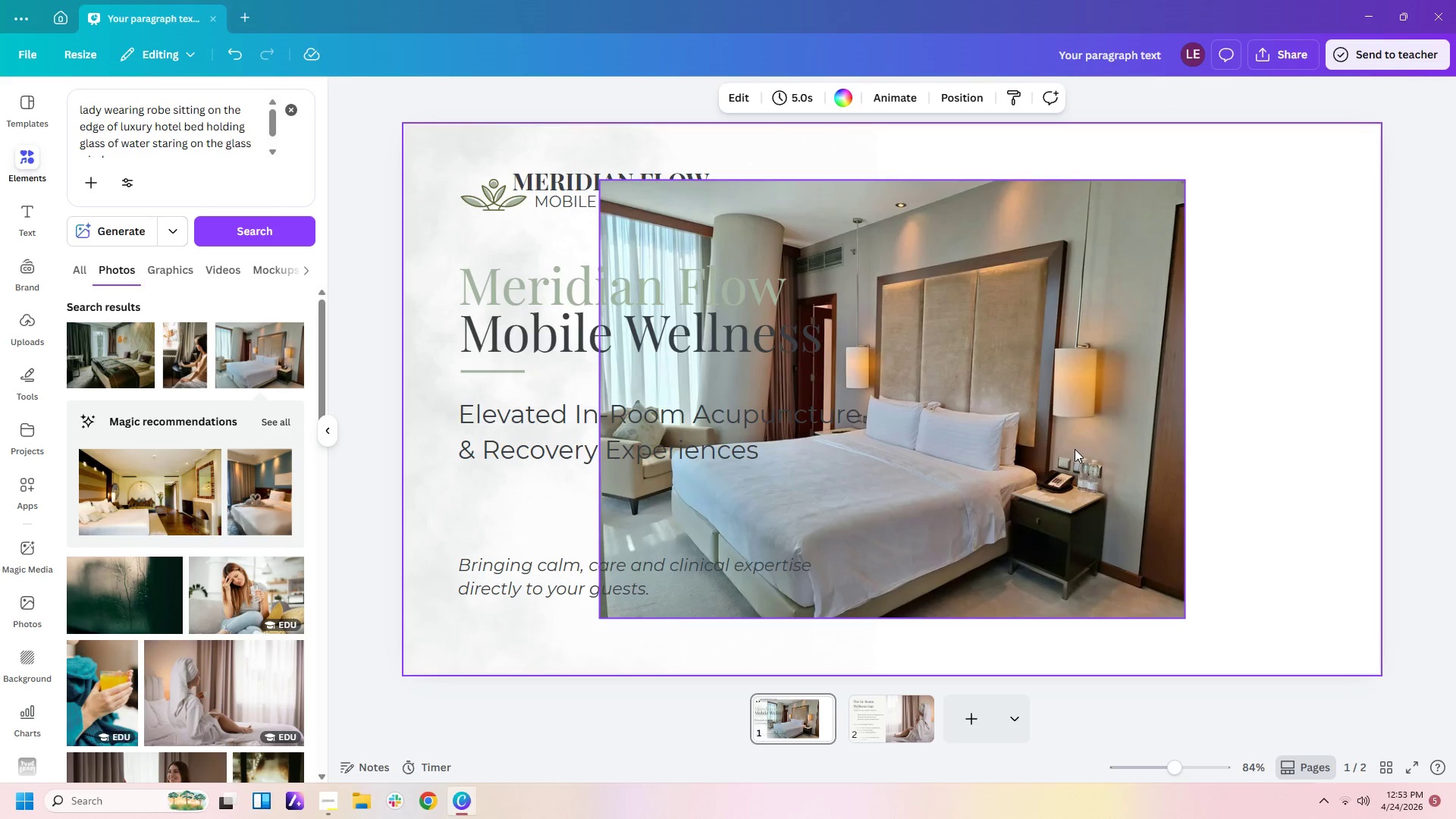 
left_click_drag(start_coordinate=[1075, 449], to_coordinate=[1315, 392])
 